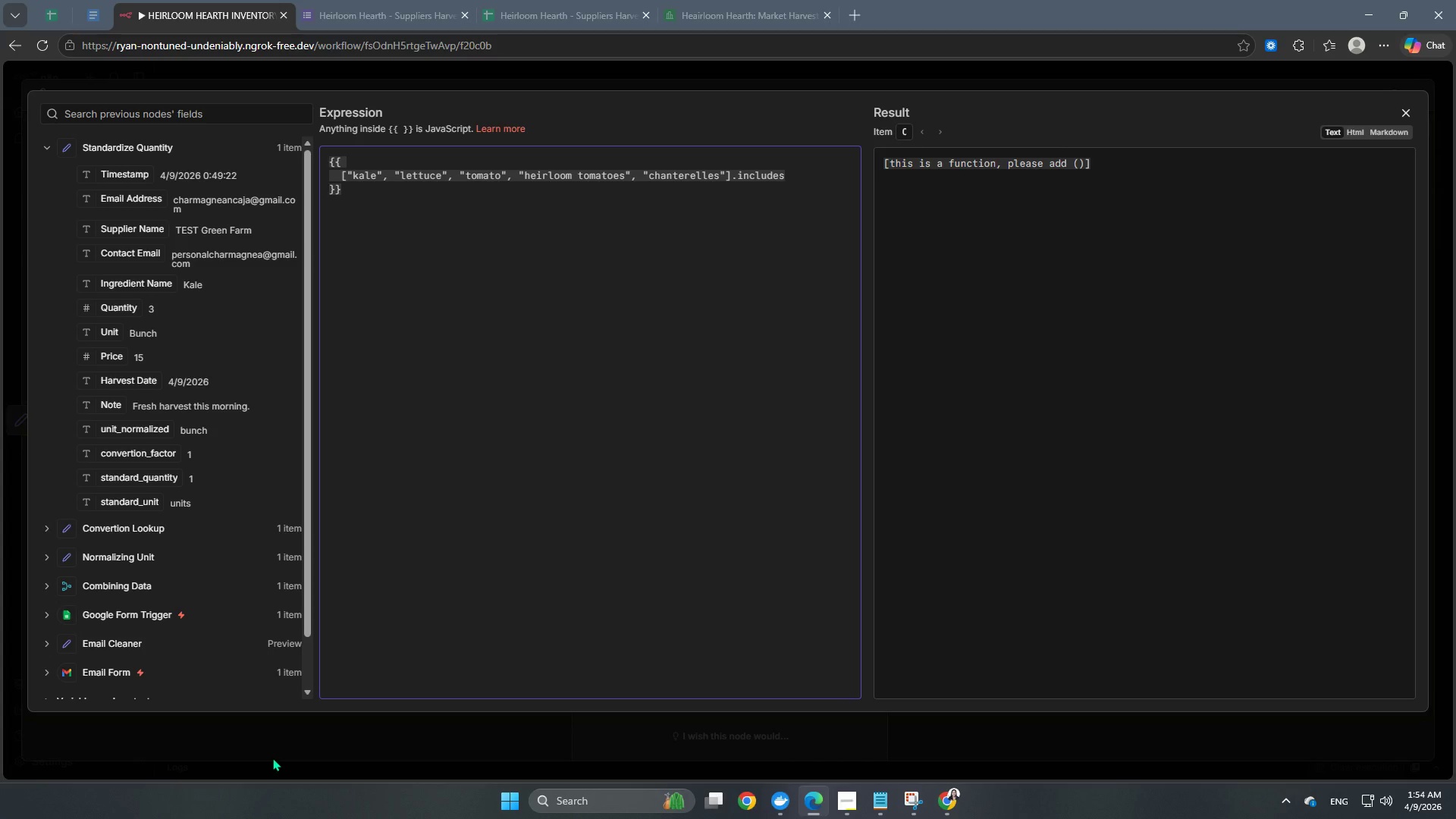 
key(Shift+9)
 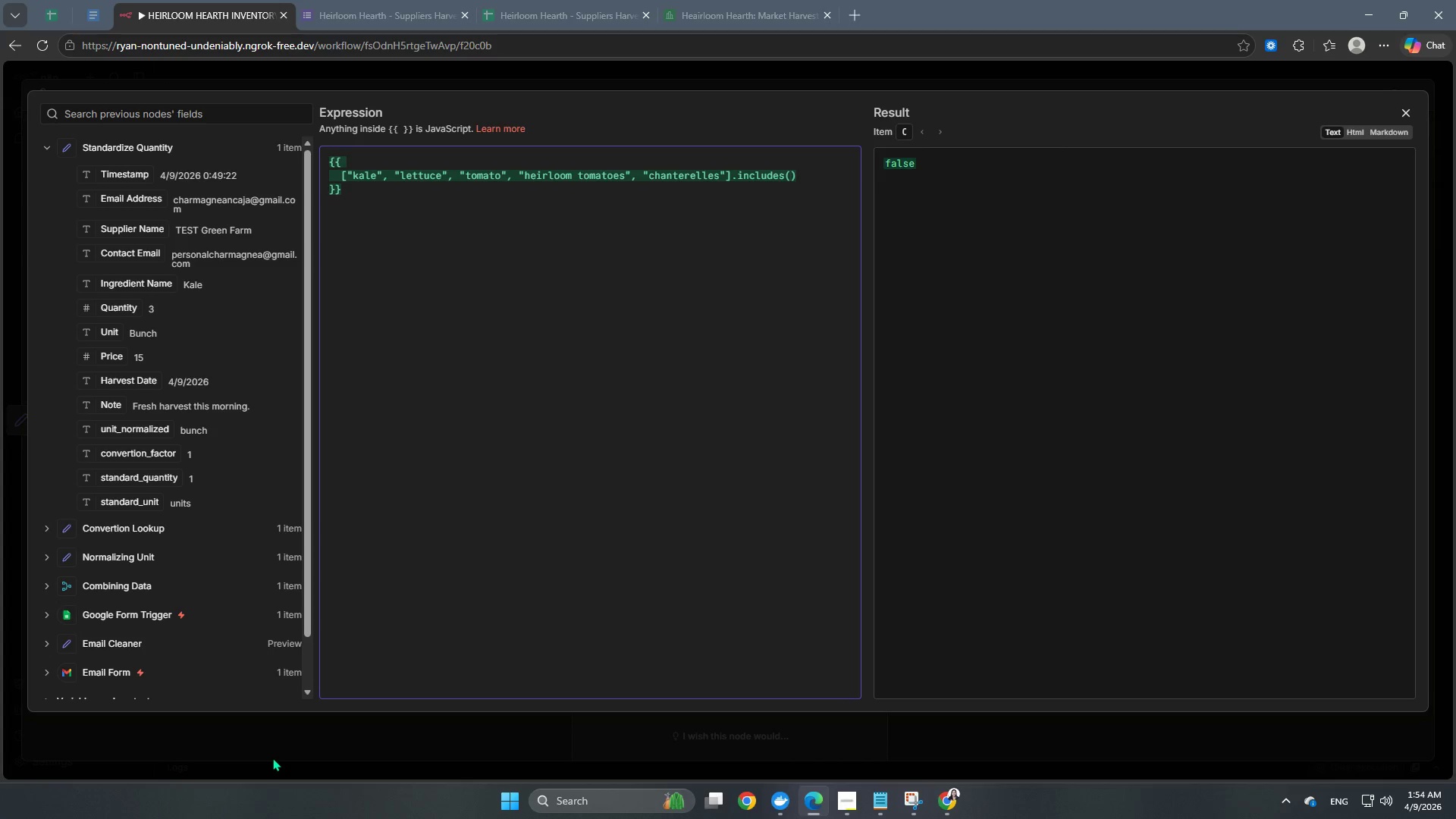 
wait(7.99)
 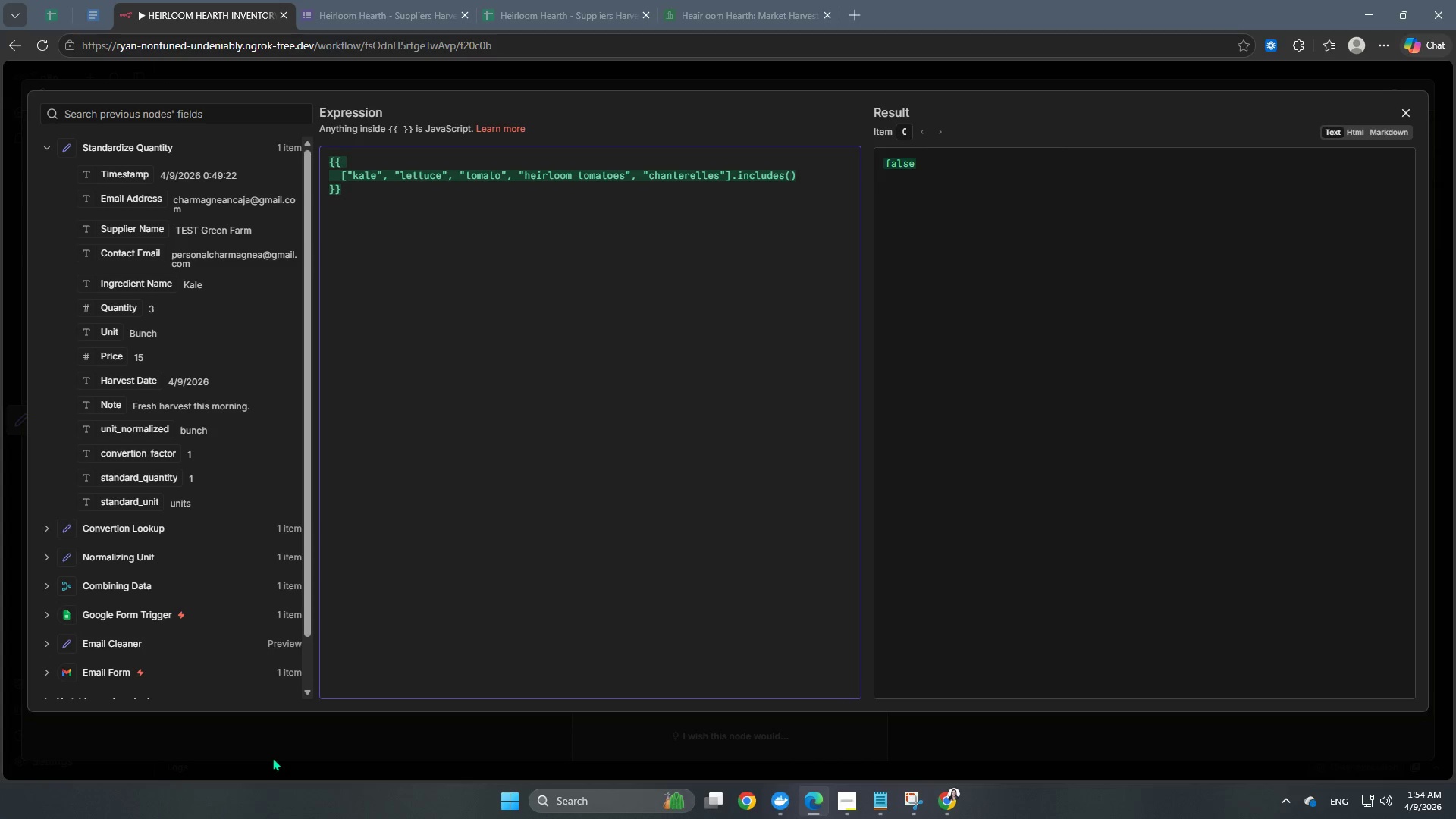 
scroll: coordinate [244, 391], scroll_direction: up, amount: 1.0
 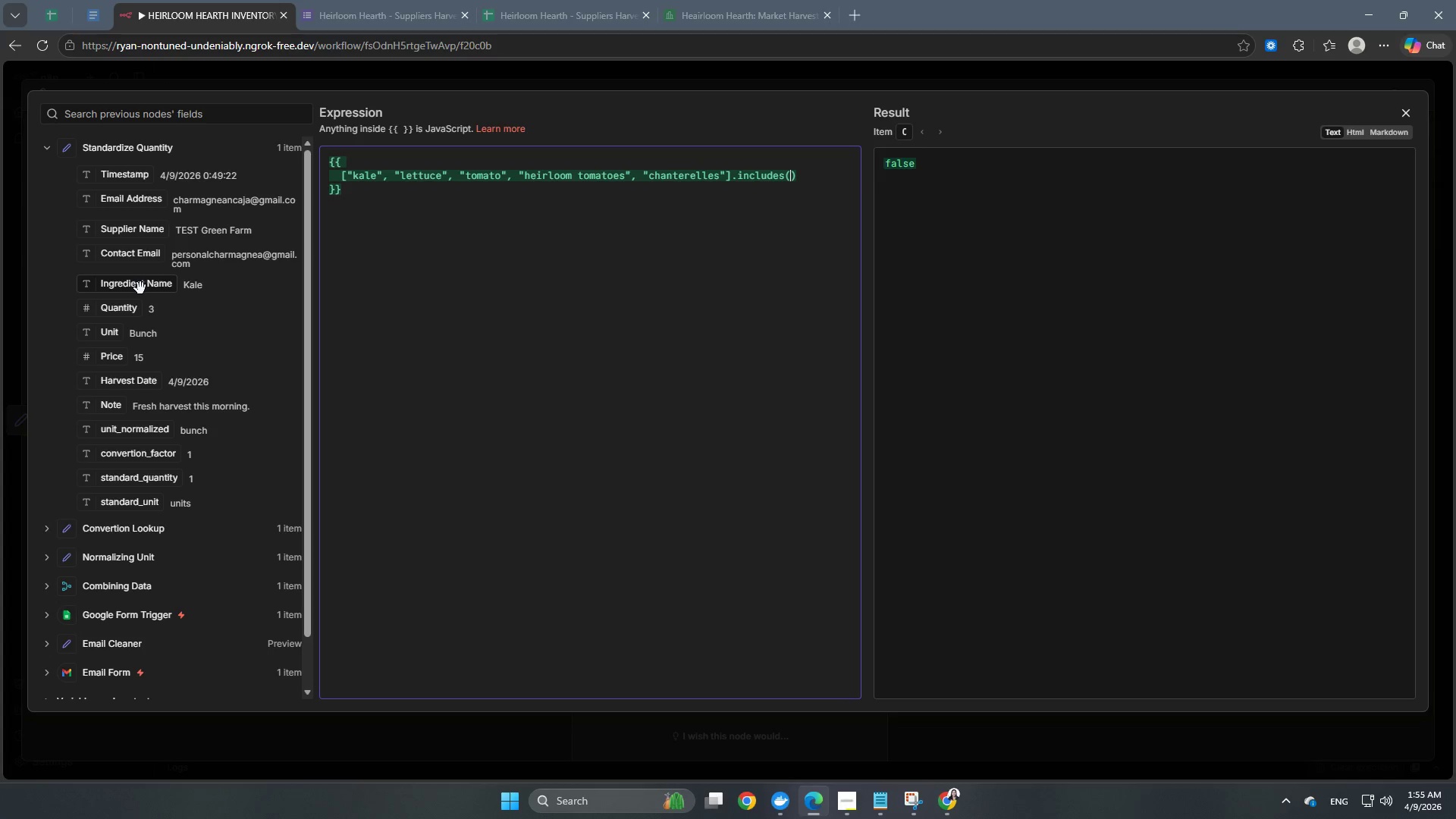 
left_click_drag(start_coordinate=[136, 287], to_coordinate=[791, 179])
 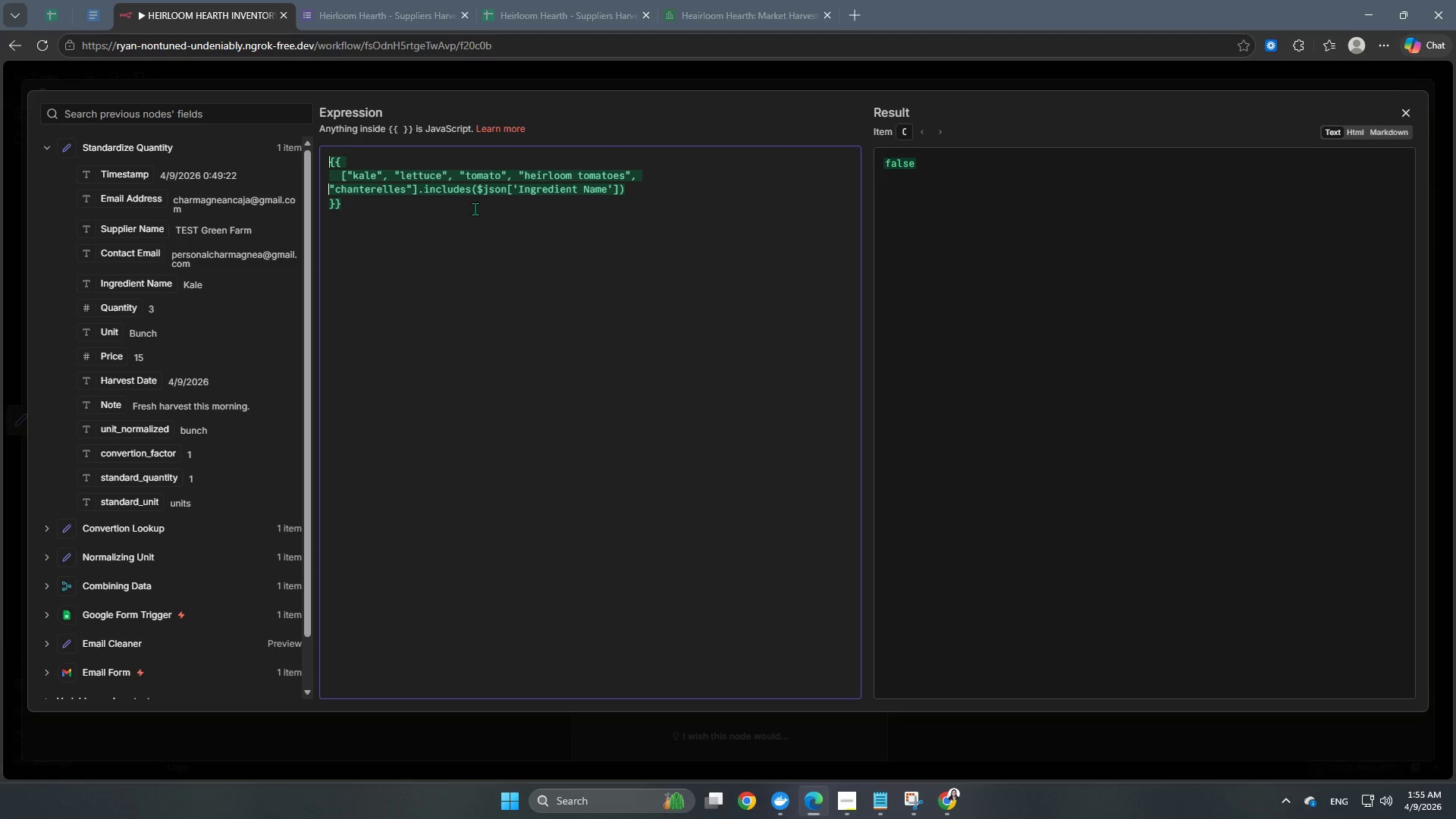 
wait(7.53)
 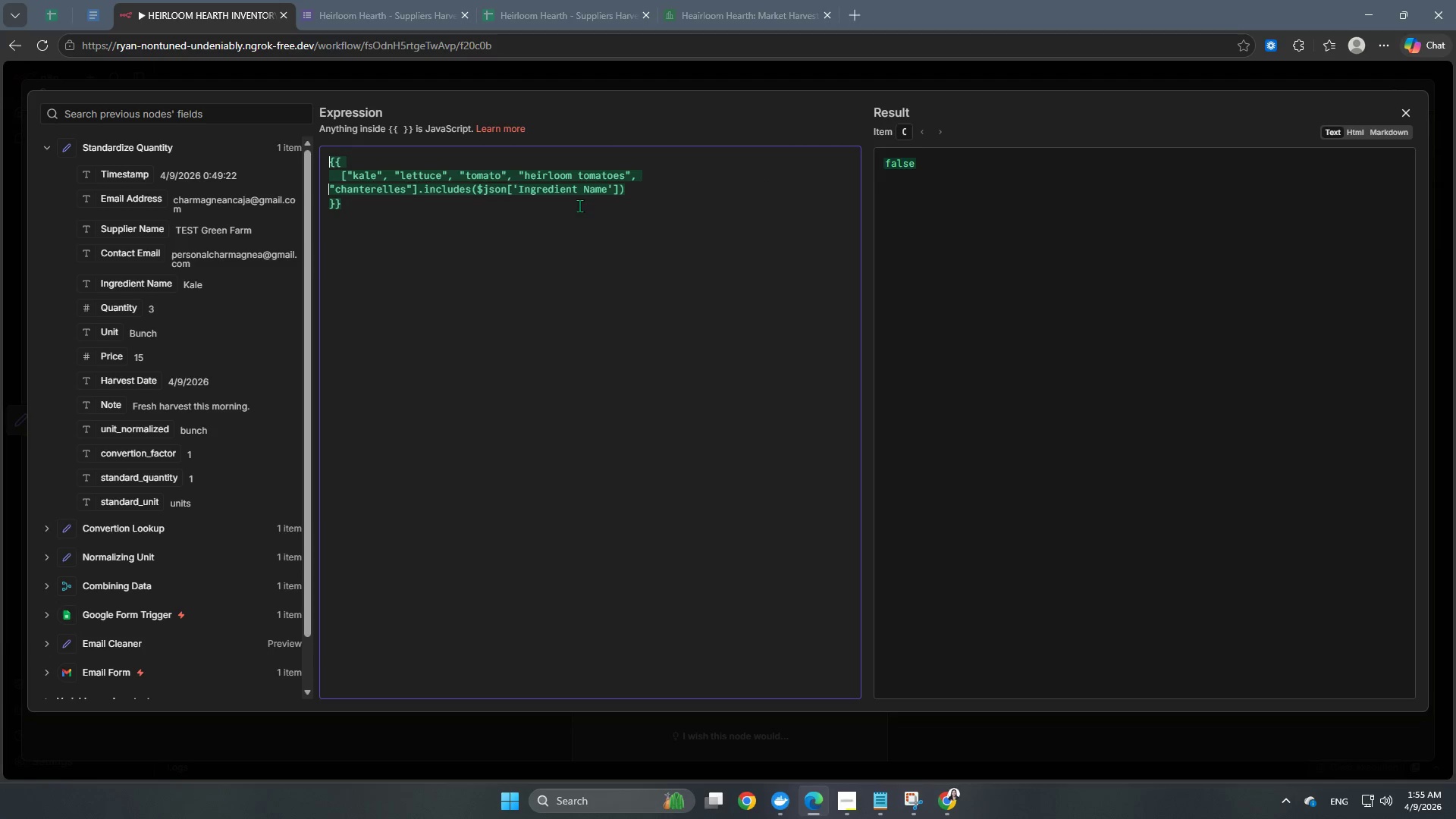 
left_click([621, 190])
 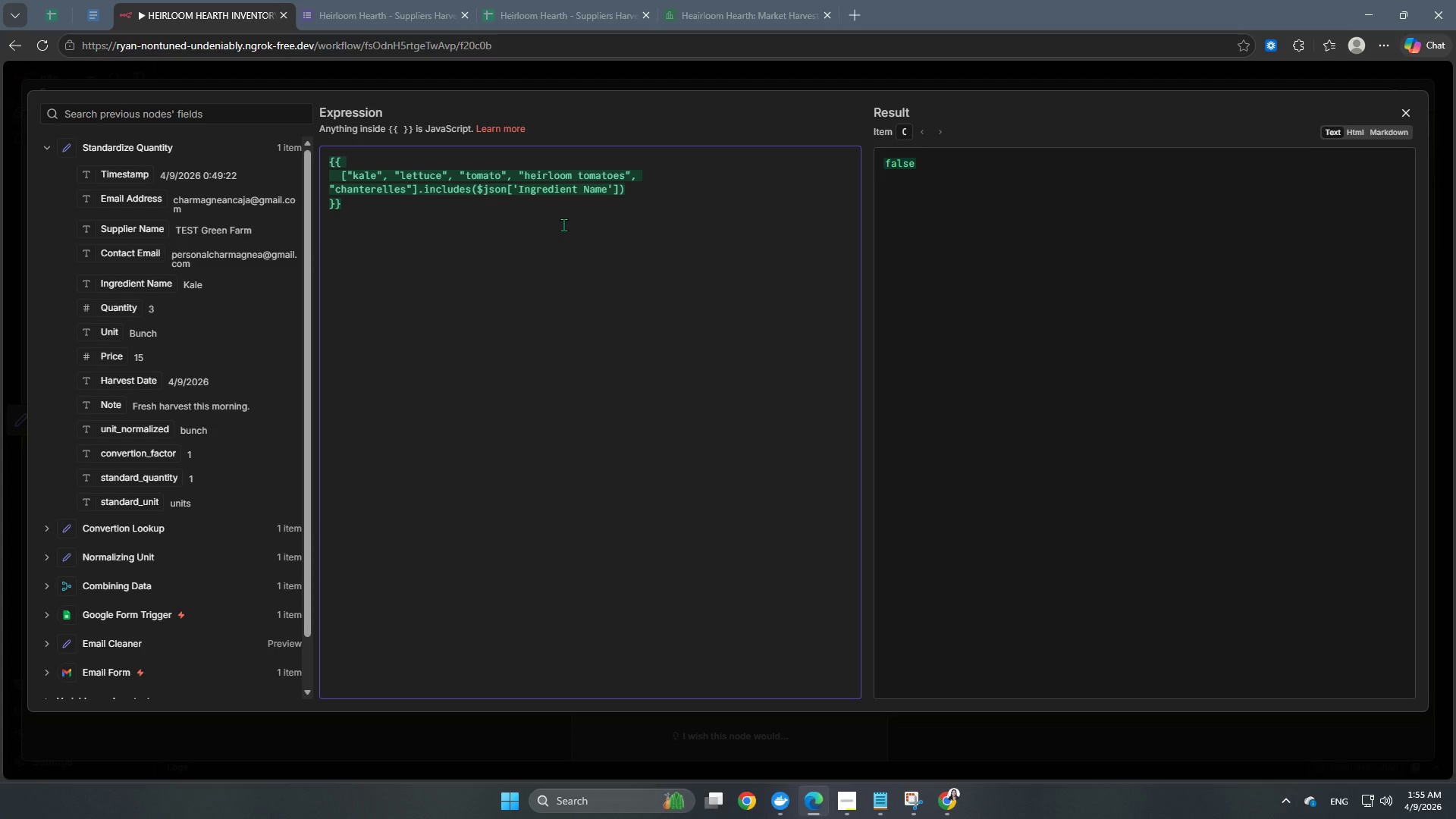 
wait(6.38)
 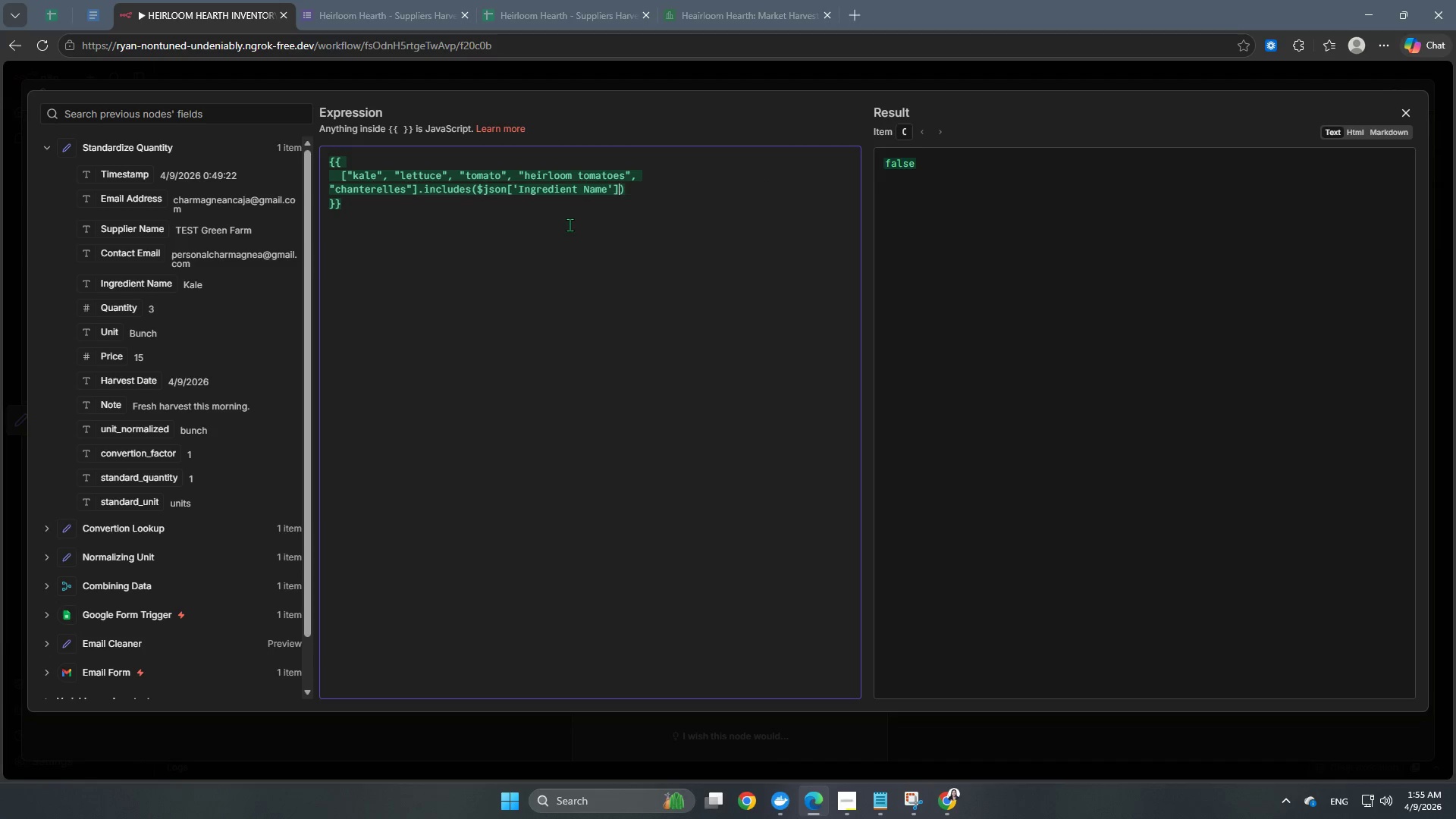 
type(.toLowerCse()
 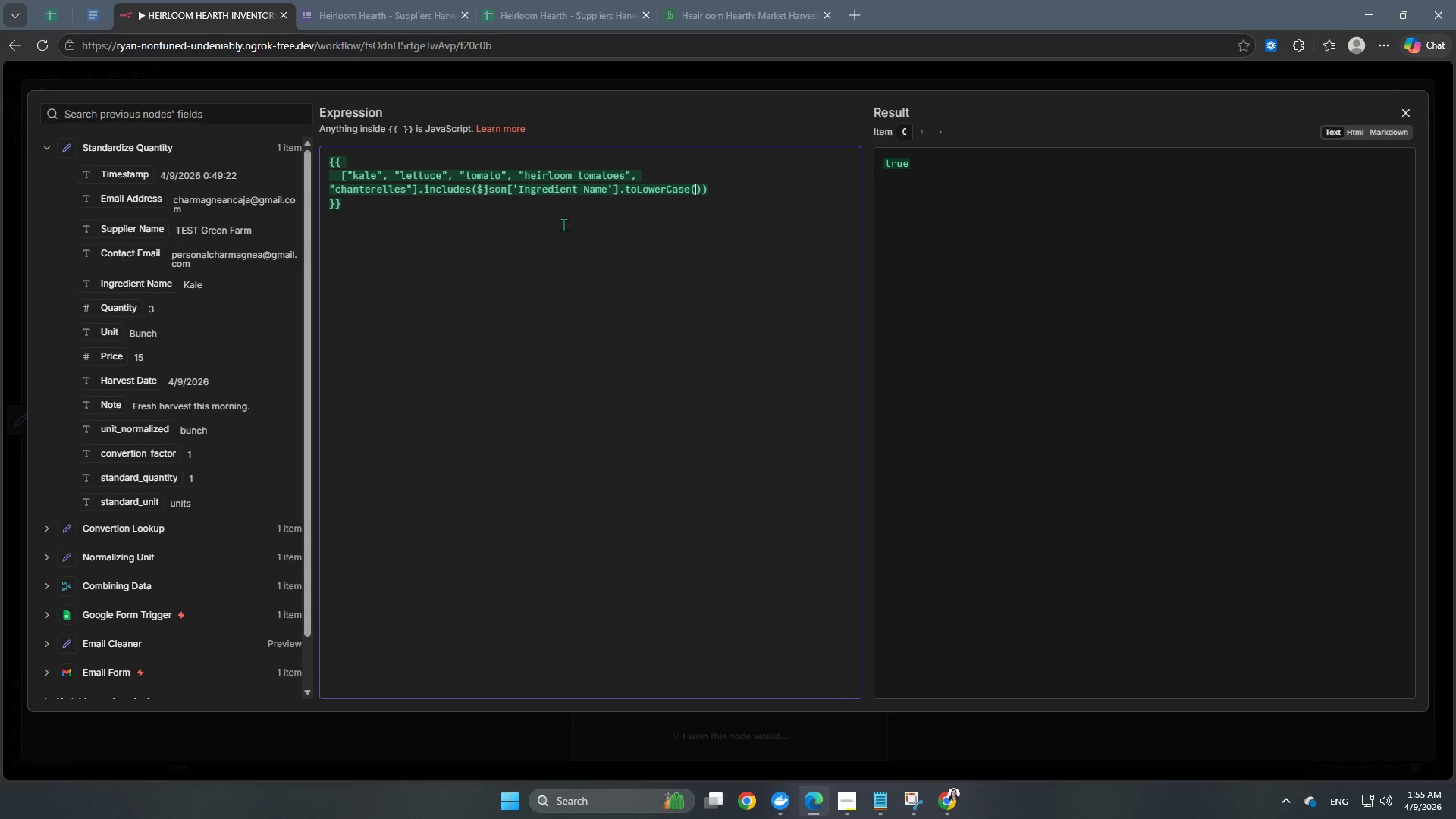 
 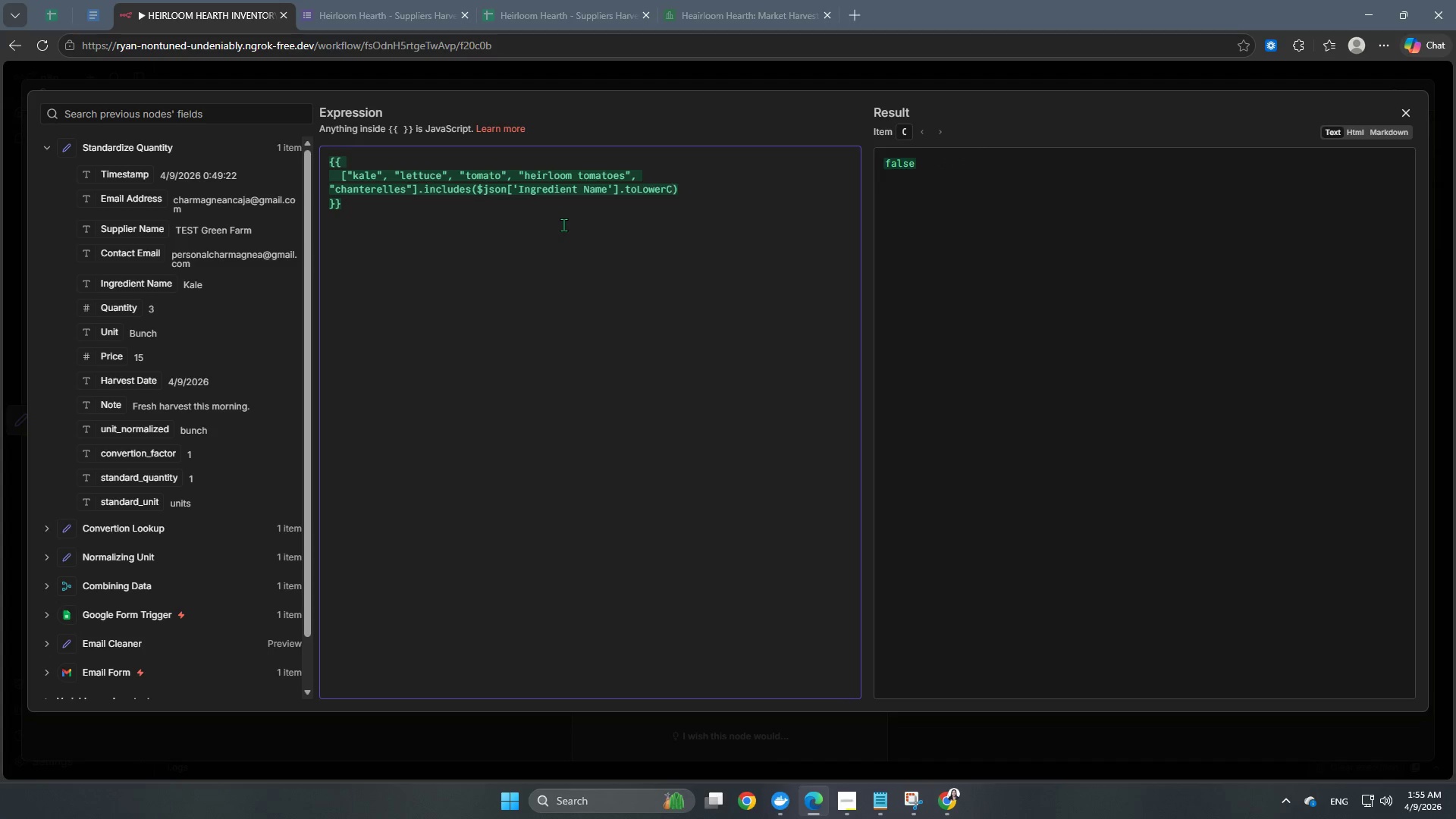 
hold_key(key=A, duration=0.36)
 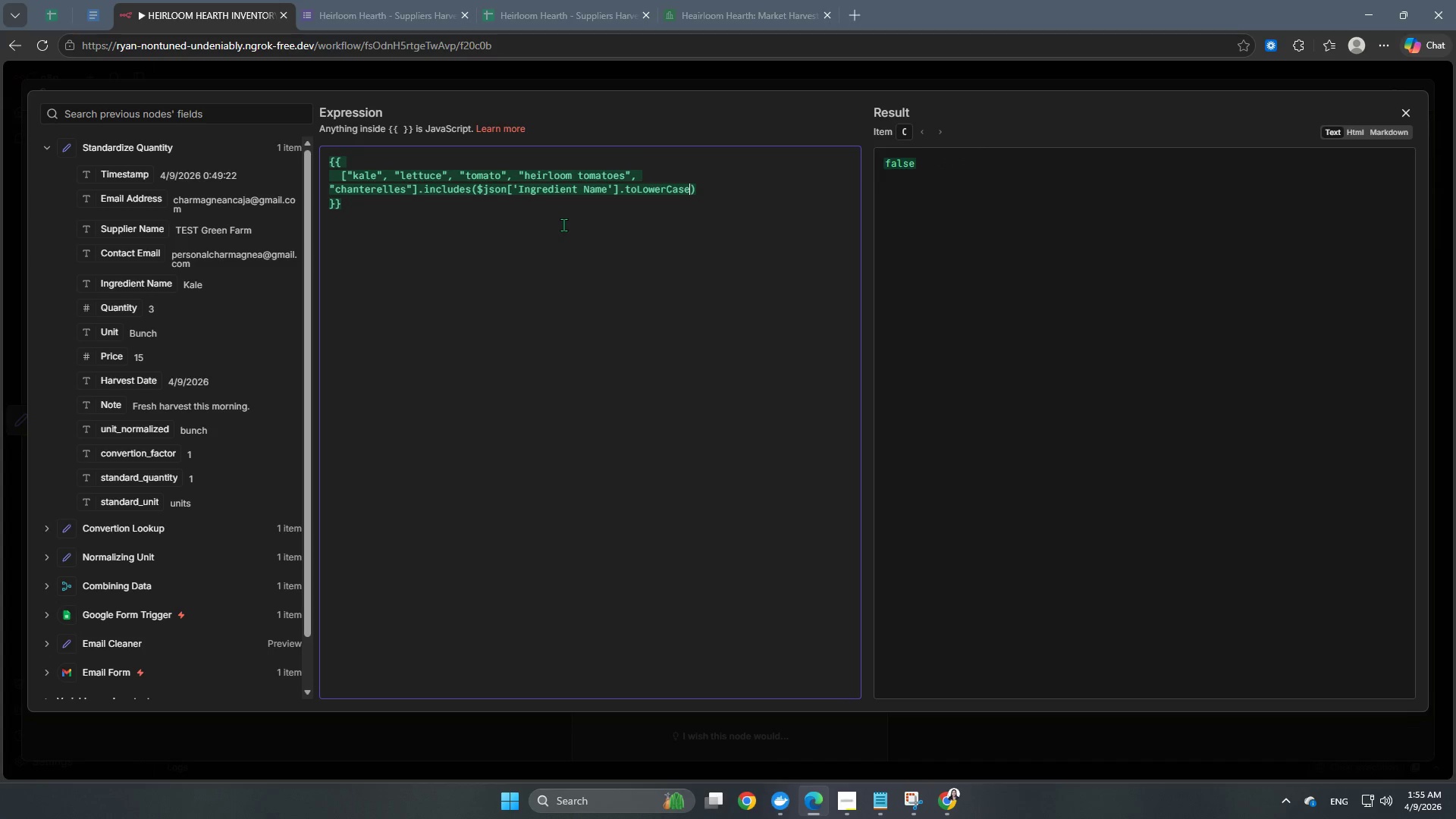 
wait(7.94)
 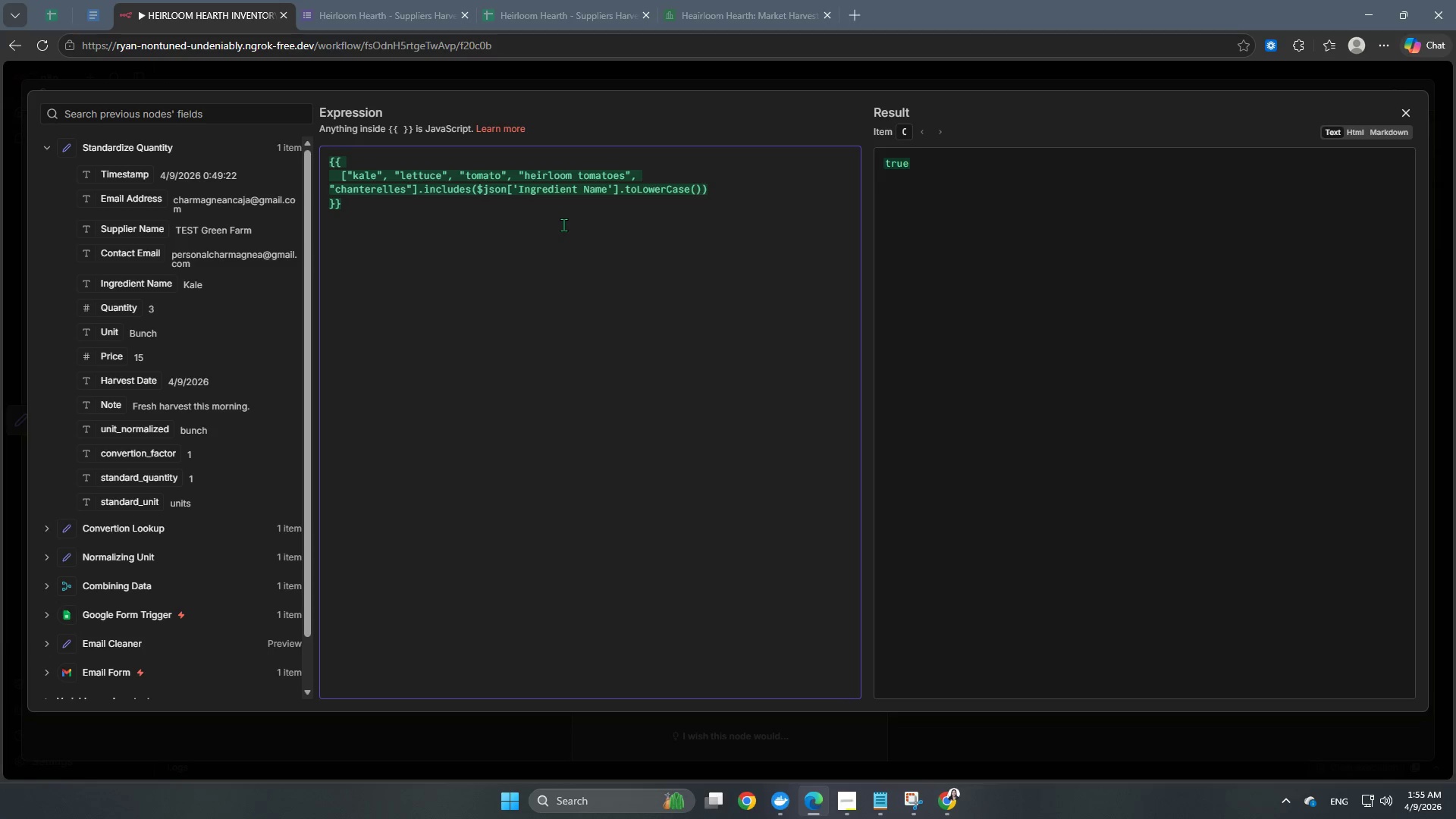 
key(ArrowRight)
 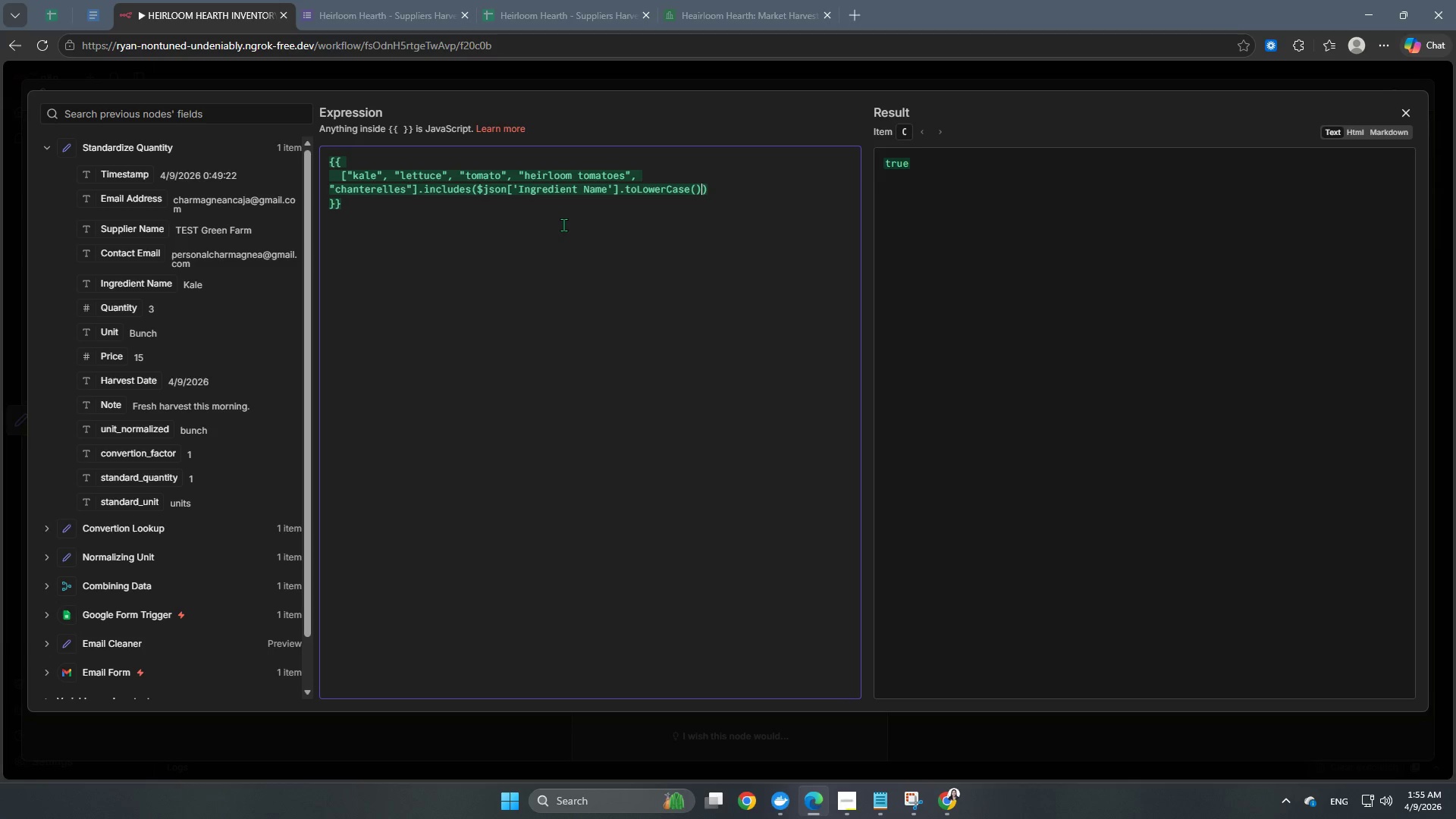 
key(ArrowRight)
 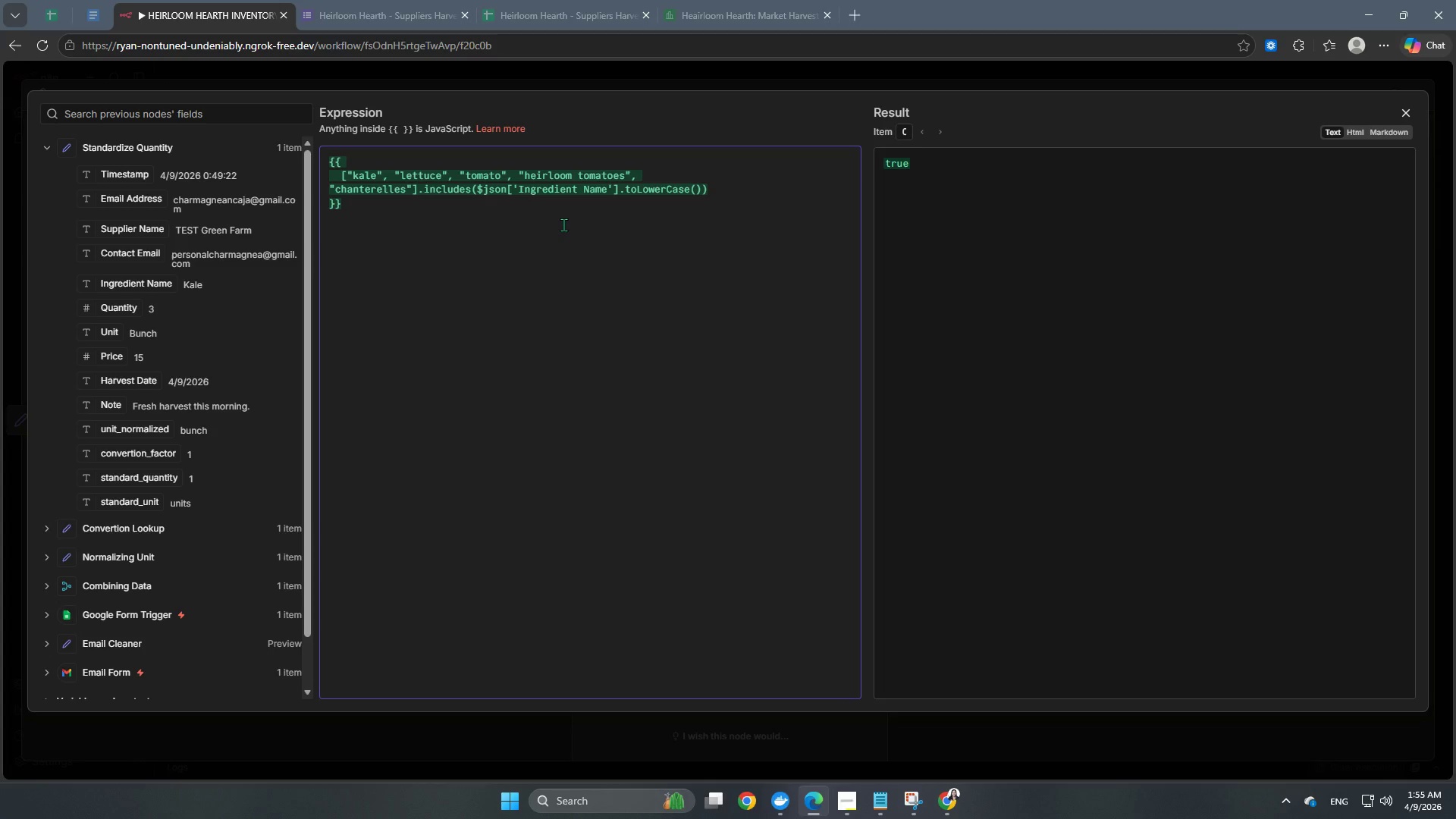 
type( ? "Produce)
 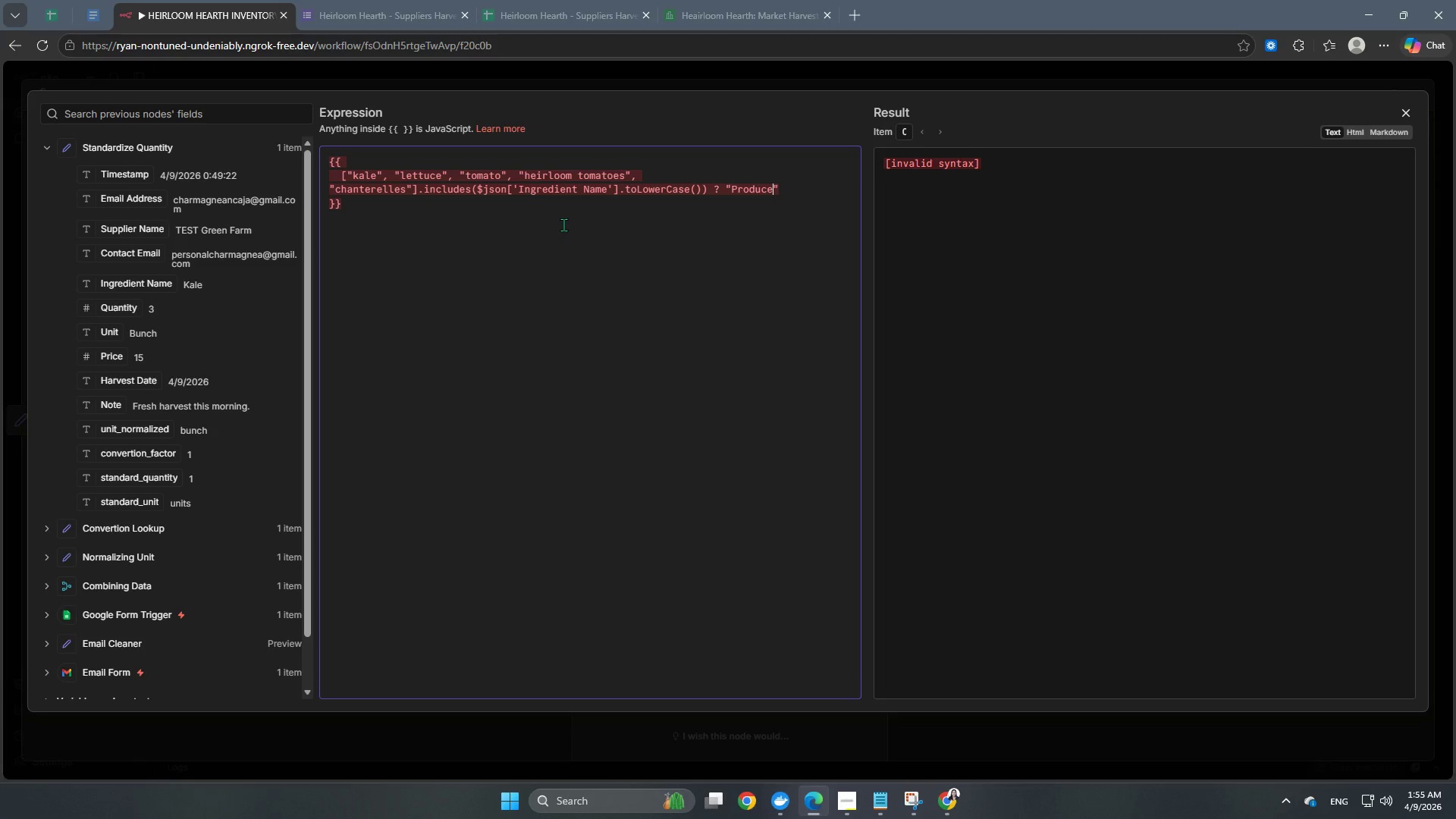 
key(ArrowRight)
 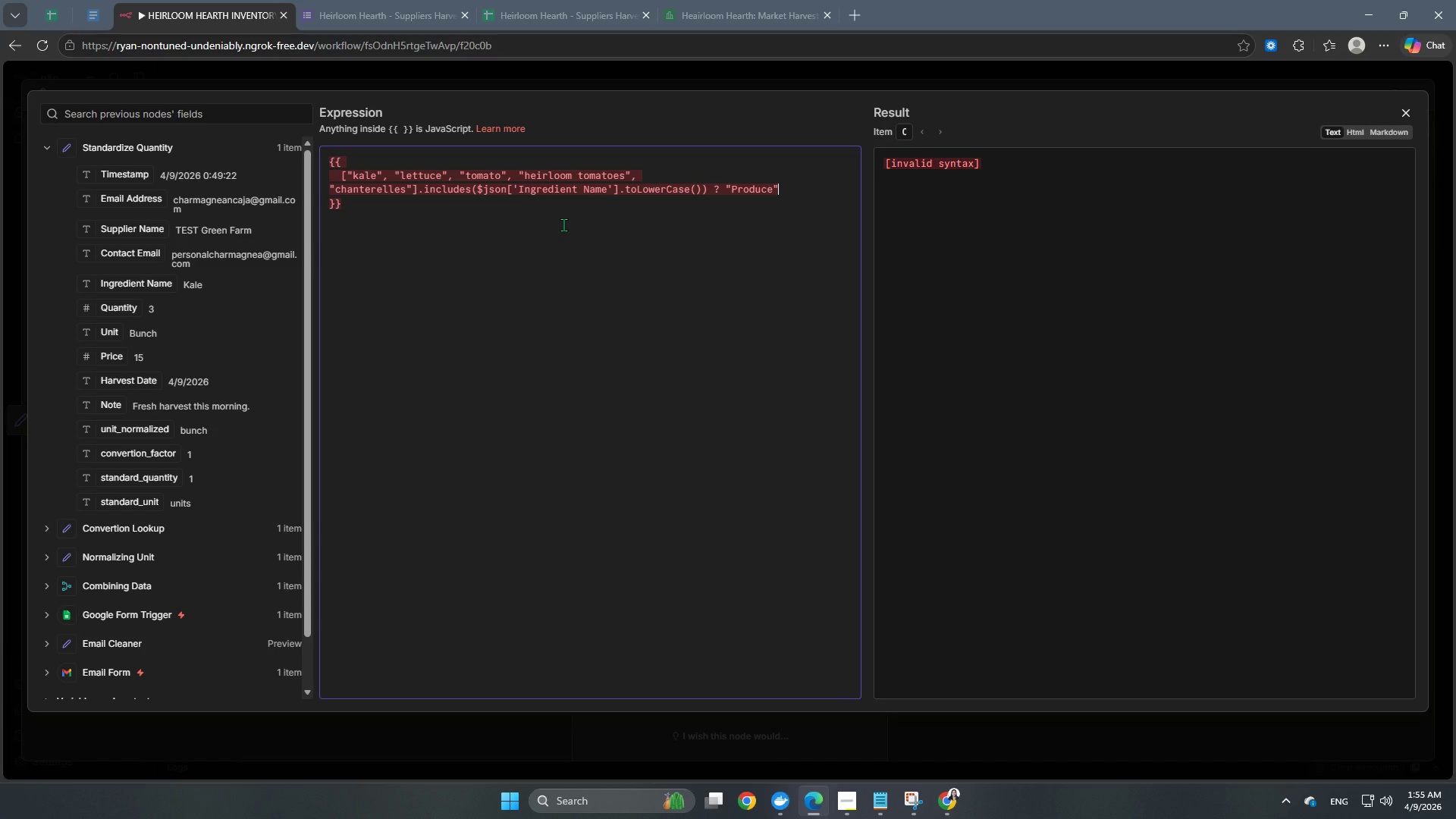 
key(Space)
 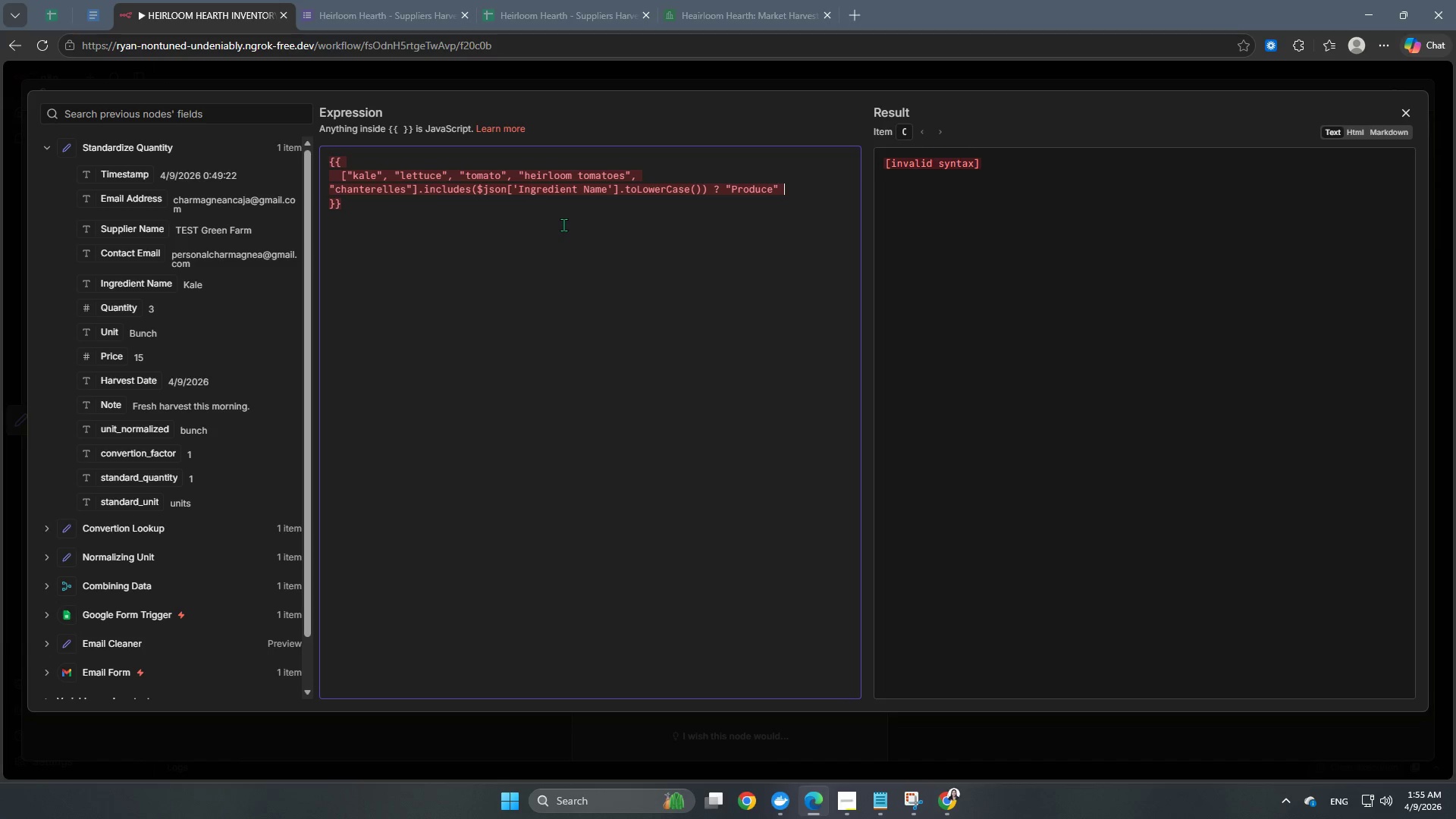 
key(Shift+Semicolon)
 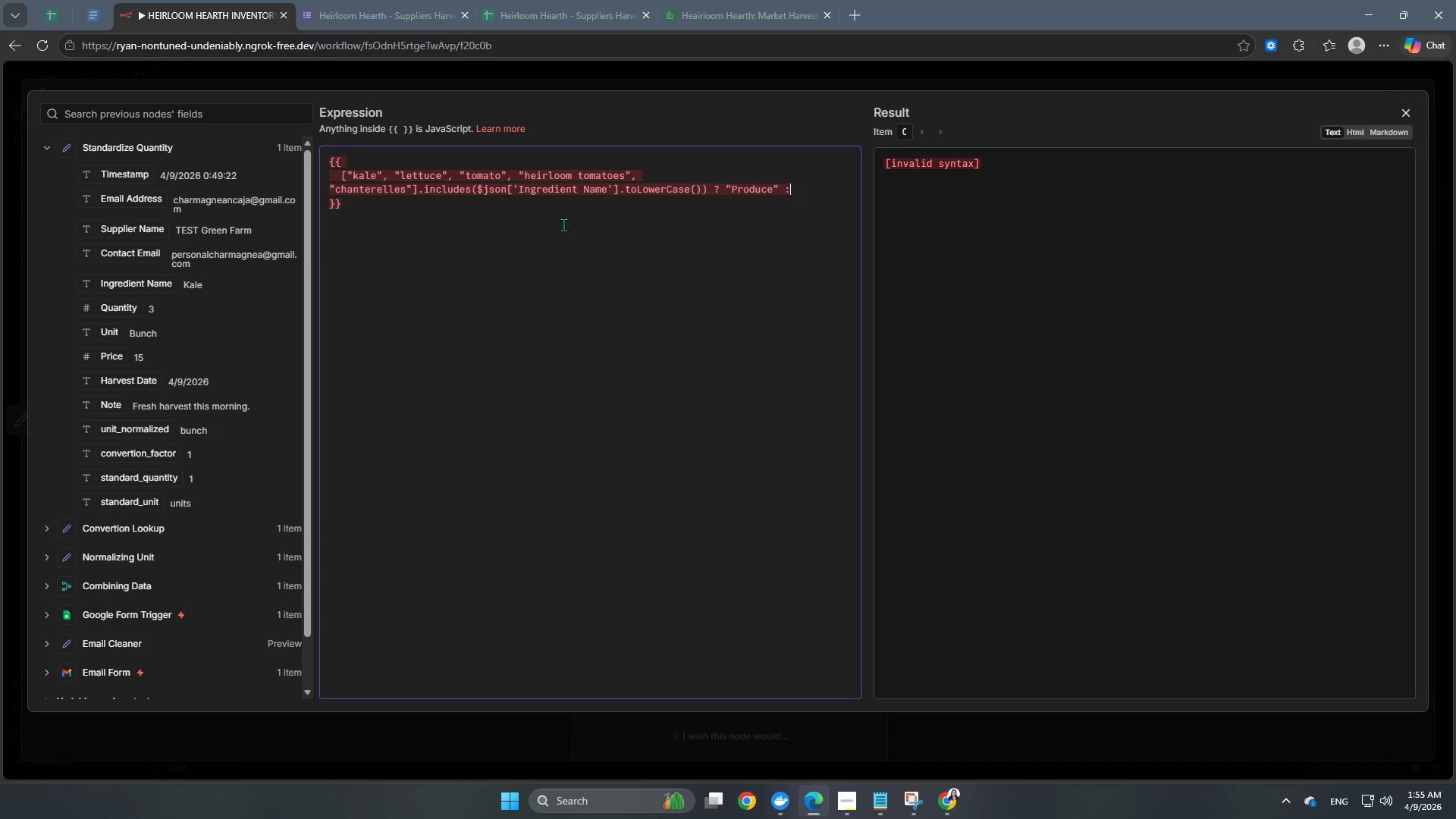 
key(Space)
 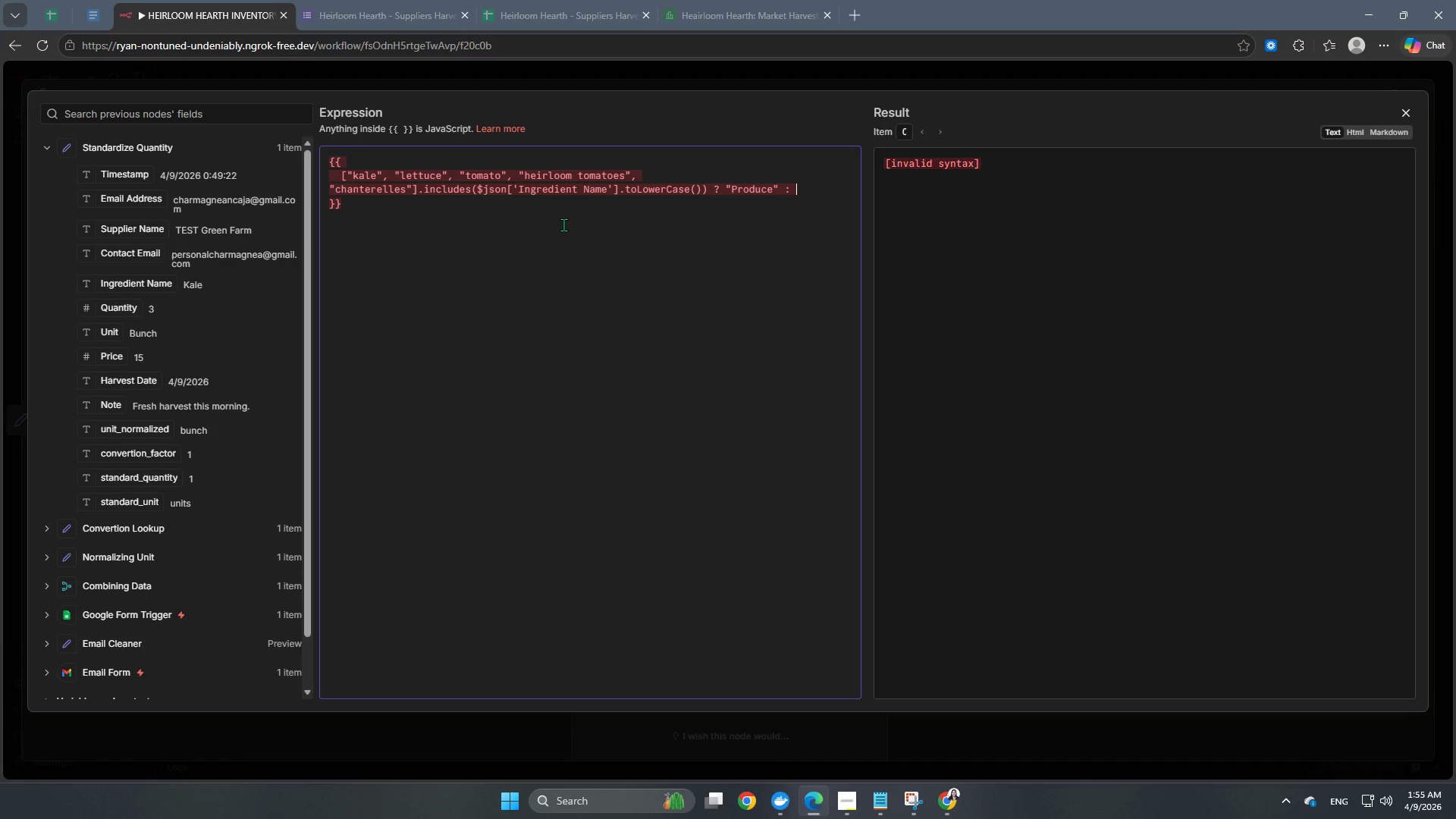 
type(["ribeye)
 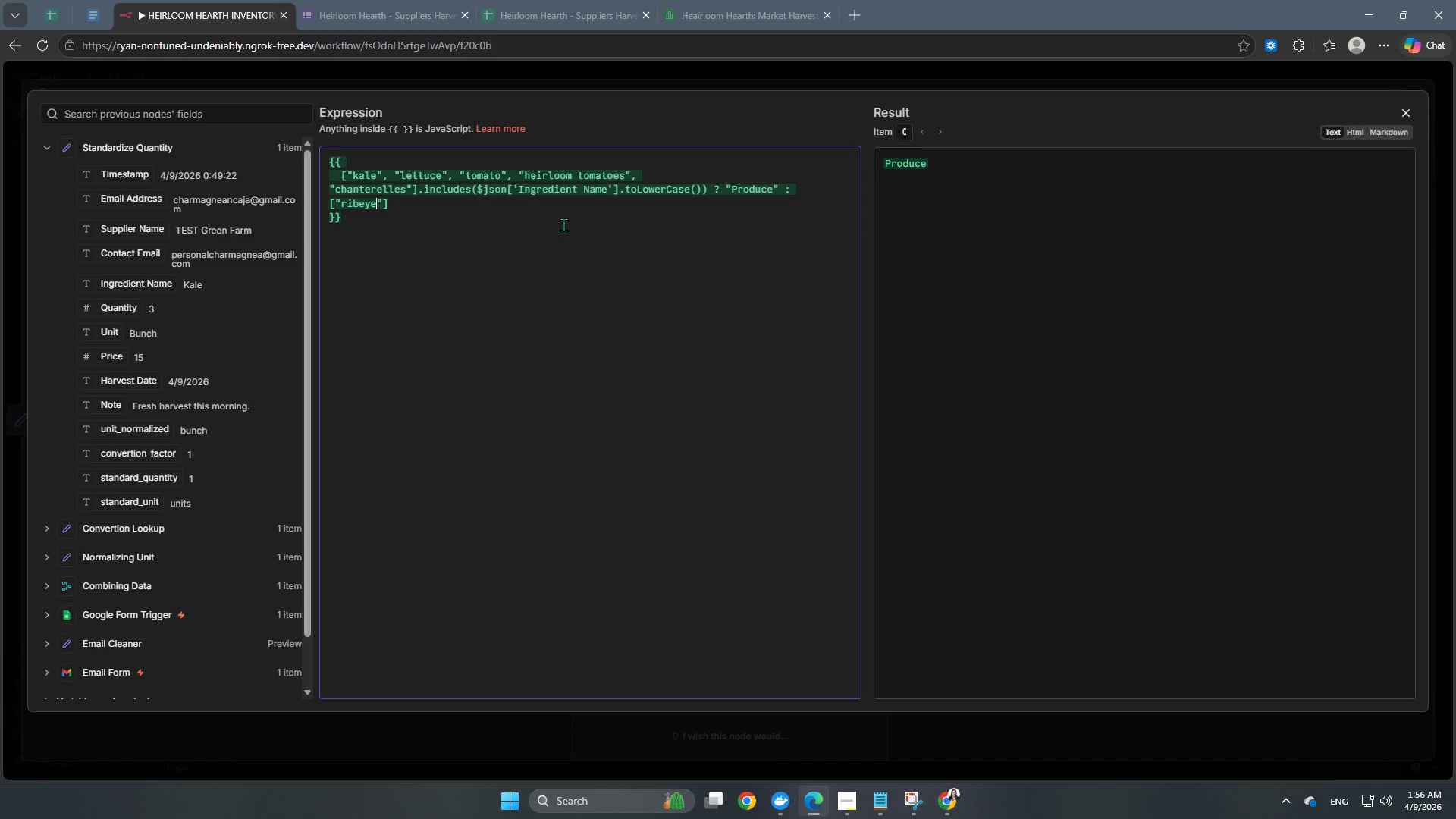 
key(ArrowRight)
 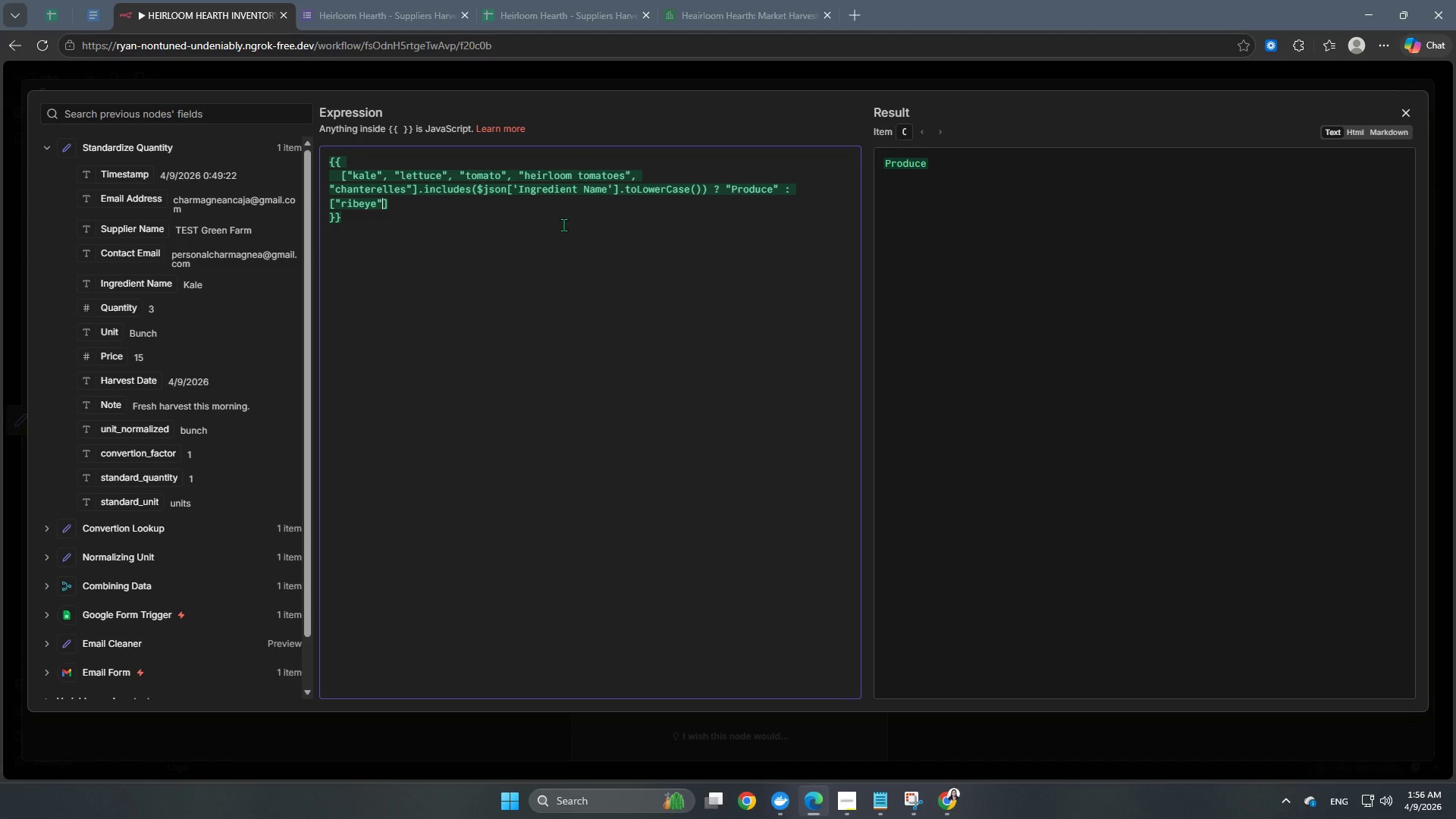 
type(, "chicken)
 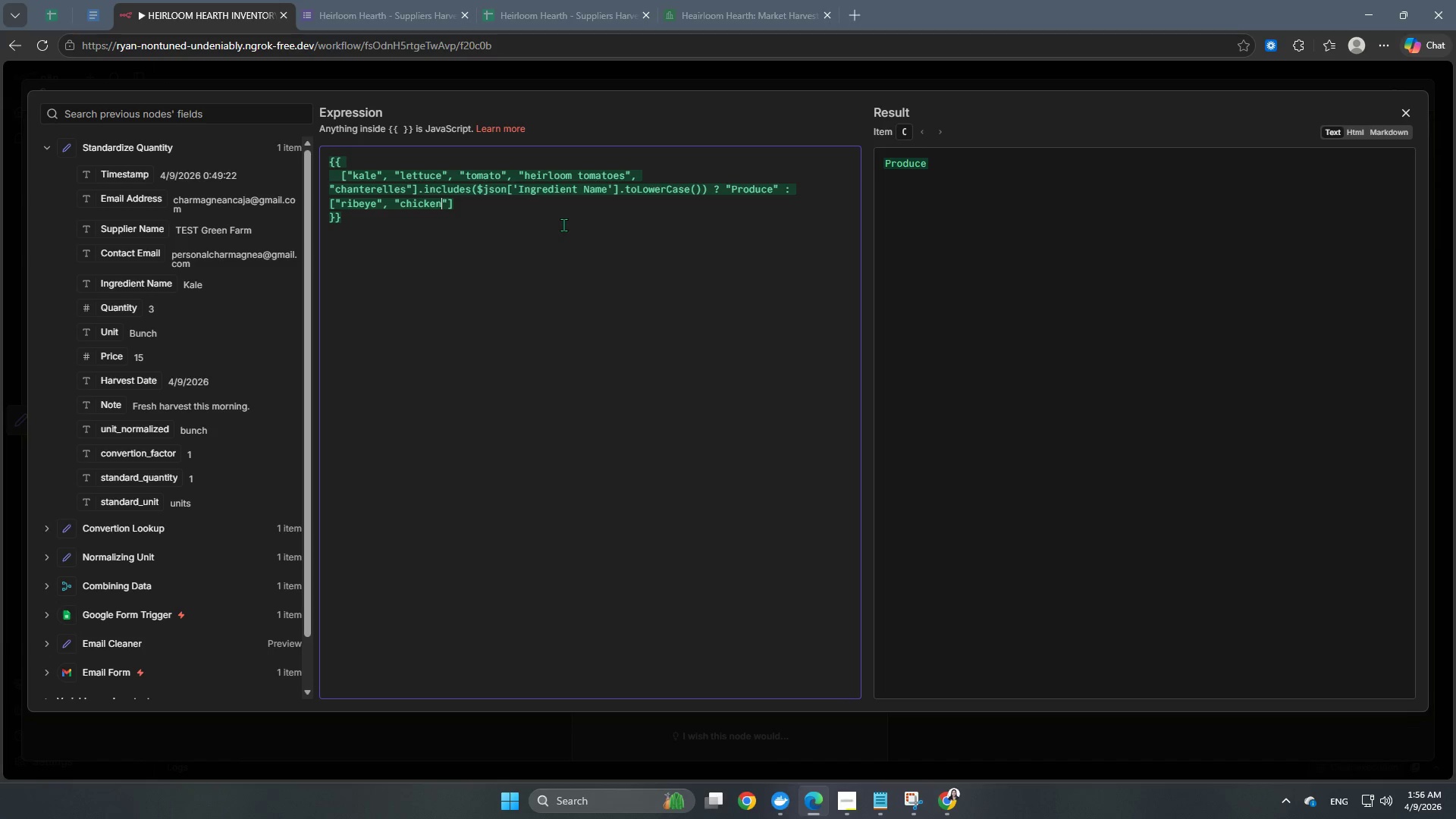 
key(ArrowRight)
 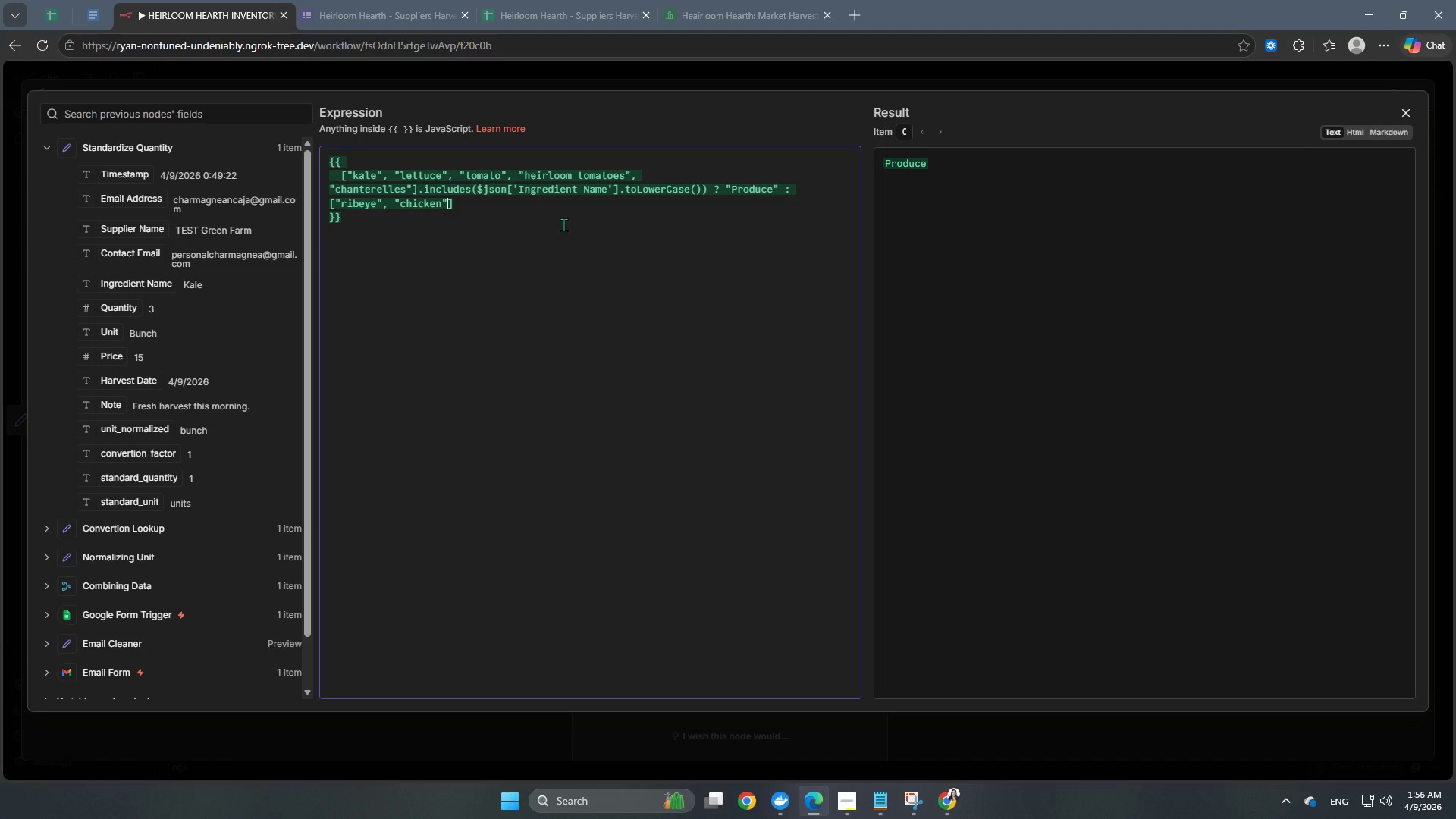 
type(, "pork)
 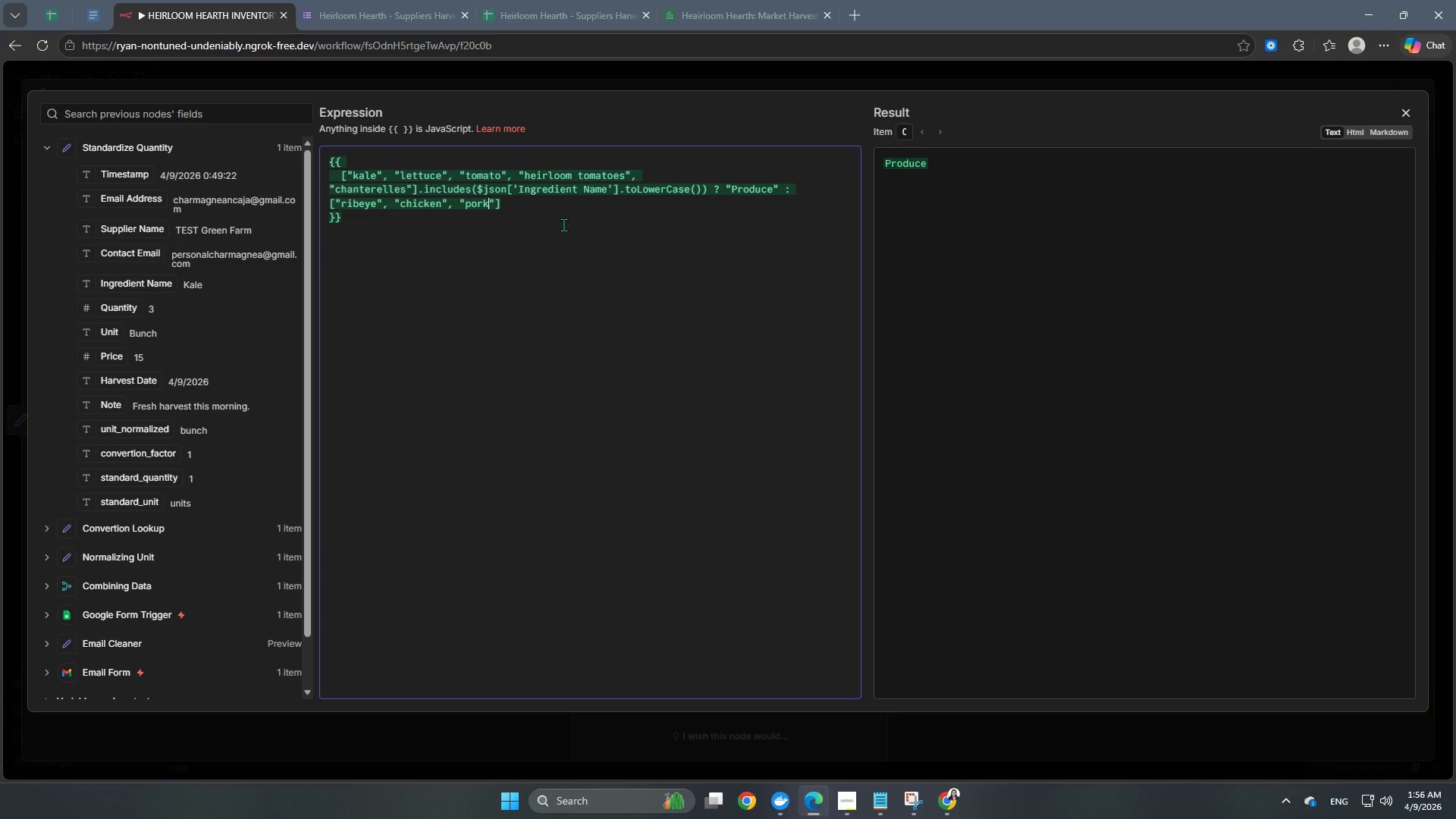 
key(ArrowRight)
 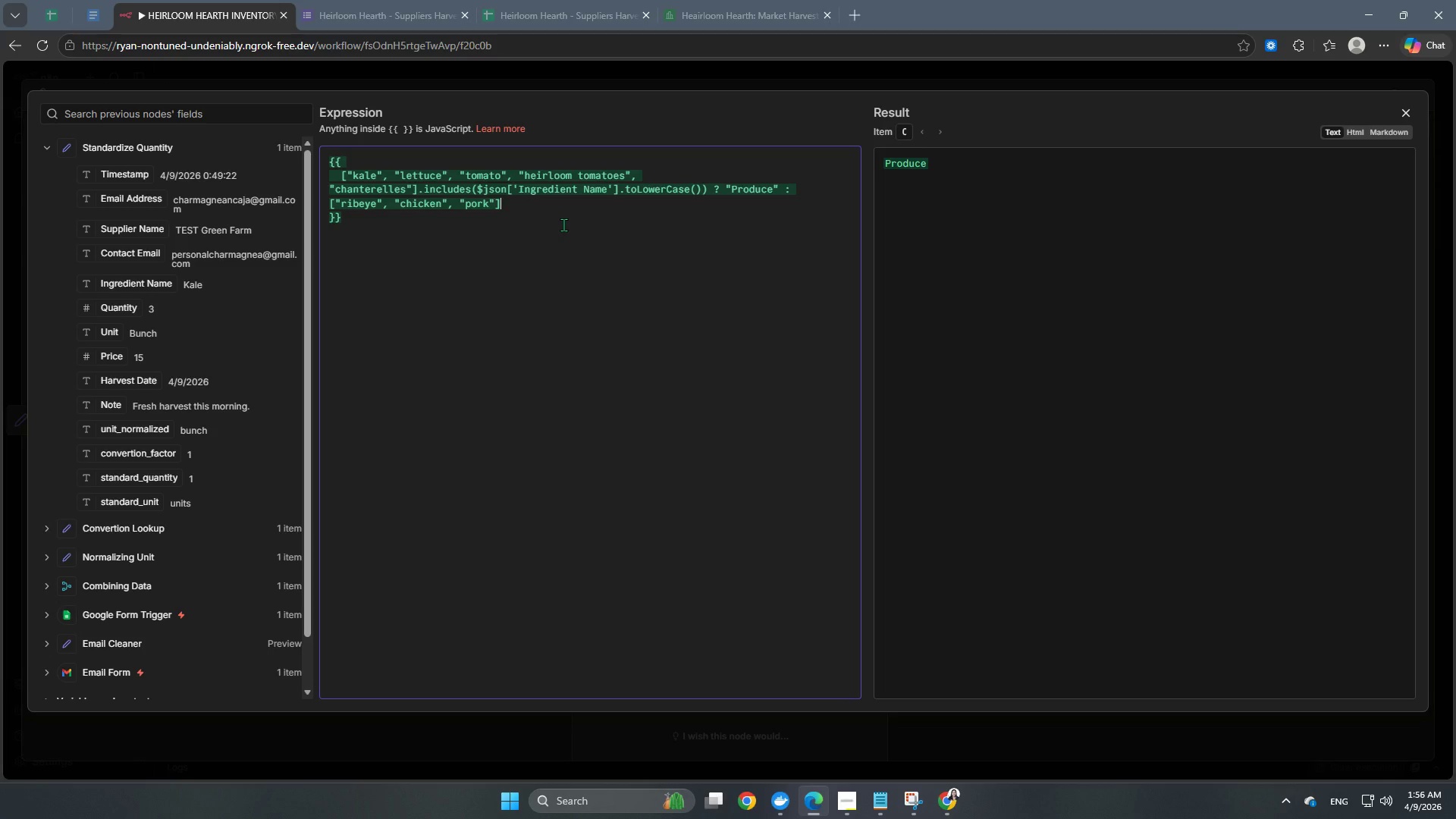 
key(ArrowRight)
 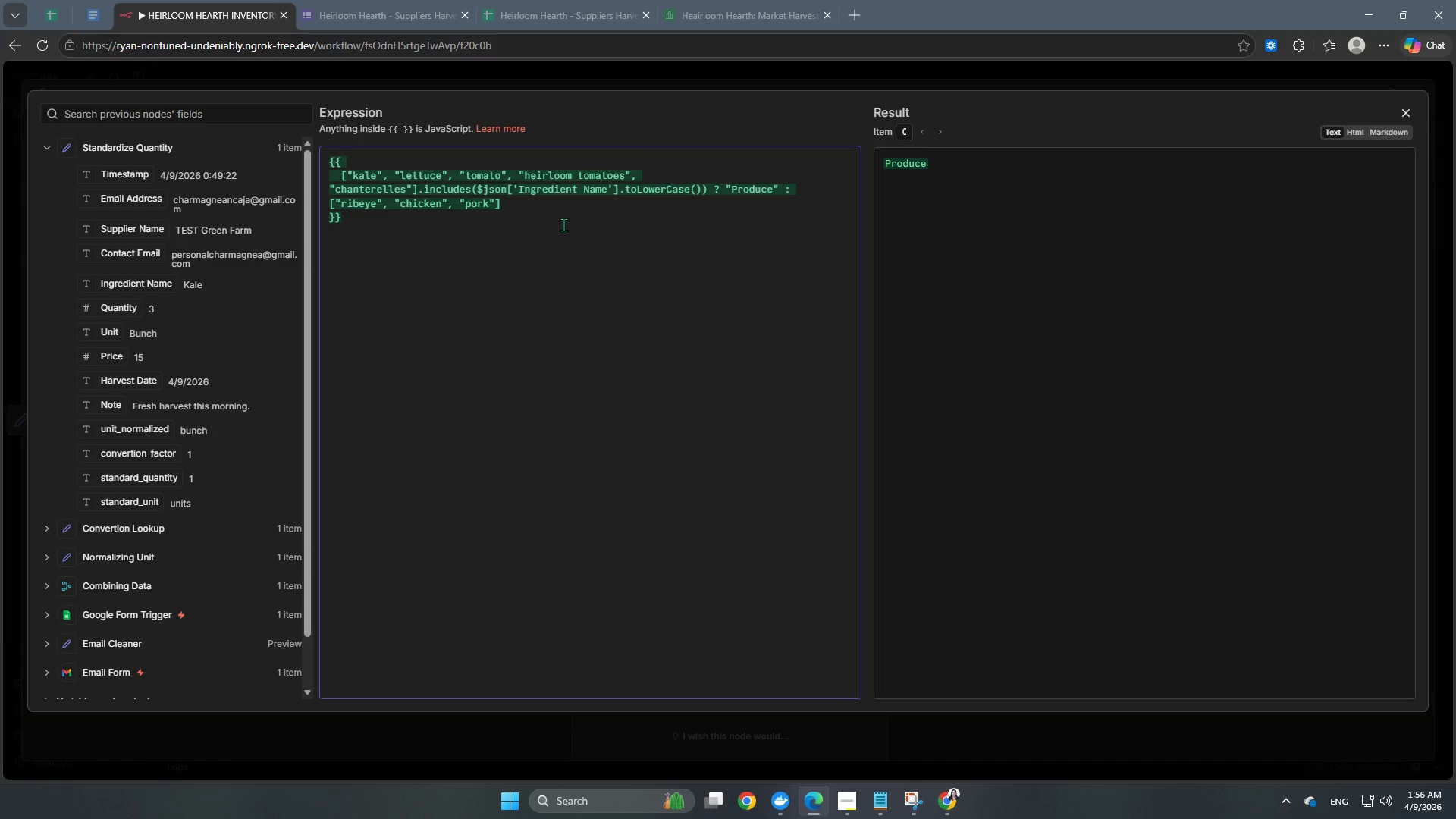 
wait(6.58)
 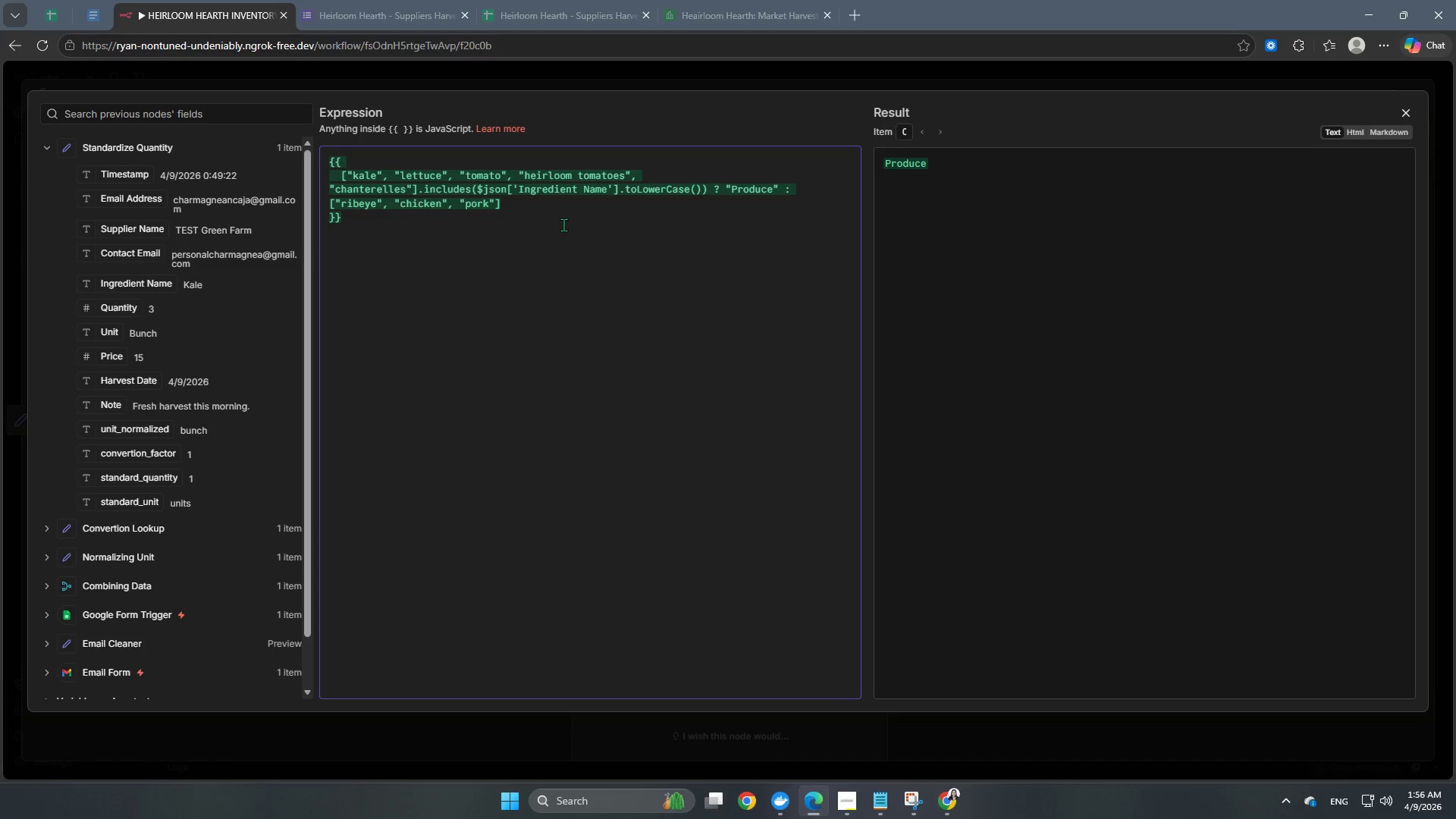 
type(.includes)
 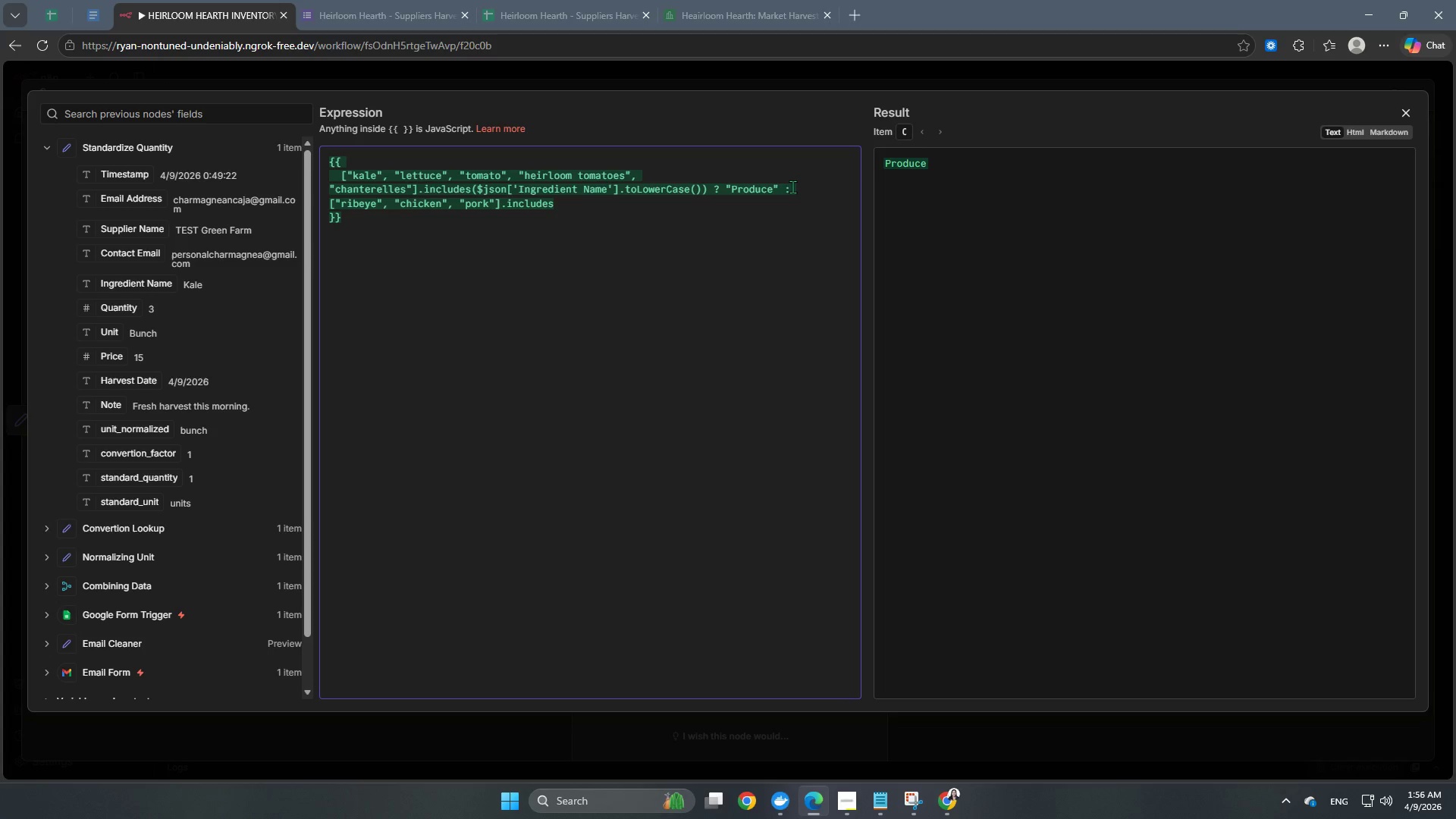 
wait(12.09)
 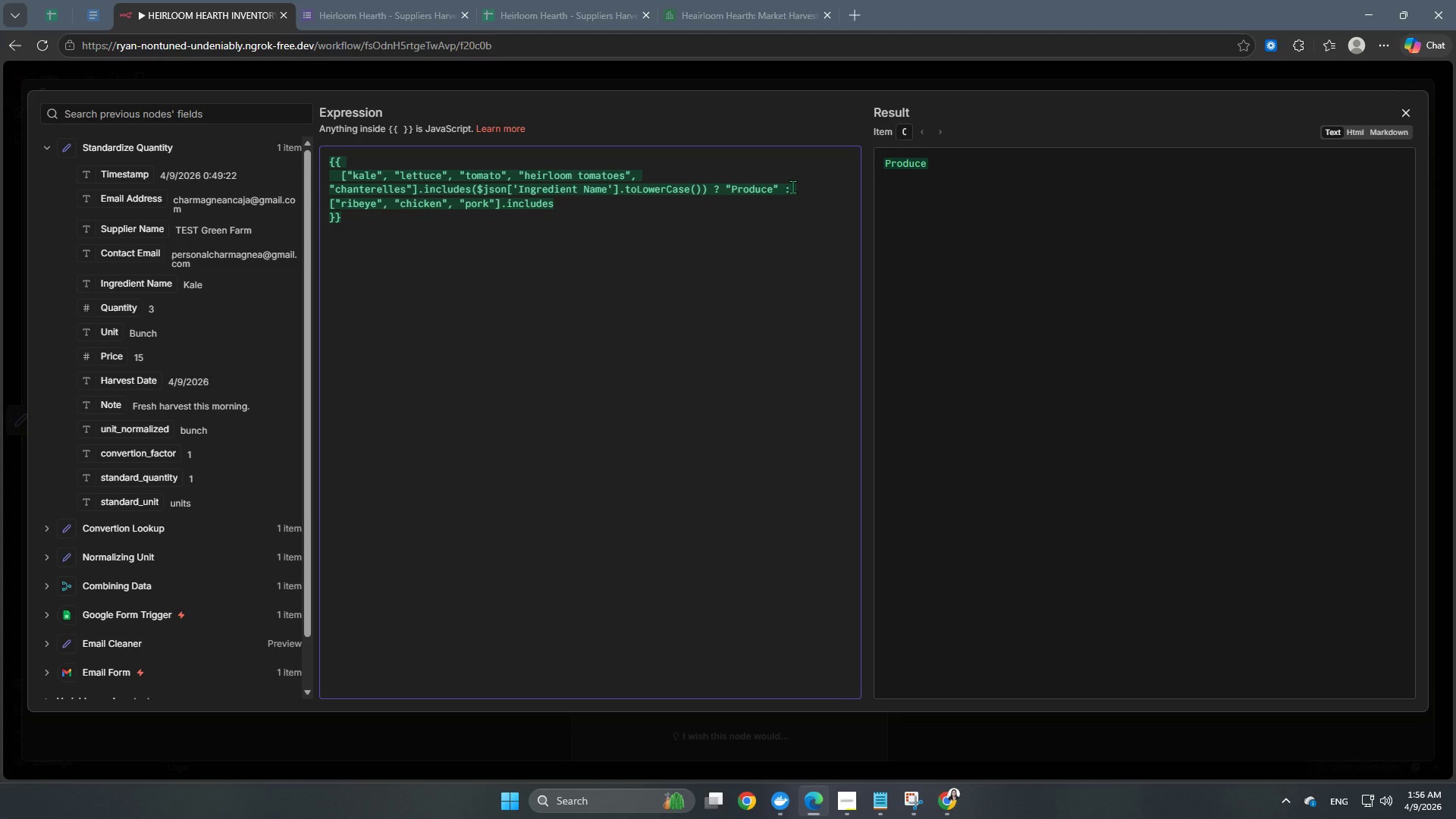 
left_click_drag(start_coordinate=[723, 187], to_coordinate=[472, 188])
 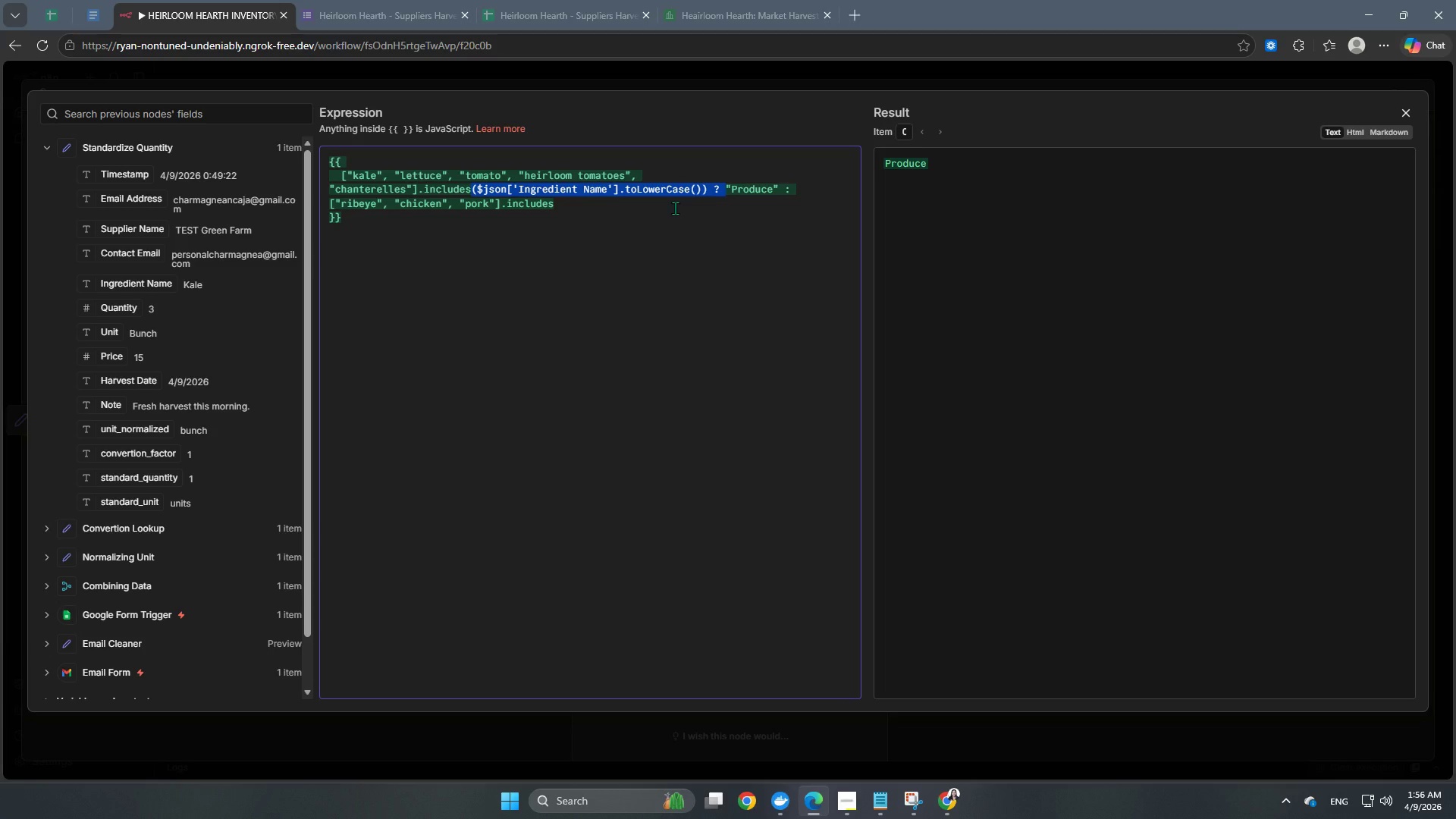 
key(Control+C)
 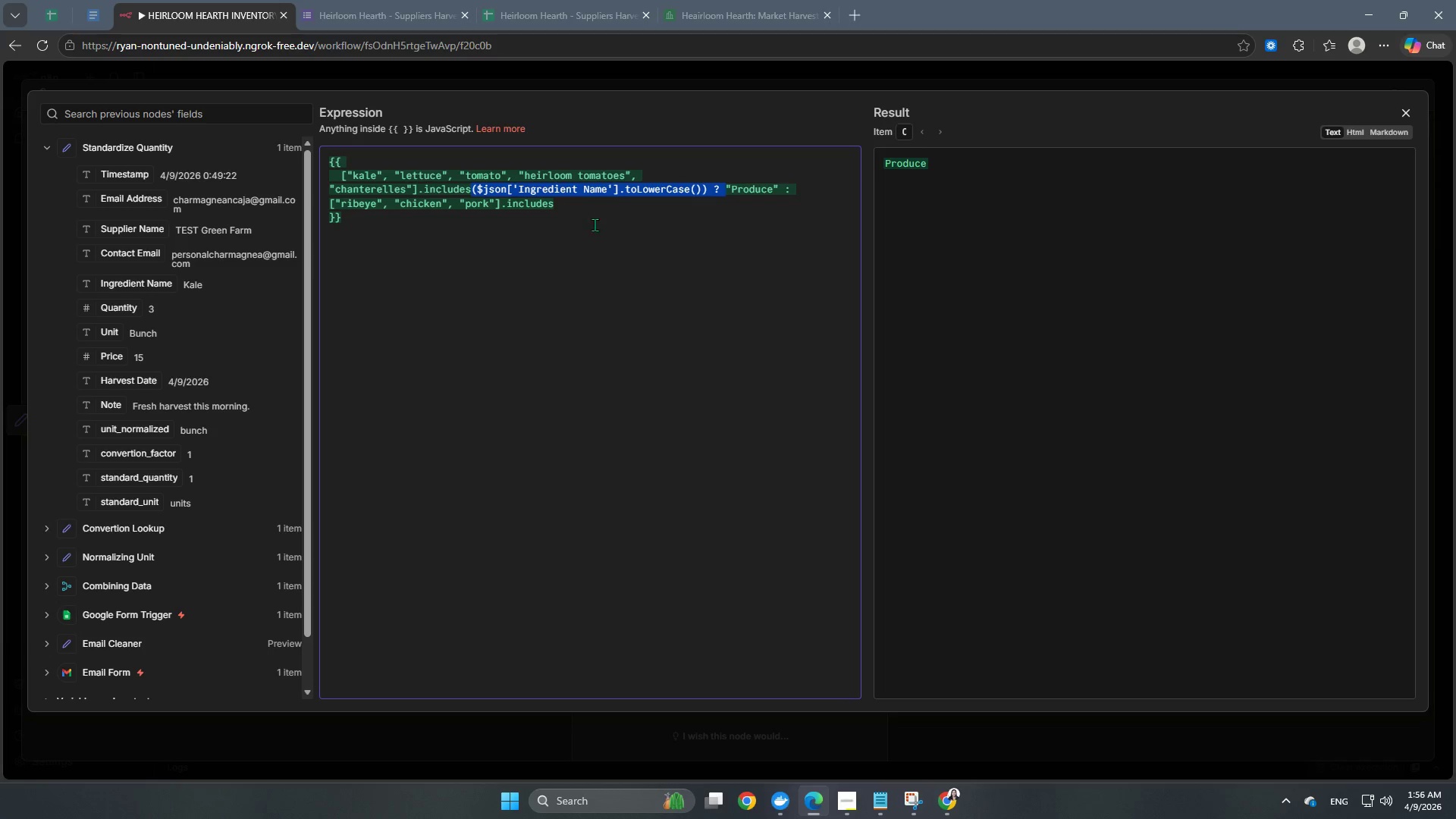 
key(Control+ControlLeft)
 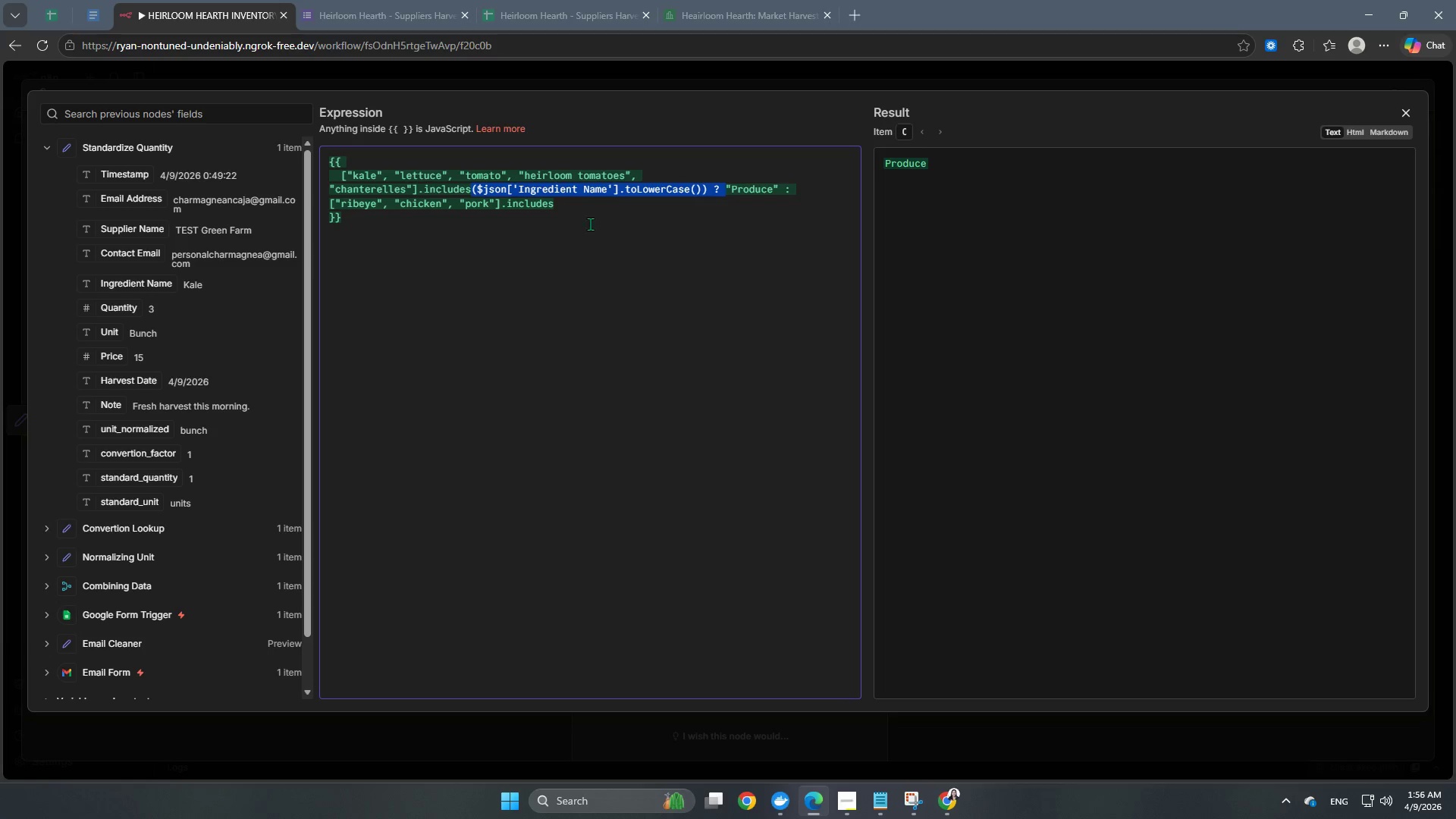 
key(Control+C)
 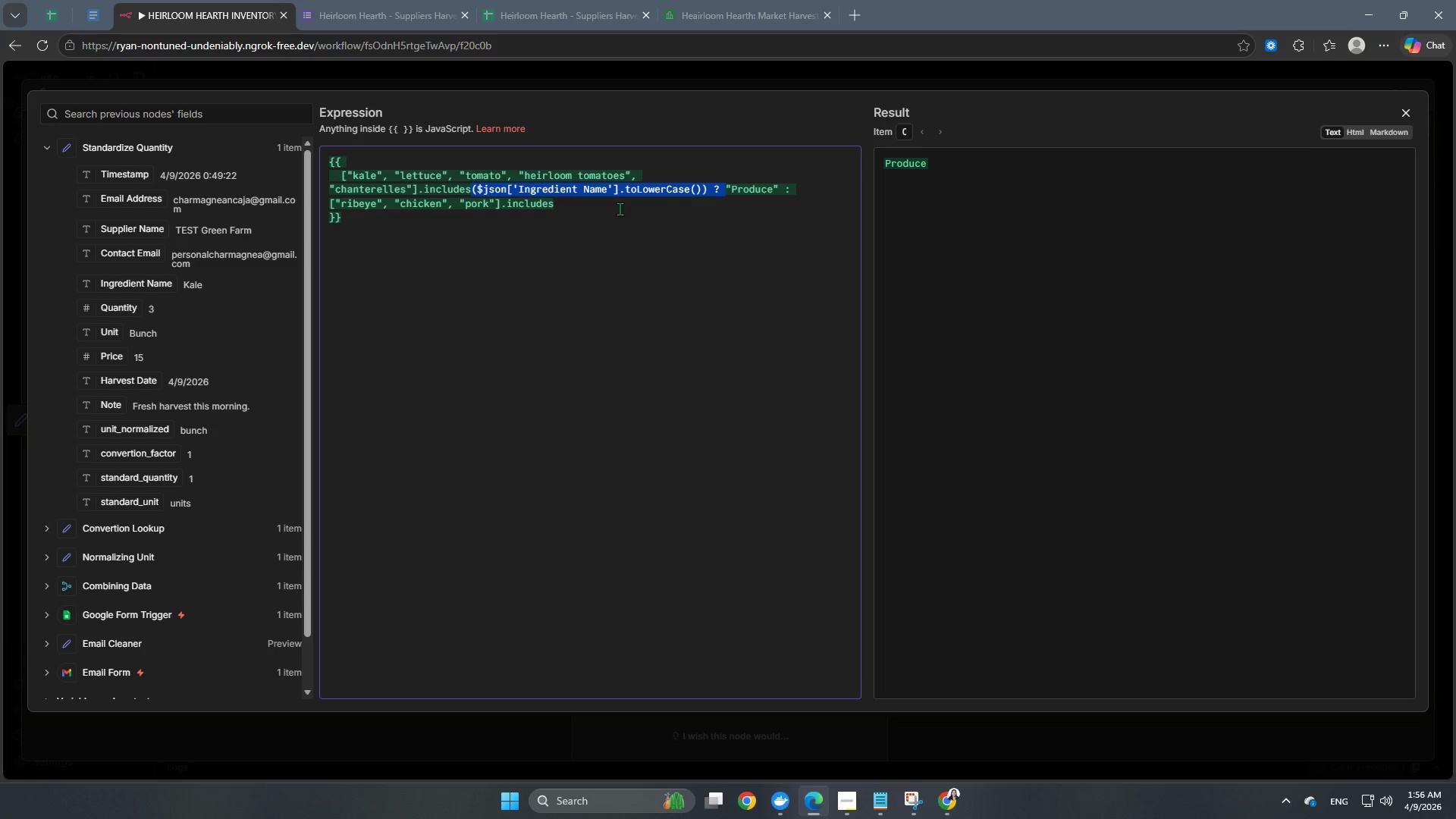 
left_click([620, 207])
 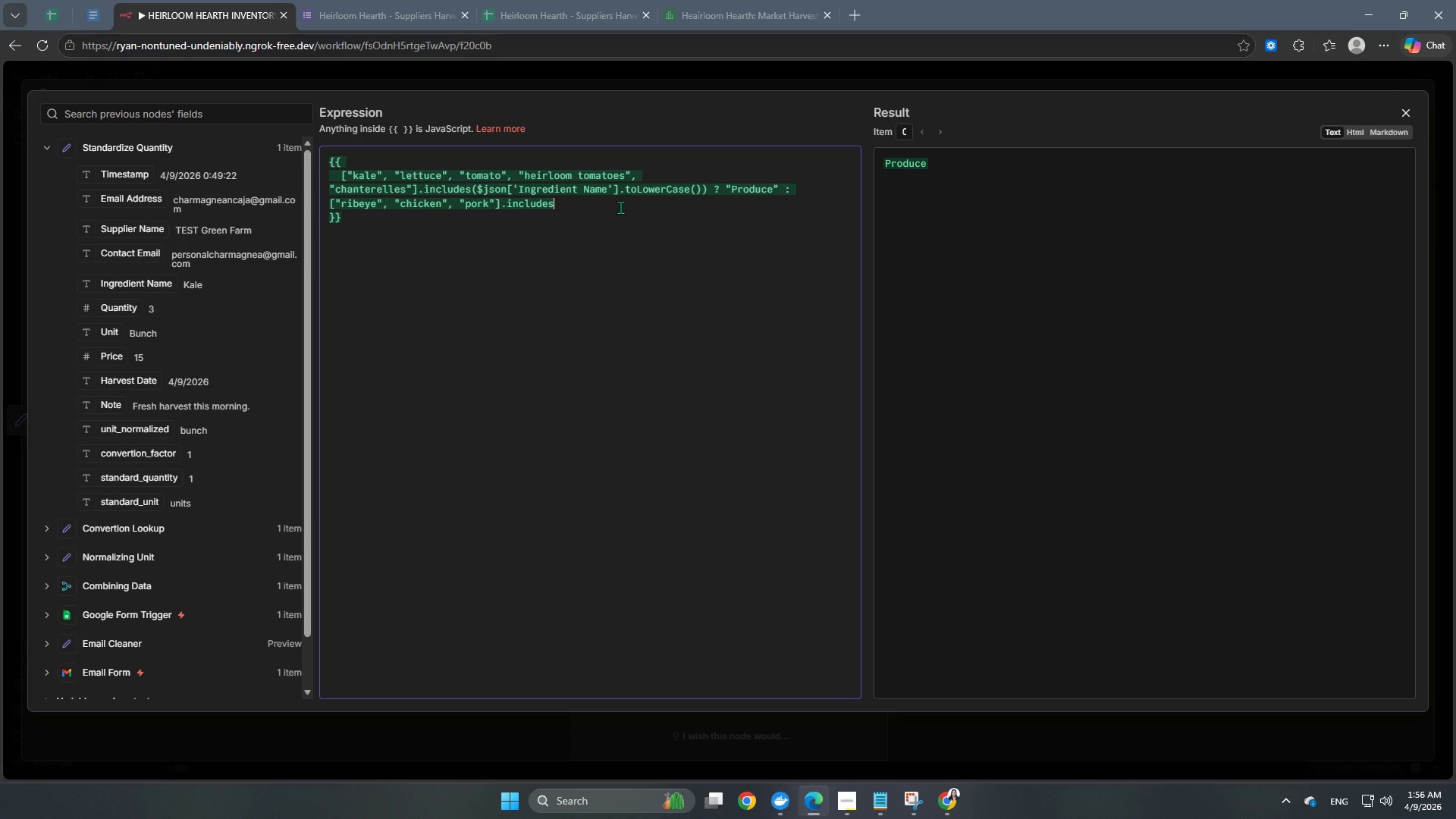 
key(Control+V)
 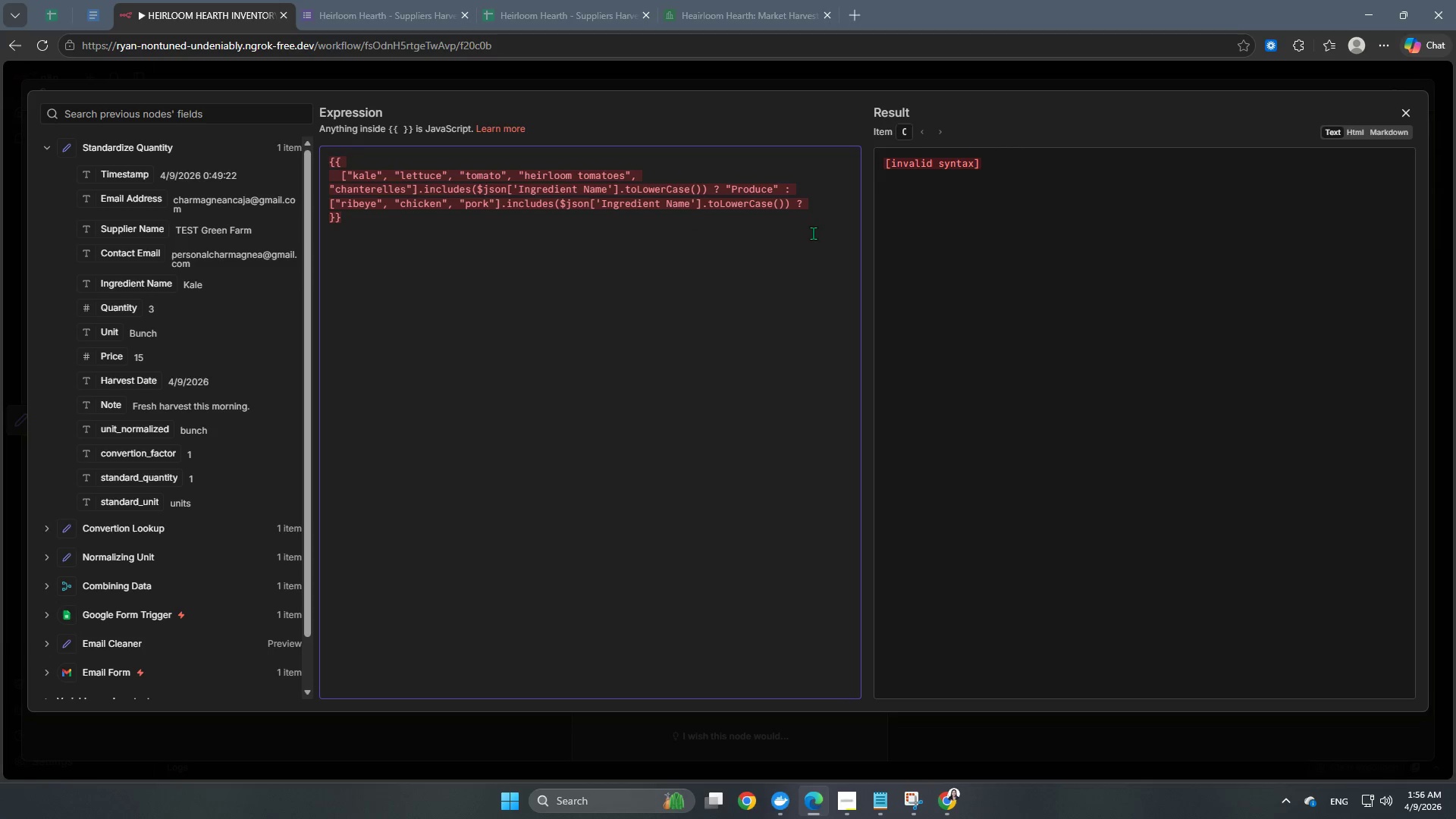 
type( )
key(Backspace)
type("Proteom)
key(Backspace)
key(Backspace)
type(in)
 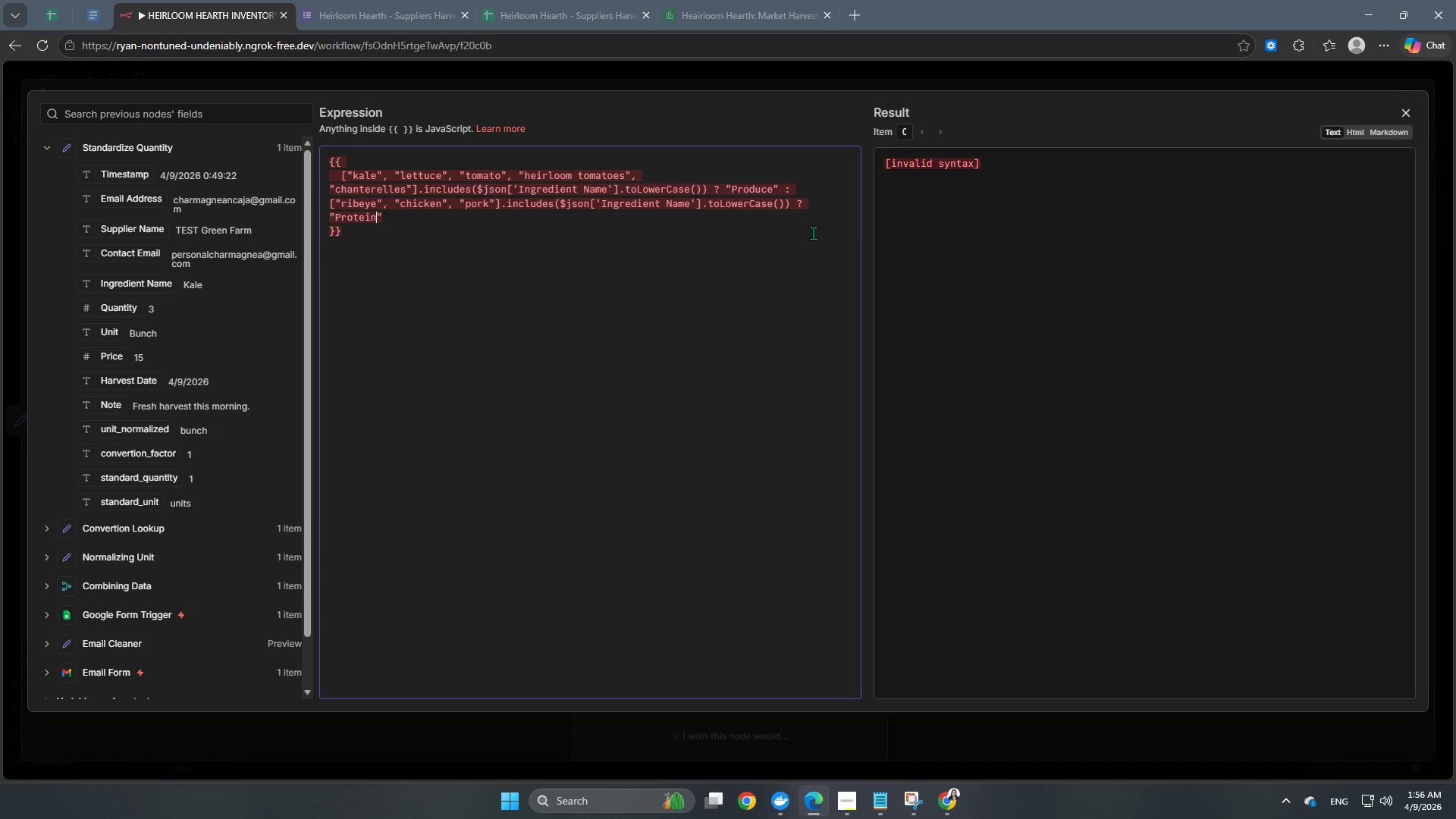 
key(ArrowRight)
 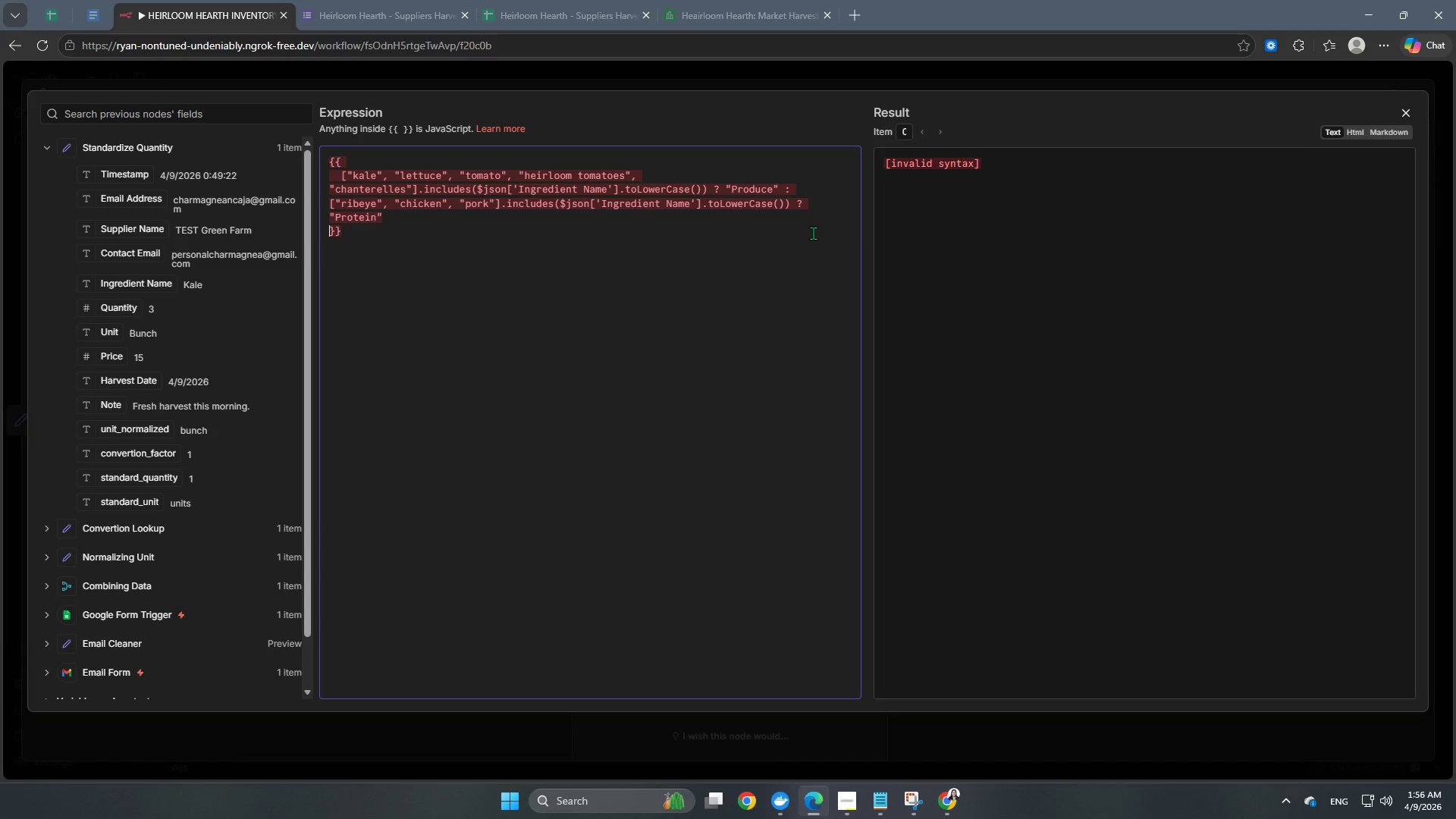 
key(ArrowRight)
 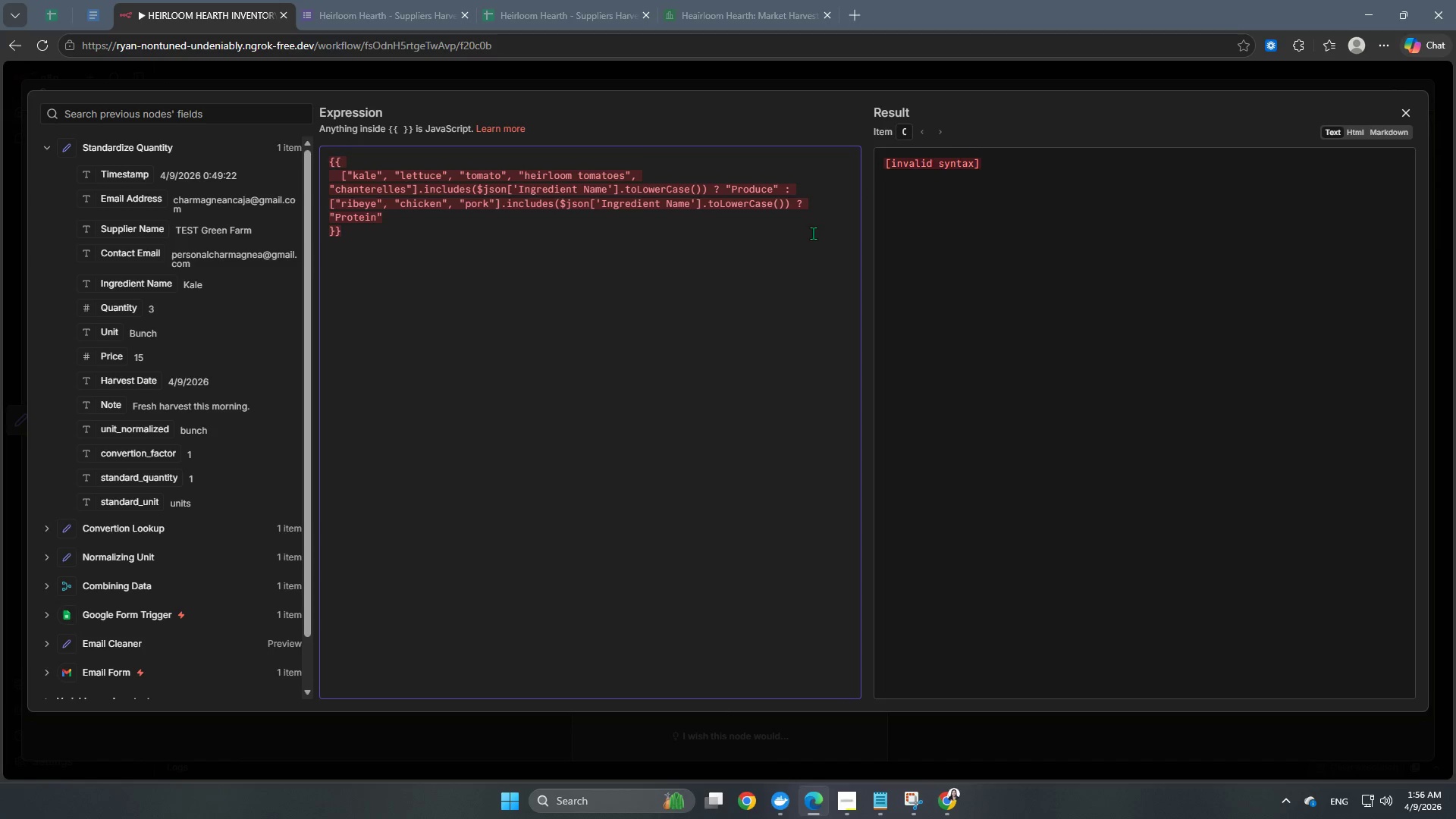 
key(ArrowLeft)
 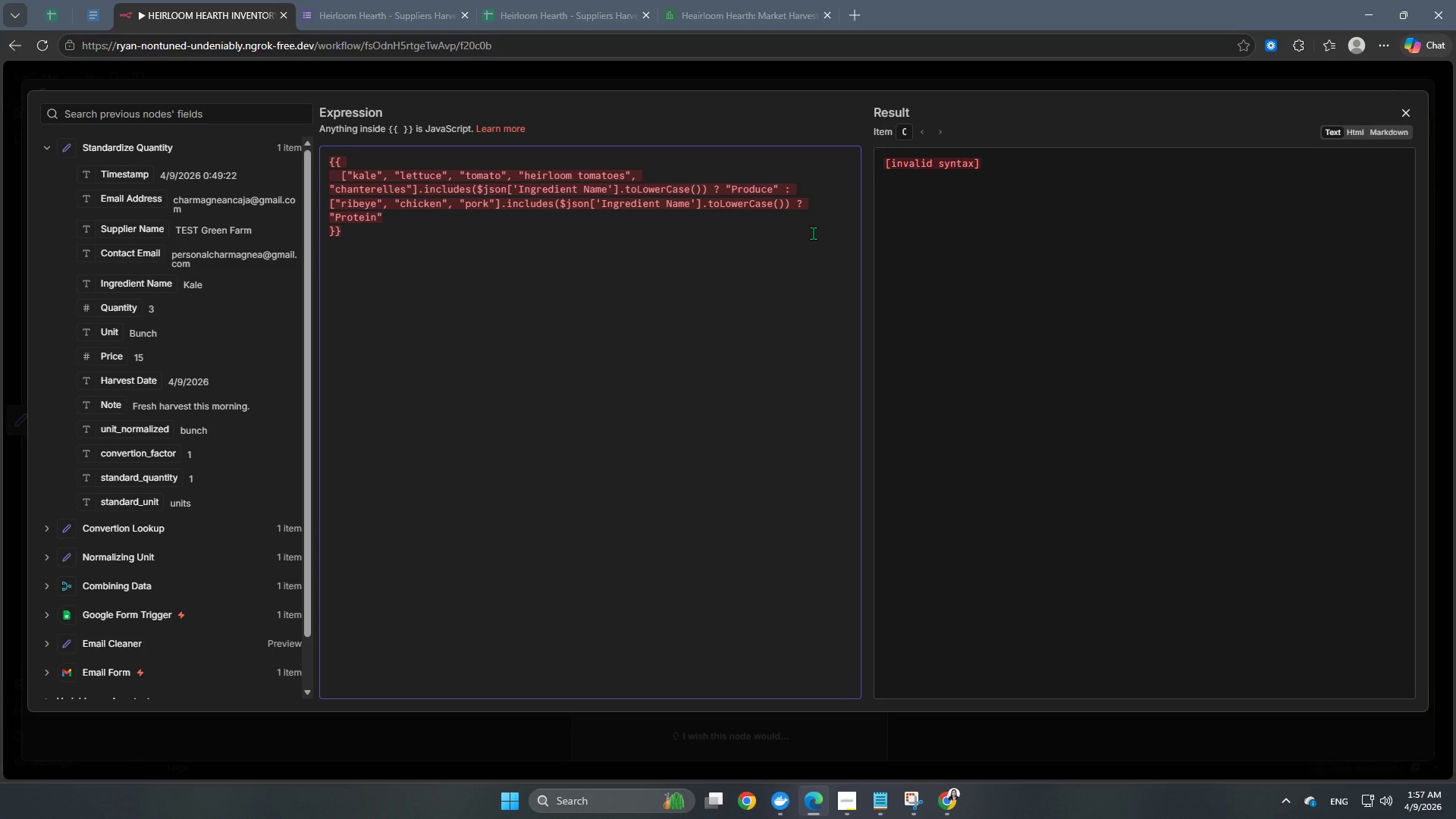 
key(Space)
 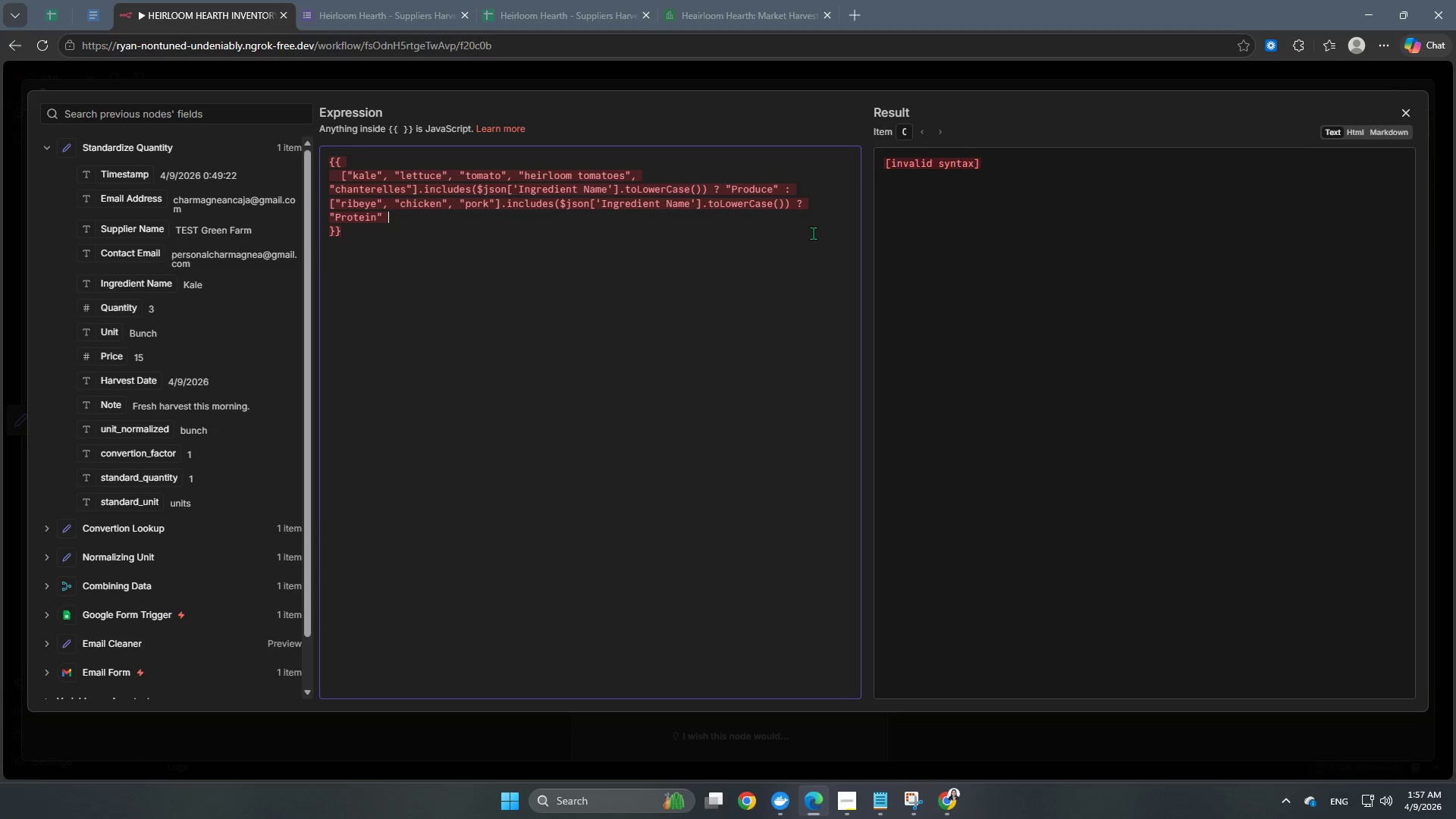 
key(Shift+ShiftRight)
 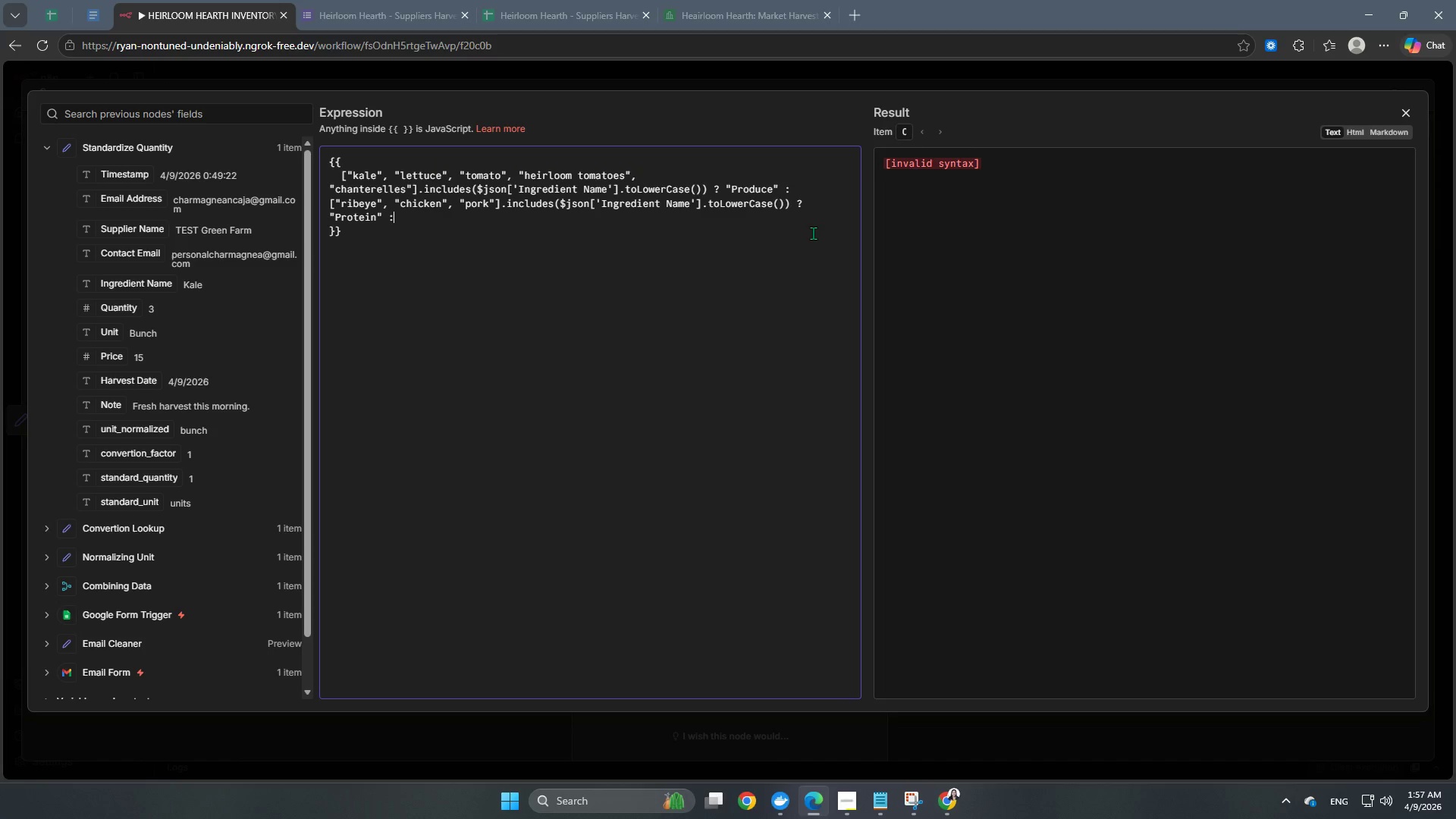 
key(Shift+Semicolon)
 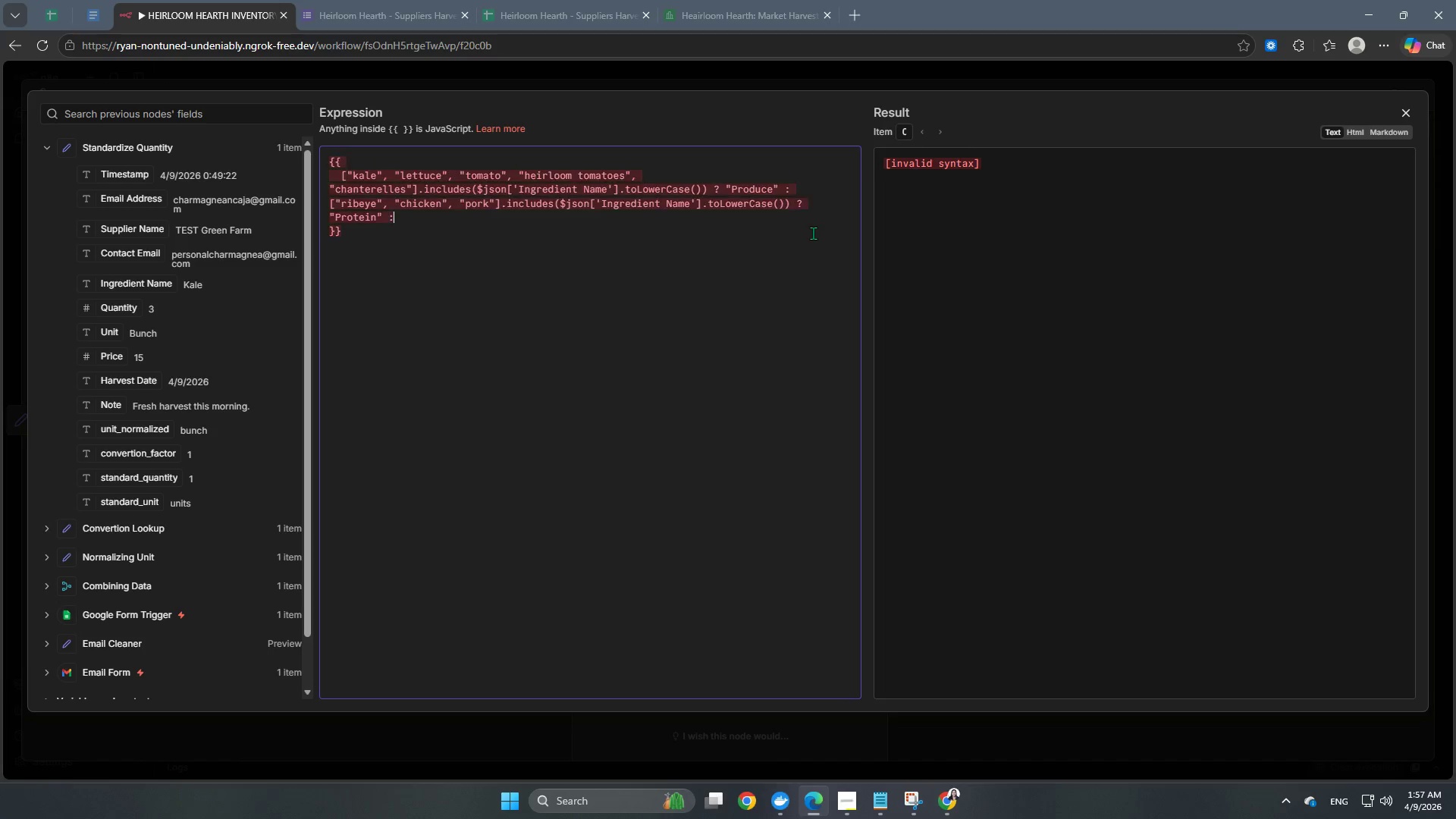 
key(Space)
 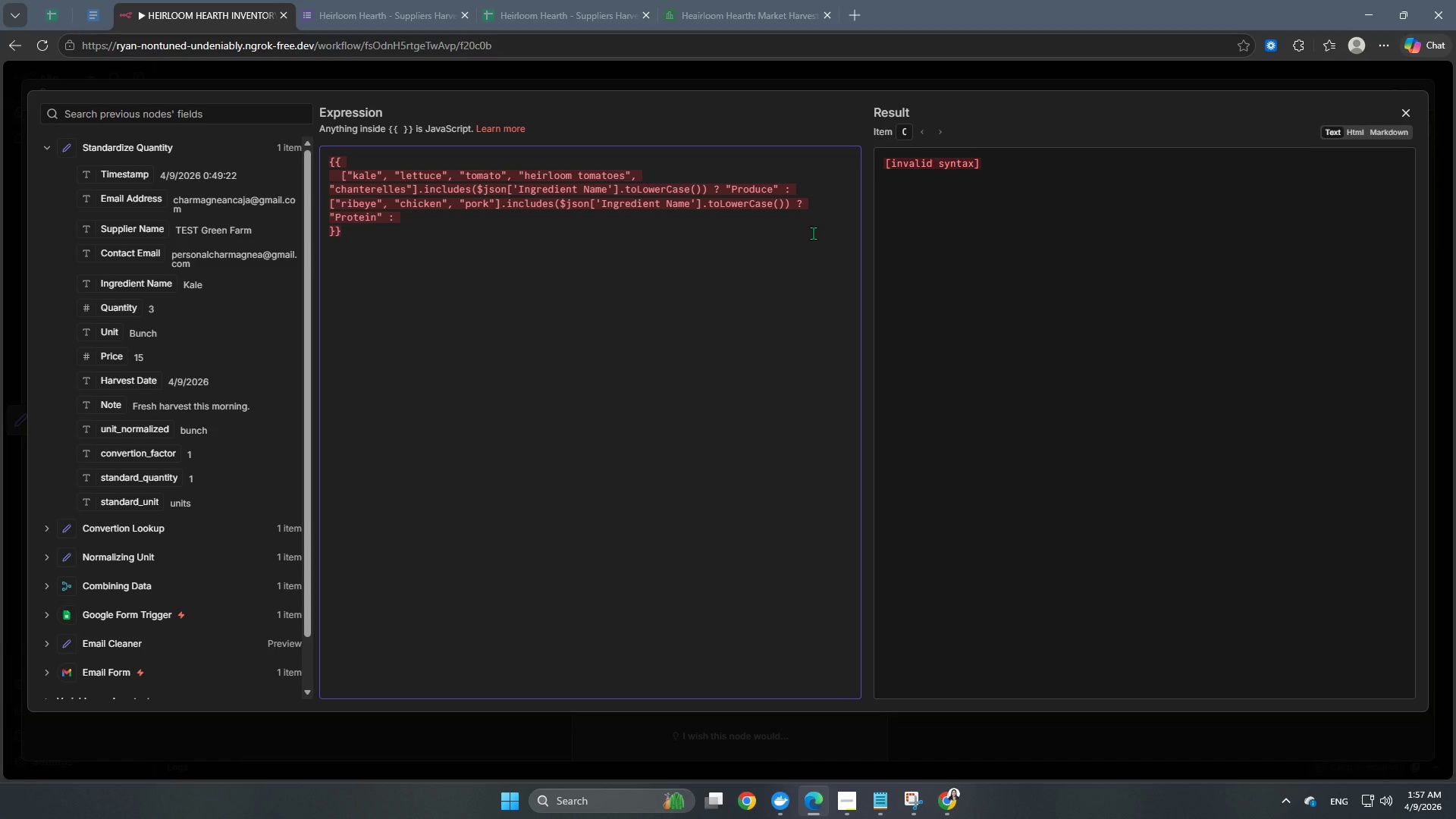 
wait(8.25)
 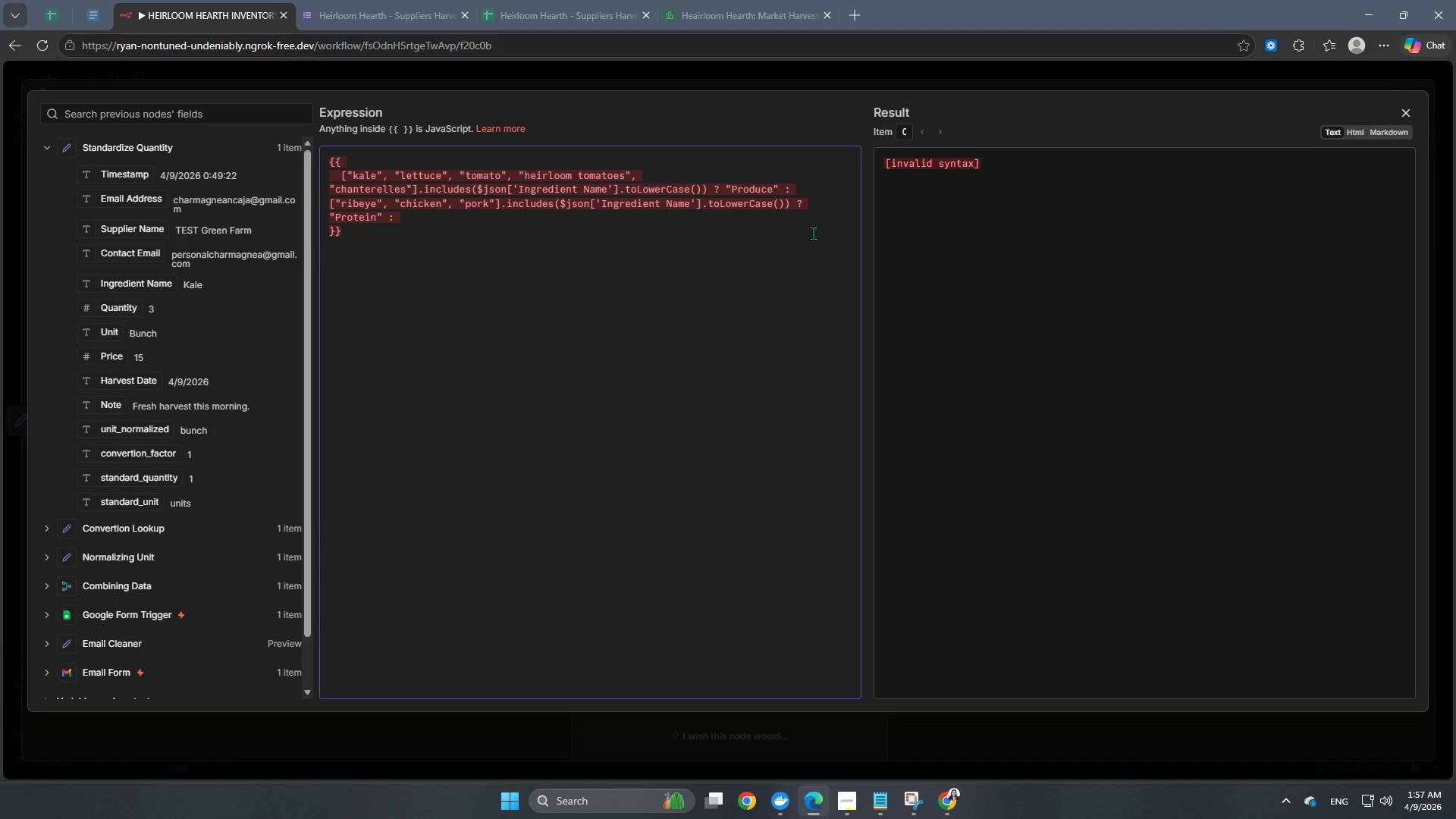 
type(["milk)
 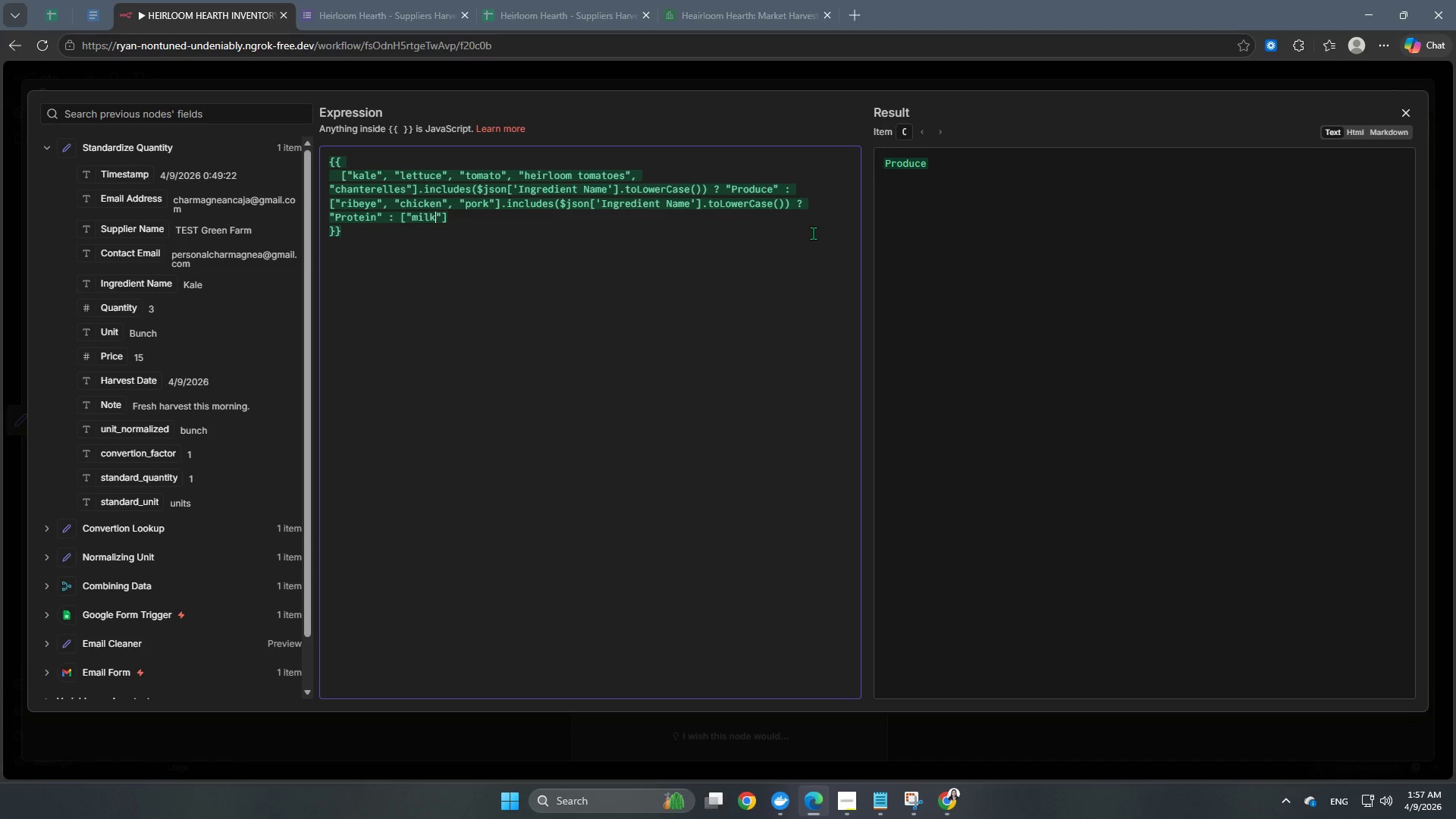 
key(ArrowRight)
 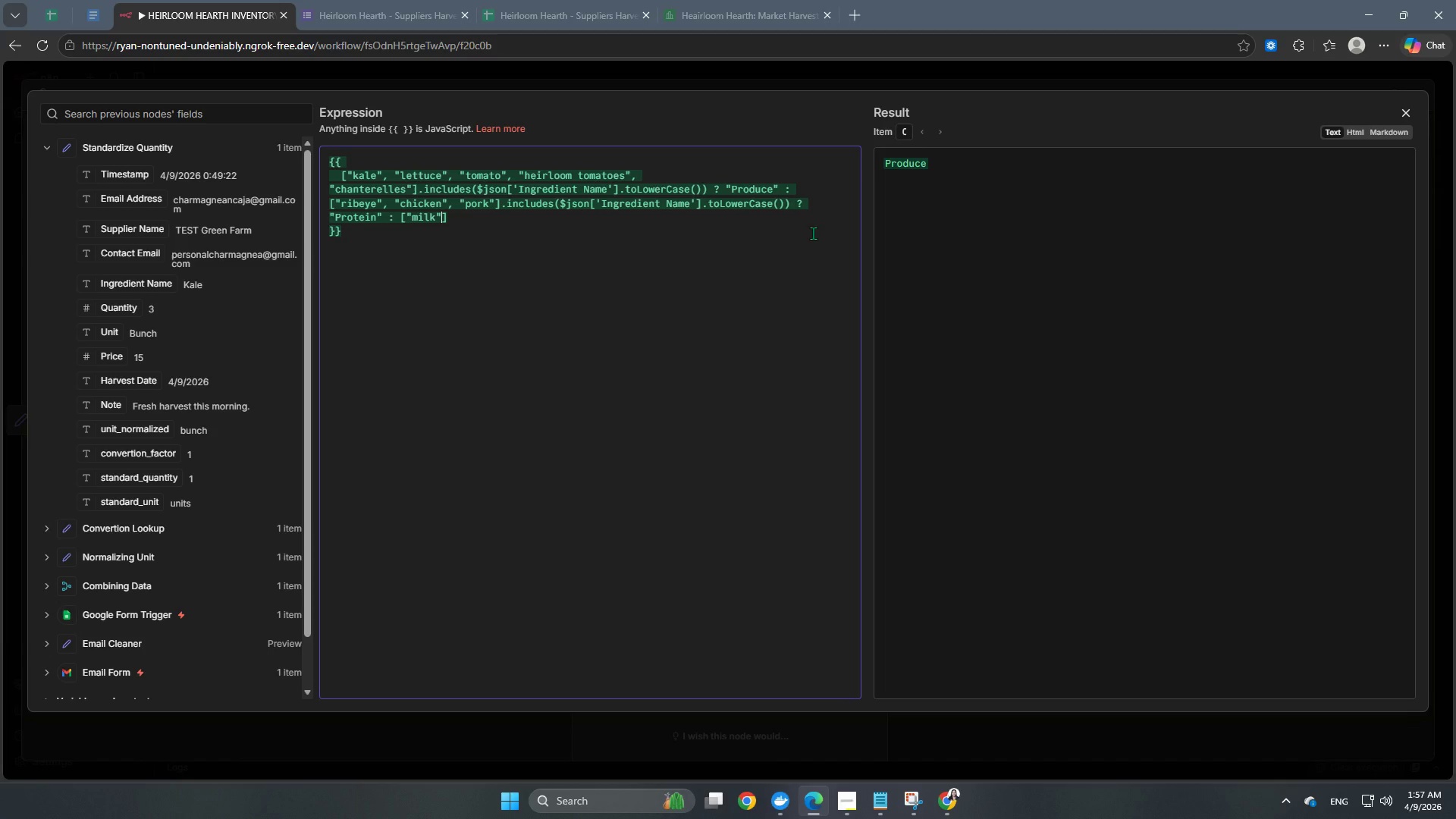 
wait(11.59)
 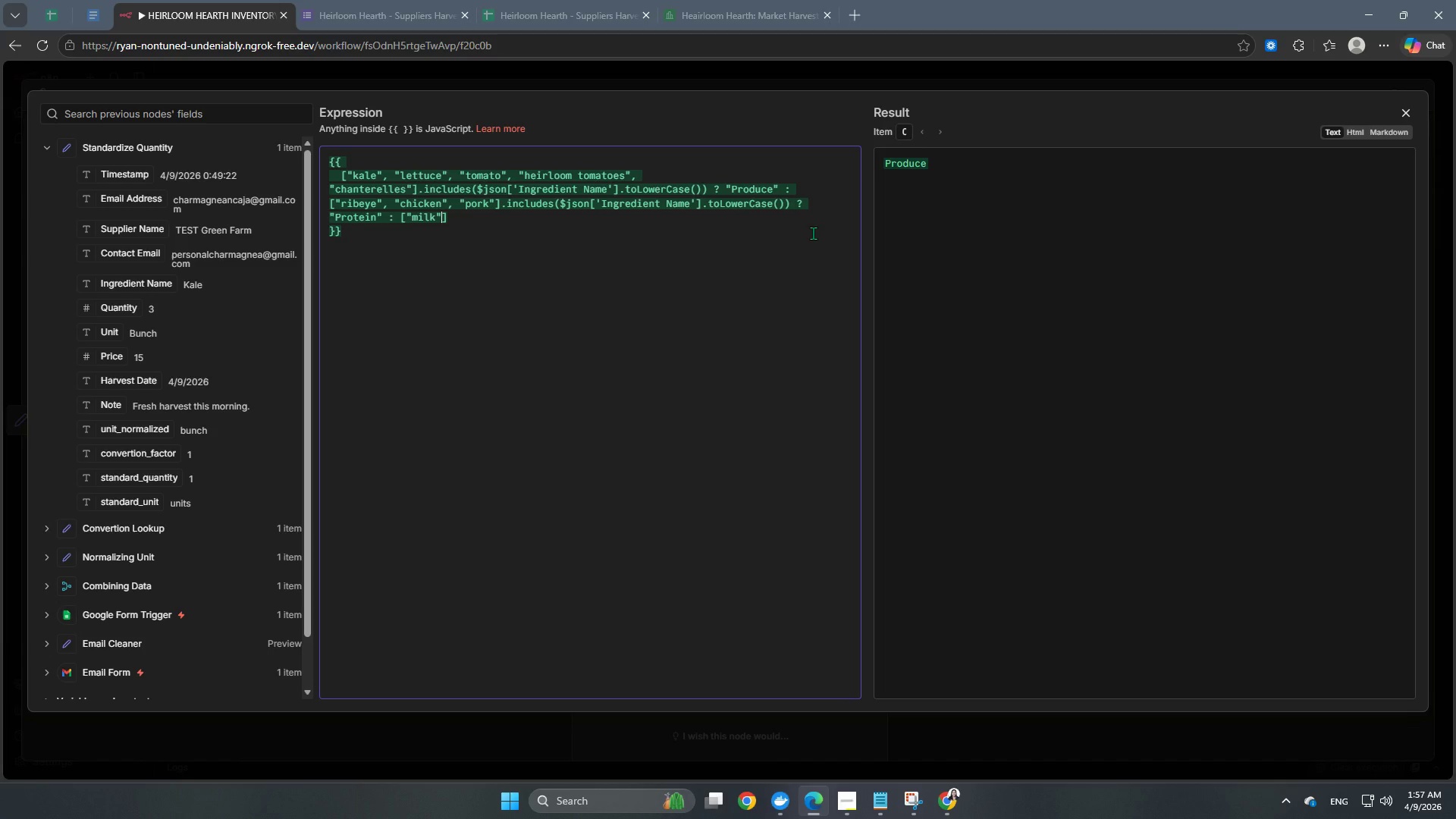 
type(, "chhese)
 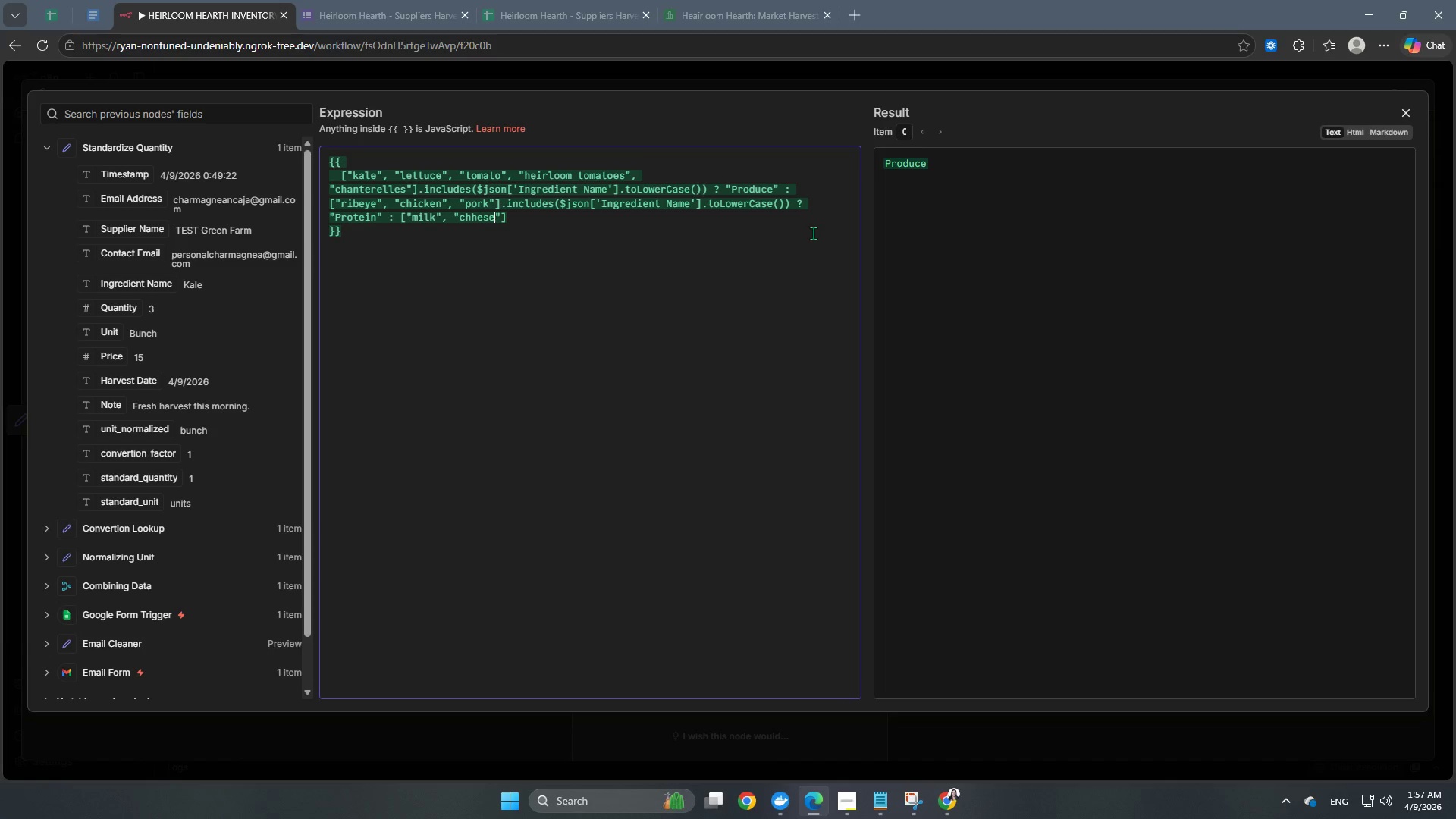 
key(Backspace)
key(Backspace)
key(Backspace)
key(Backspace)
type(eese)
 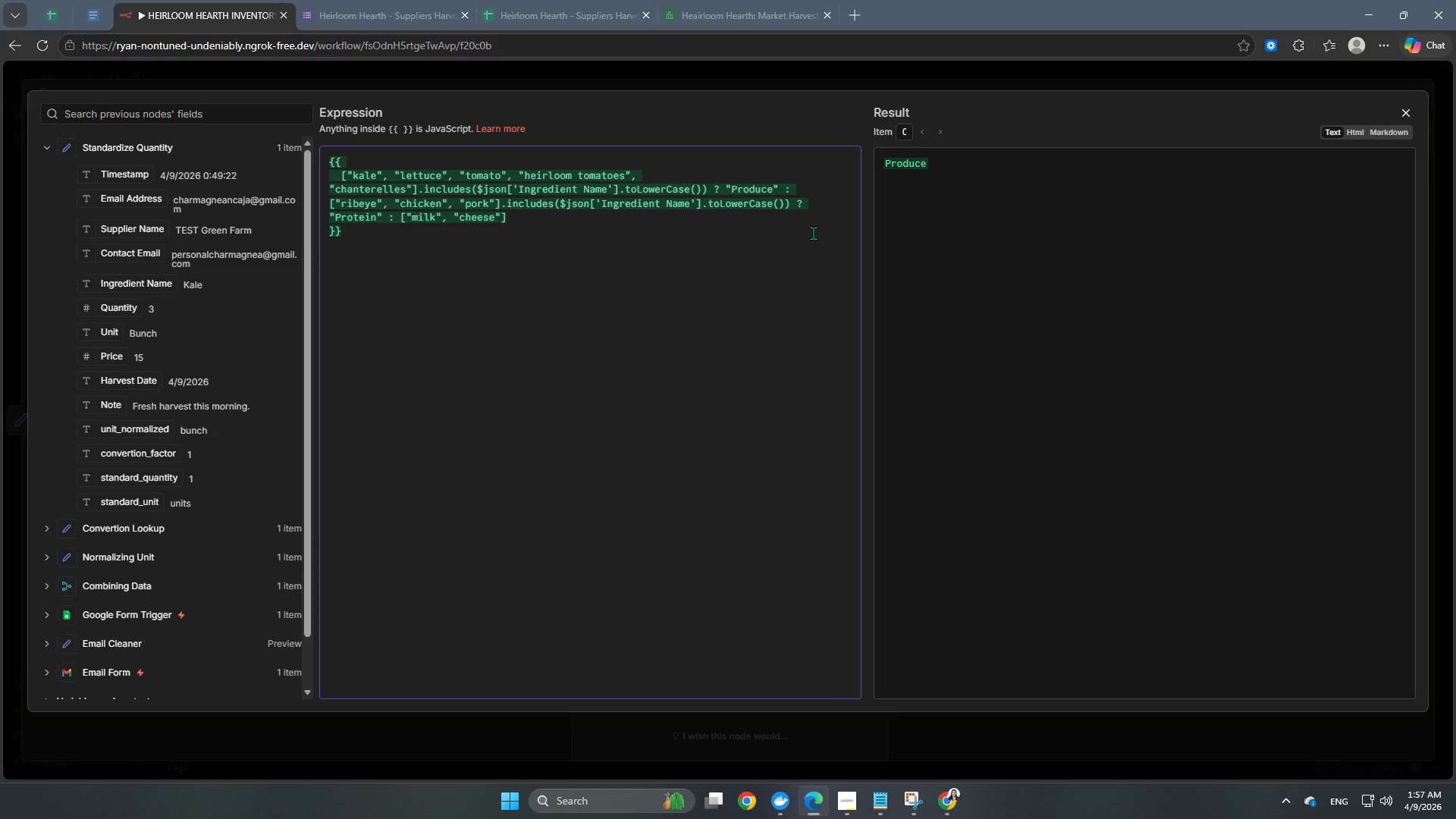 
key(ArrowRight)
 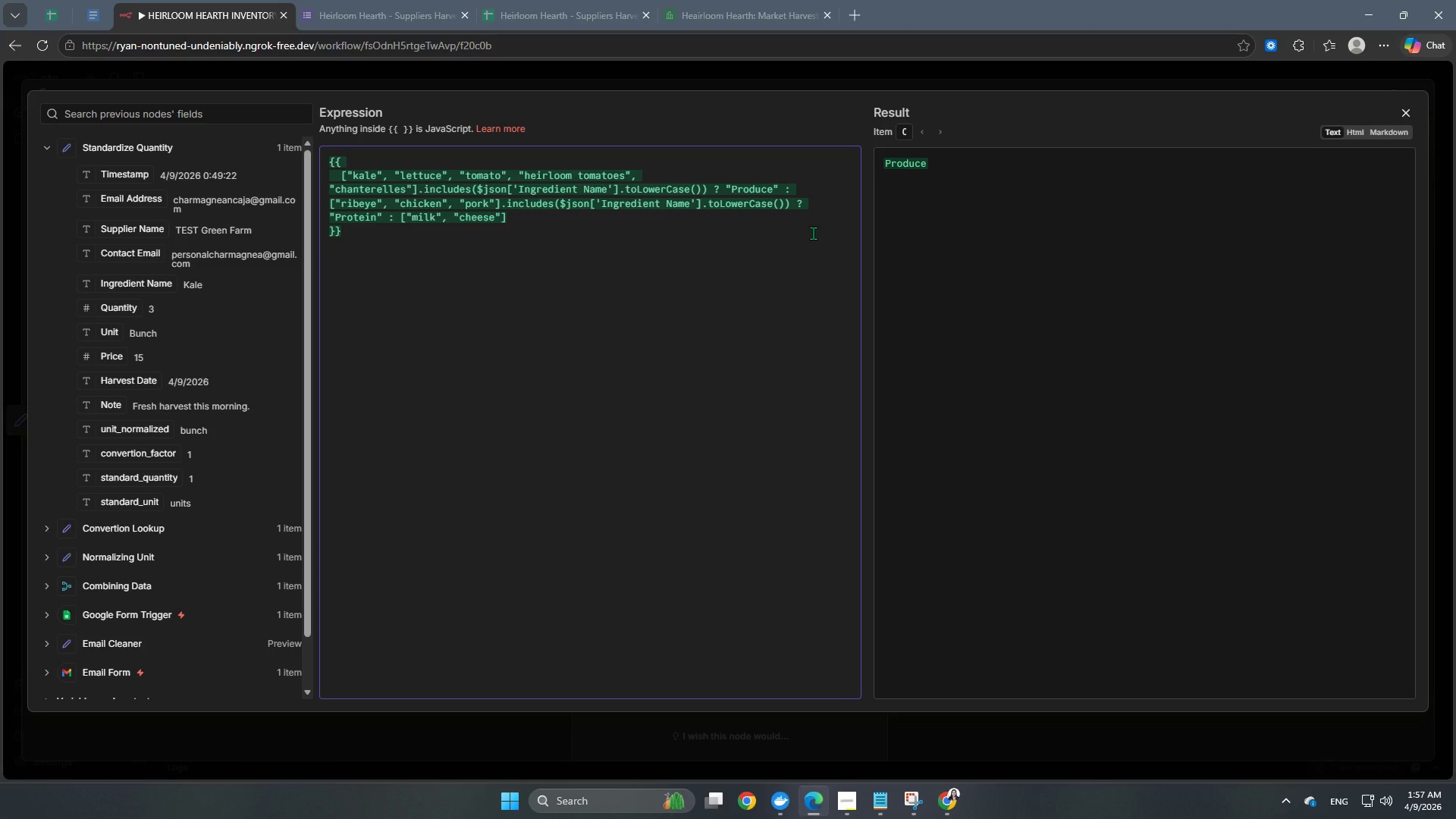 
key(Comma)
 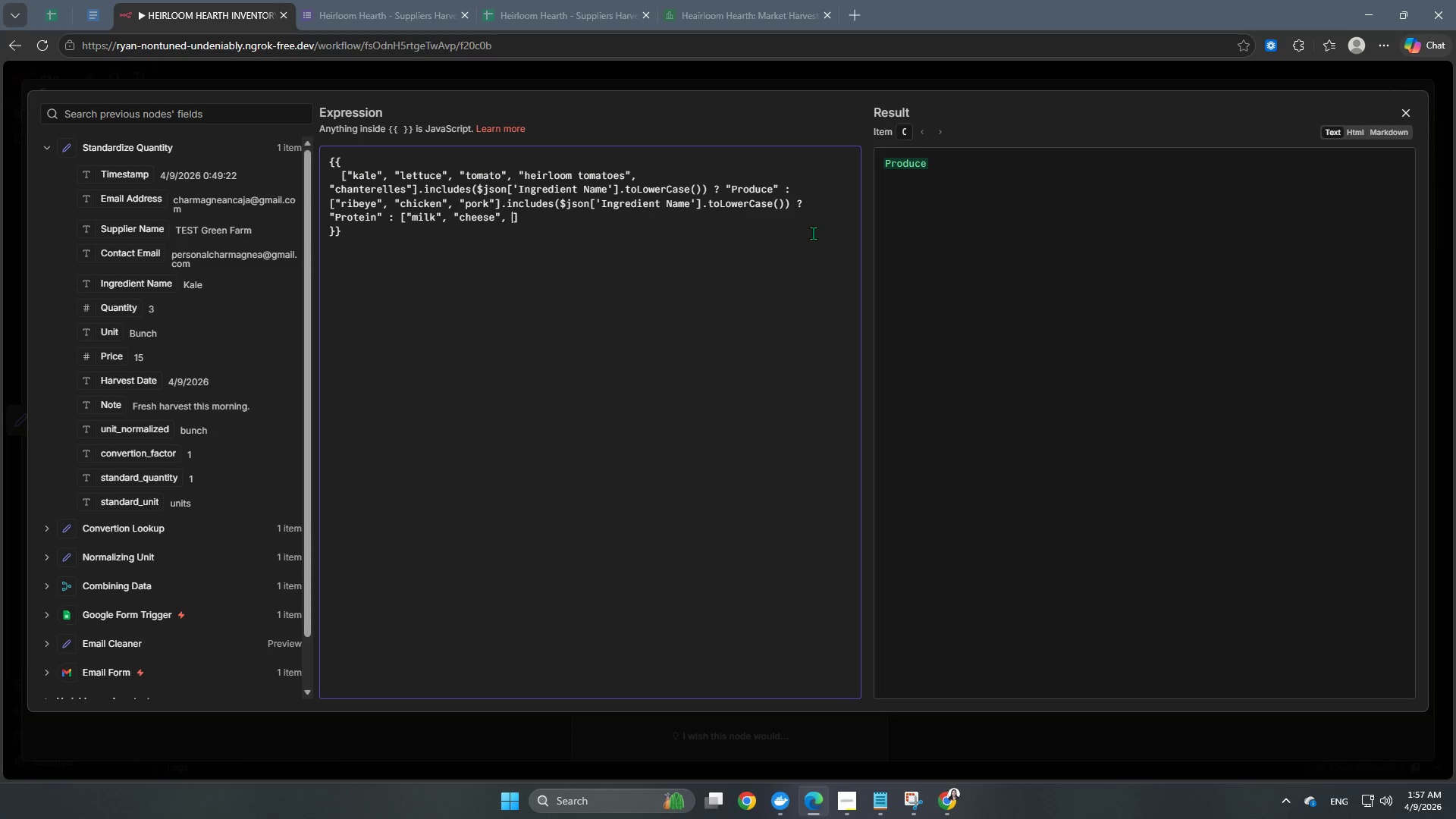 
key(Space)
 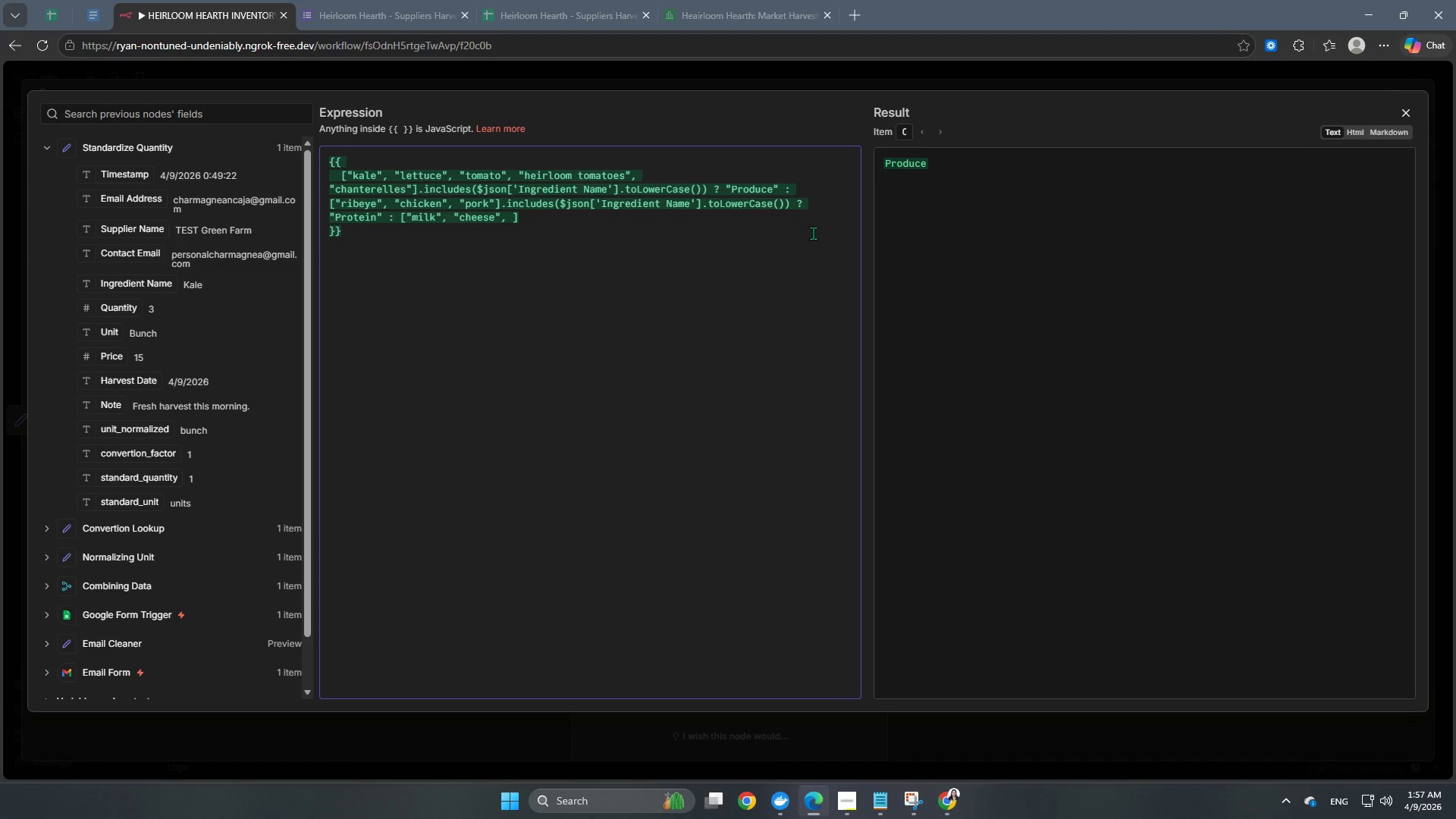 
wait(6.56)
 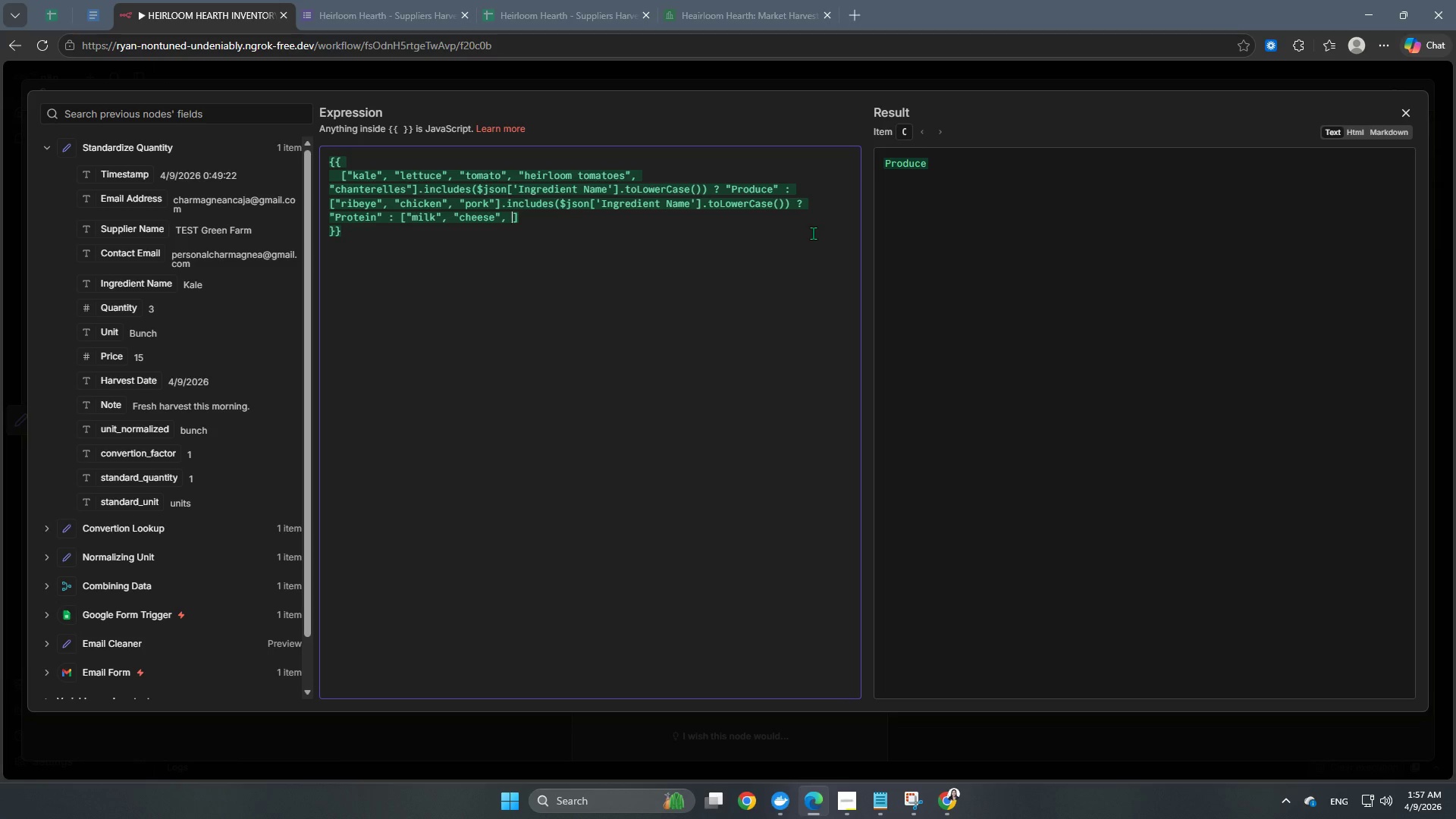 
type("butter)
 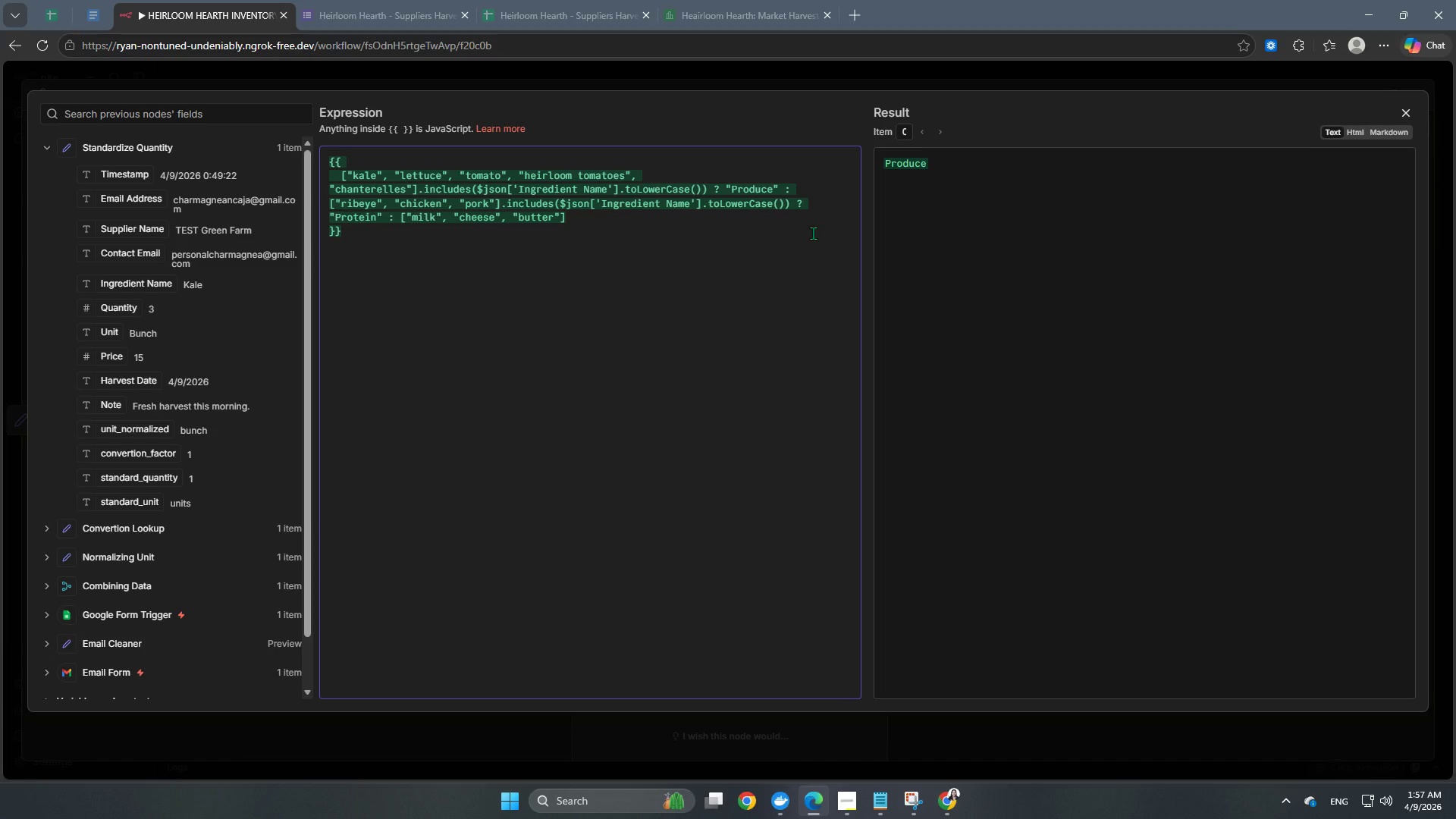 
key(ArrowRight)
 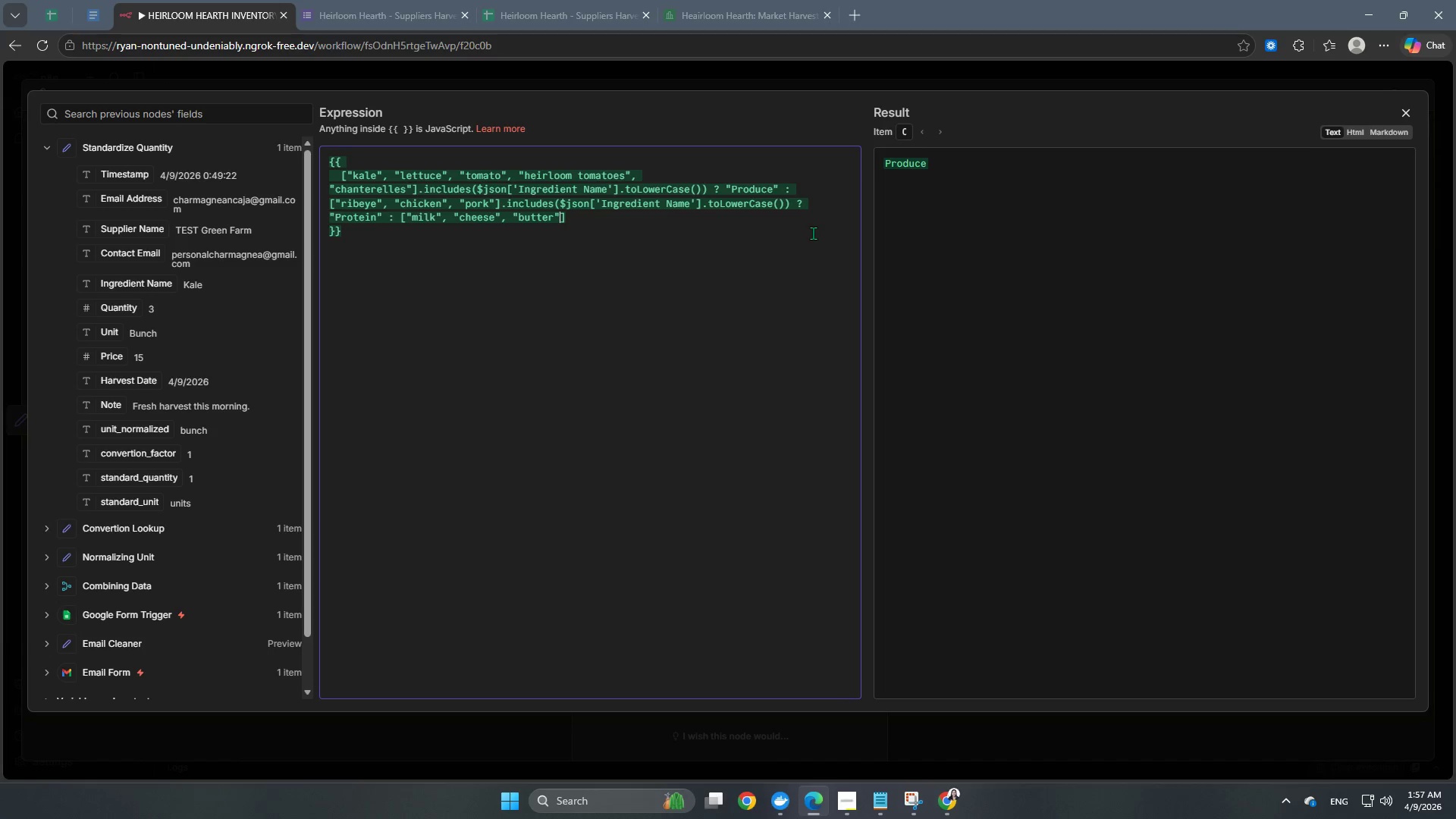 
type(, "goat cheese)
 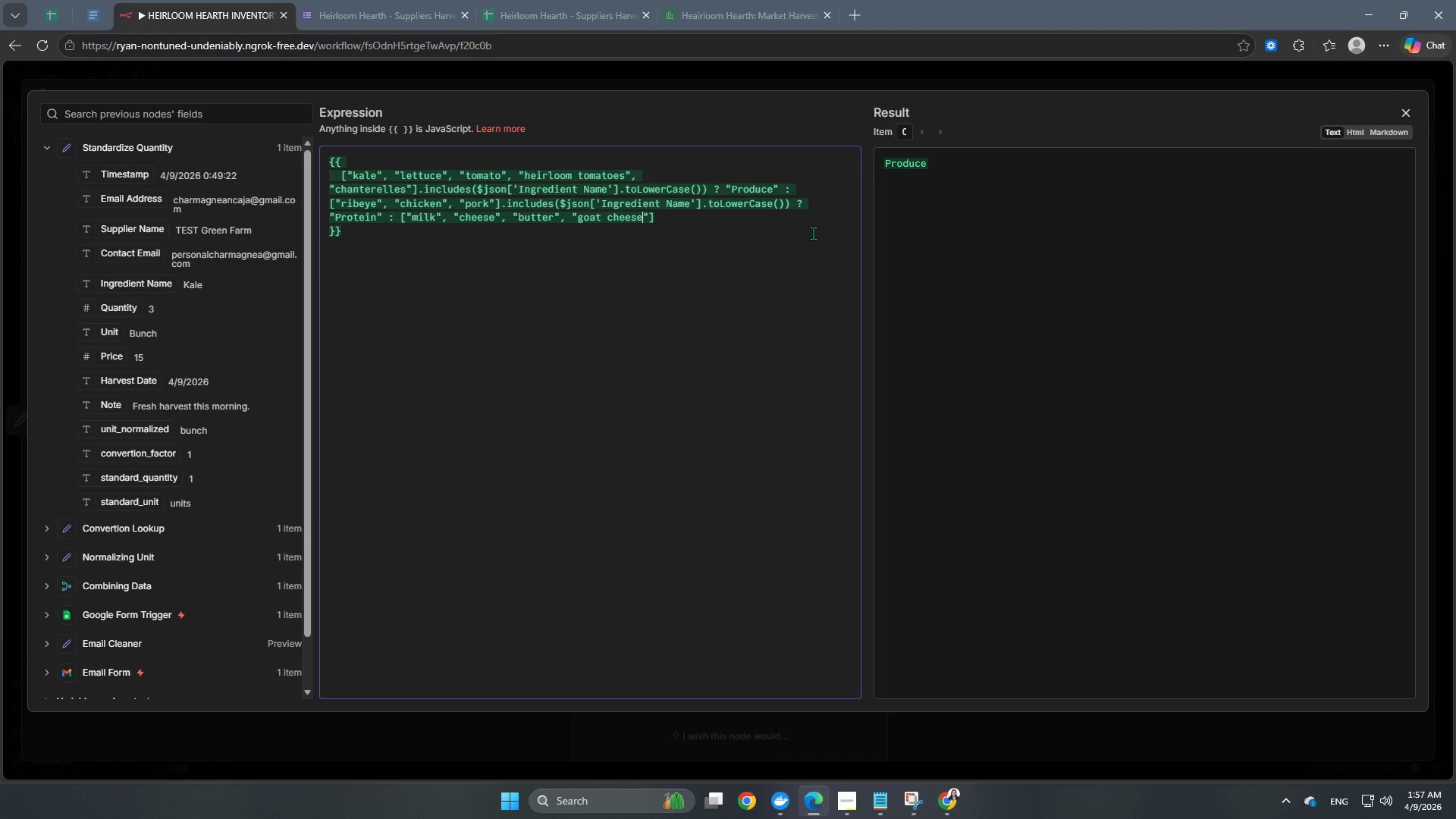 
key(ArrowRight)
 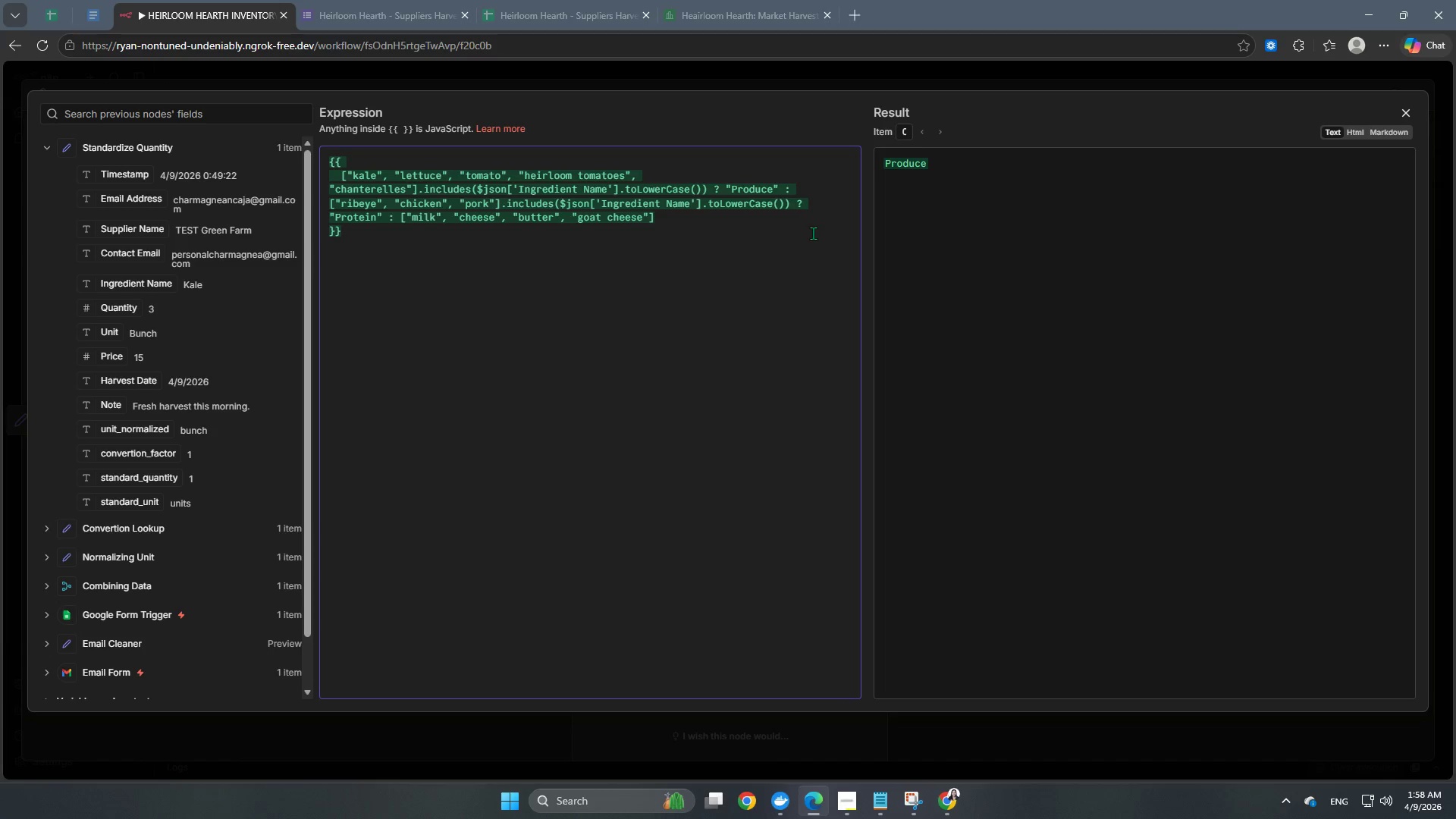 
key(ArrowRight)
 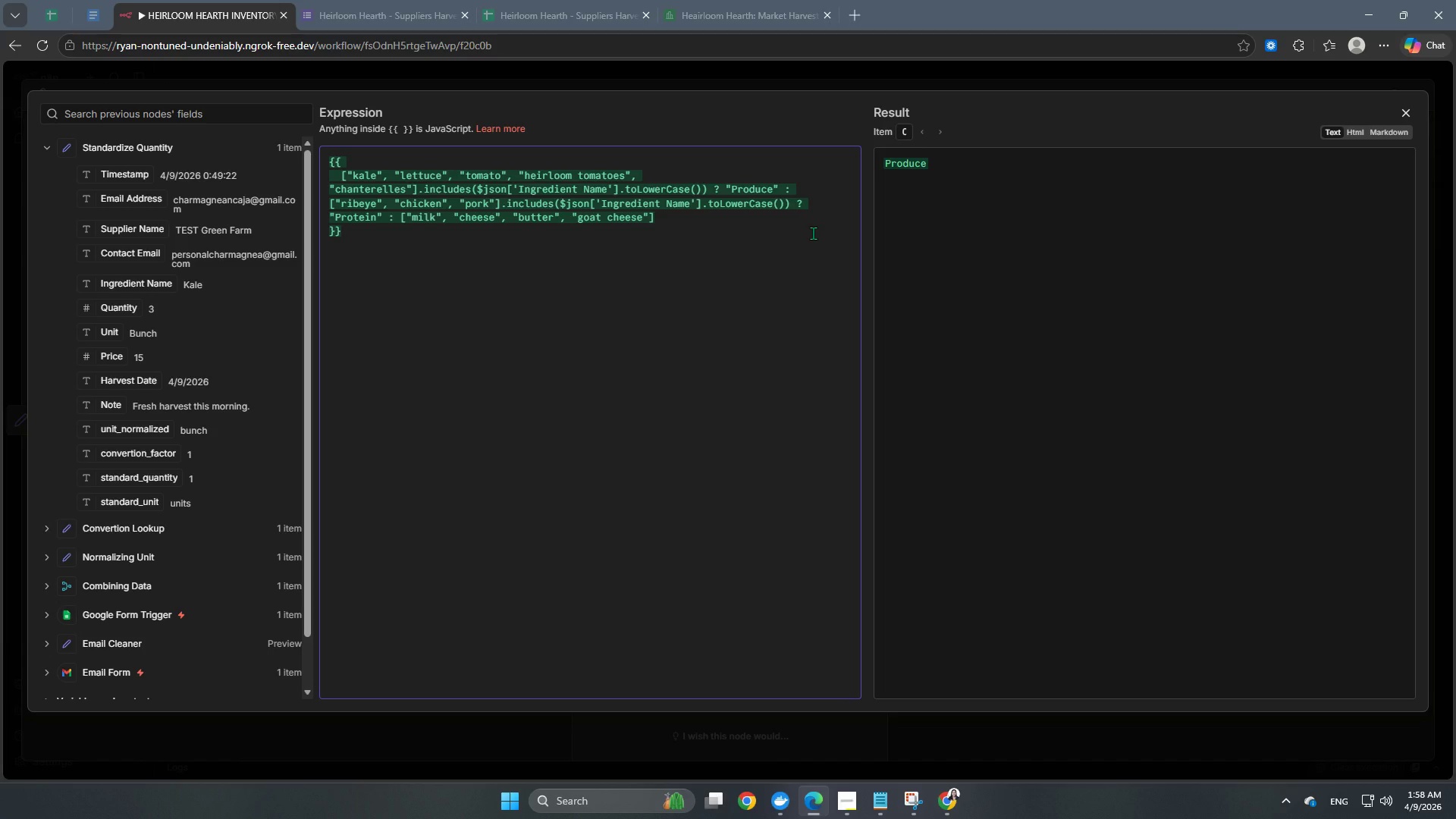 
type(.includes)
 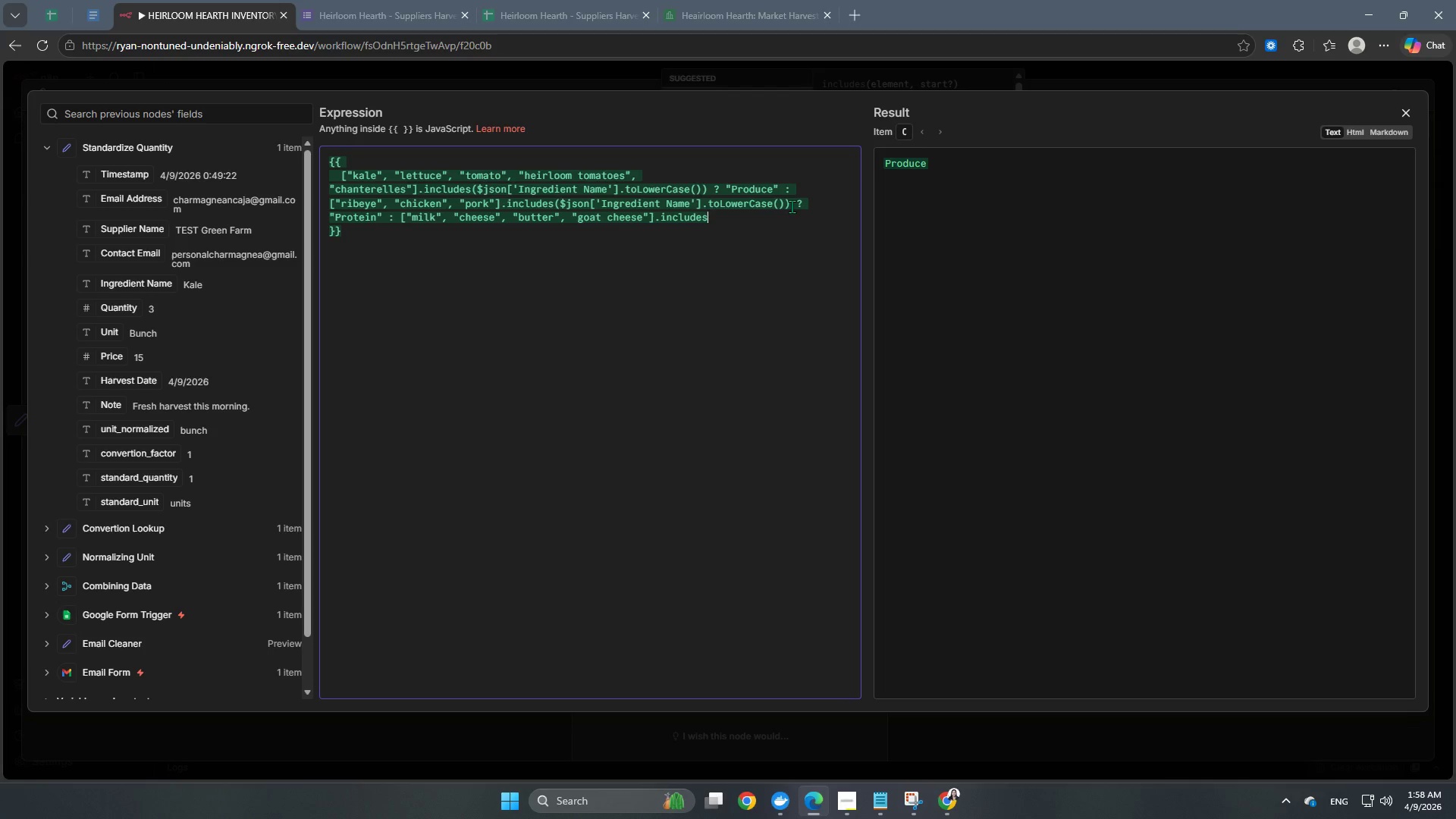 
wait(5.08)
 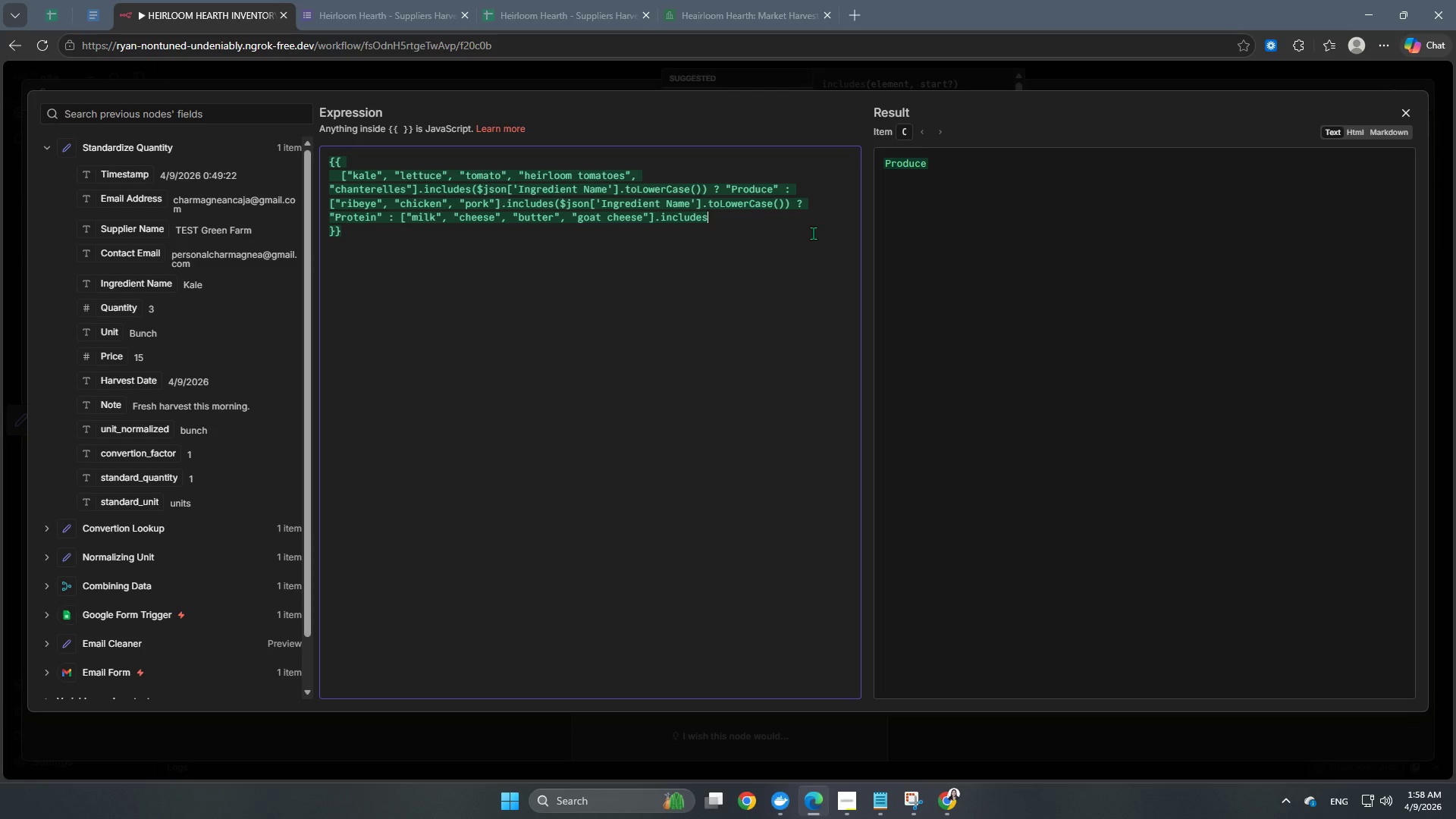 
left_click_drag(start_coordinate=[791, 203], to_coordinate=[557, 201])
 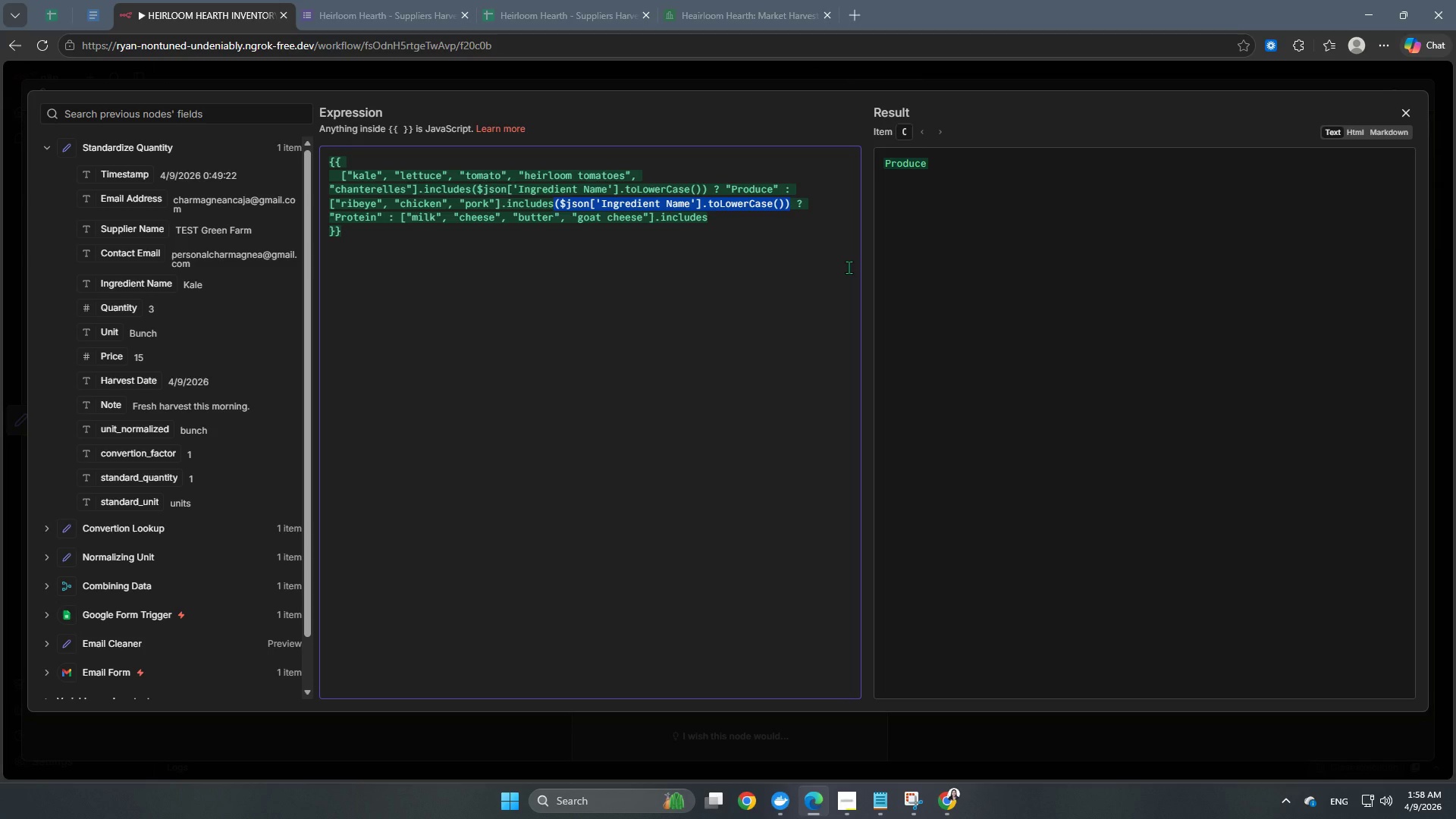 
key(Control+C)
 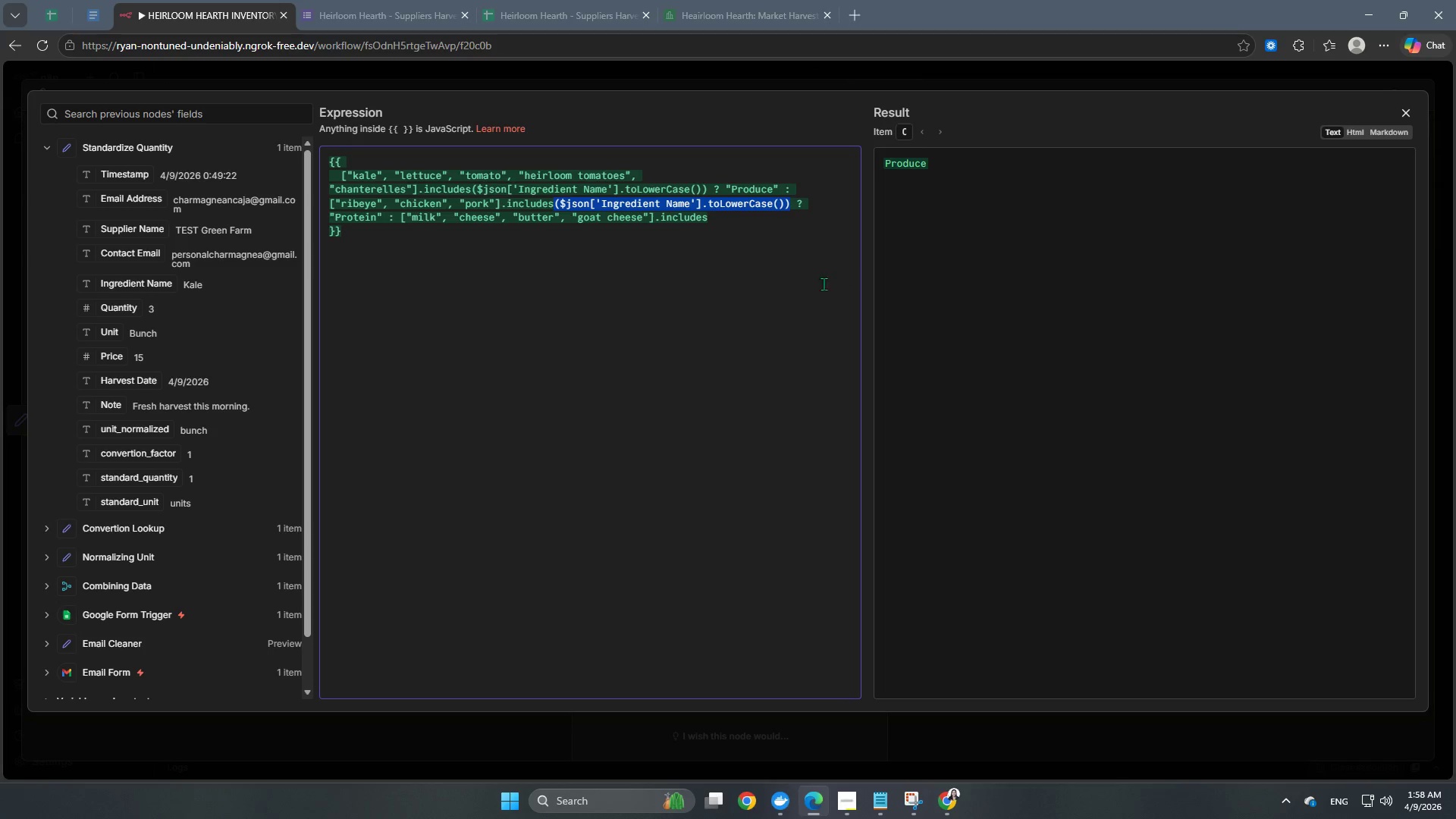 
key(Control+ControlLeft)
 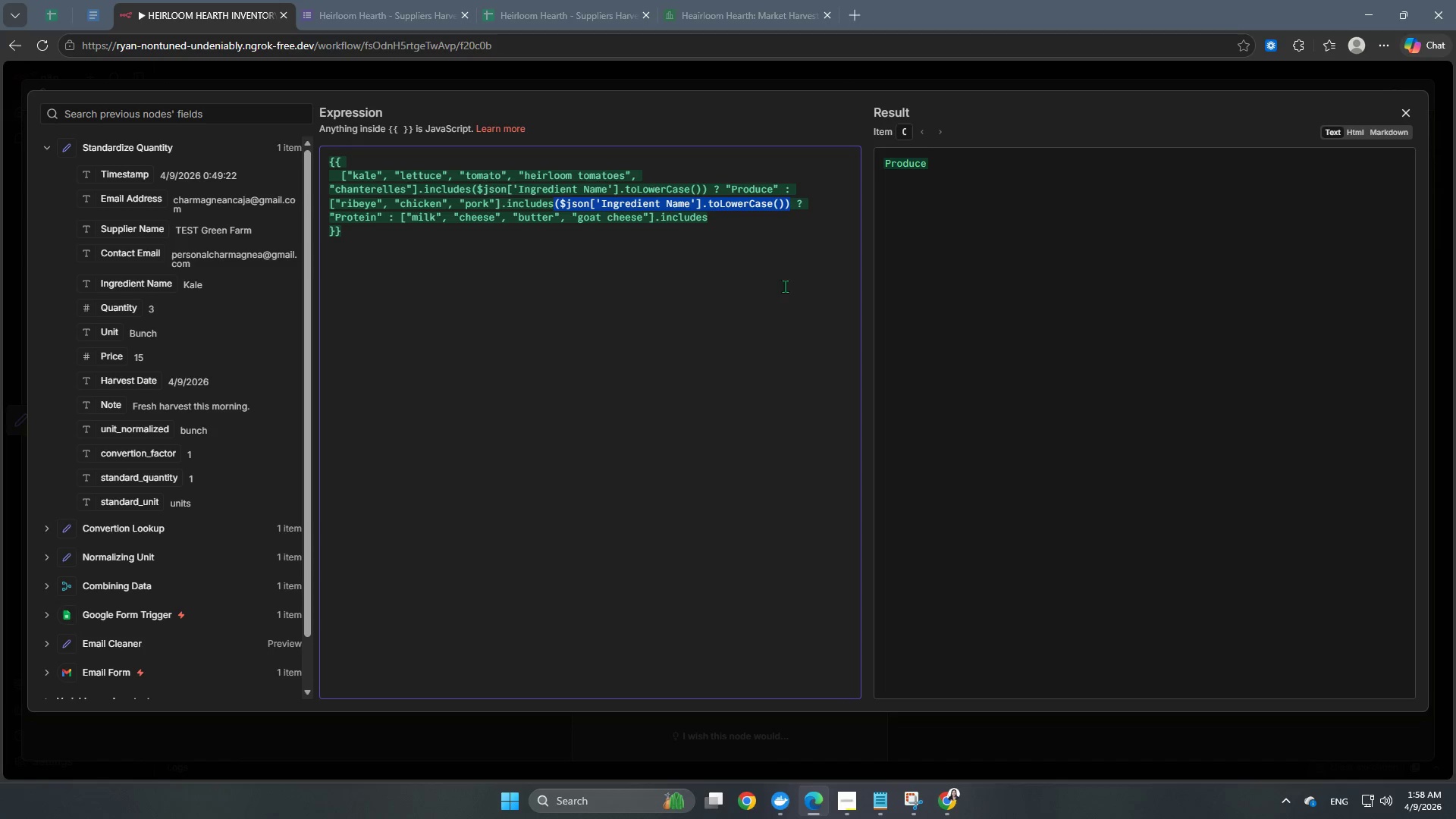 
key(Control+C)
 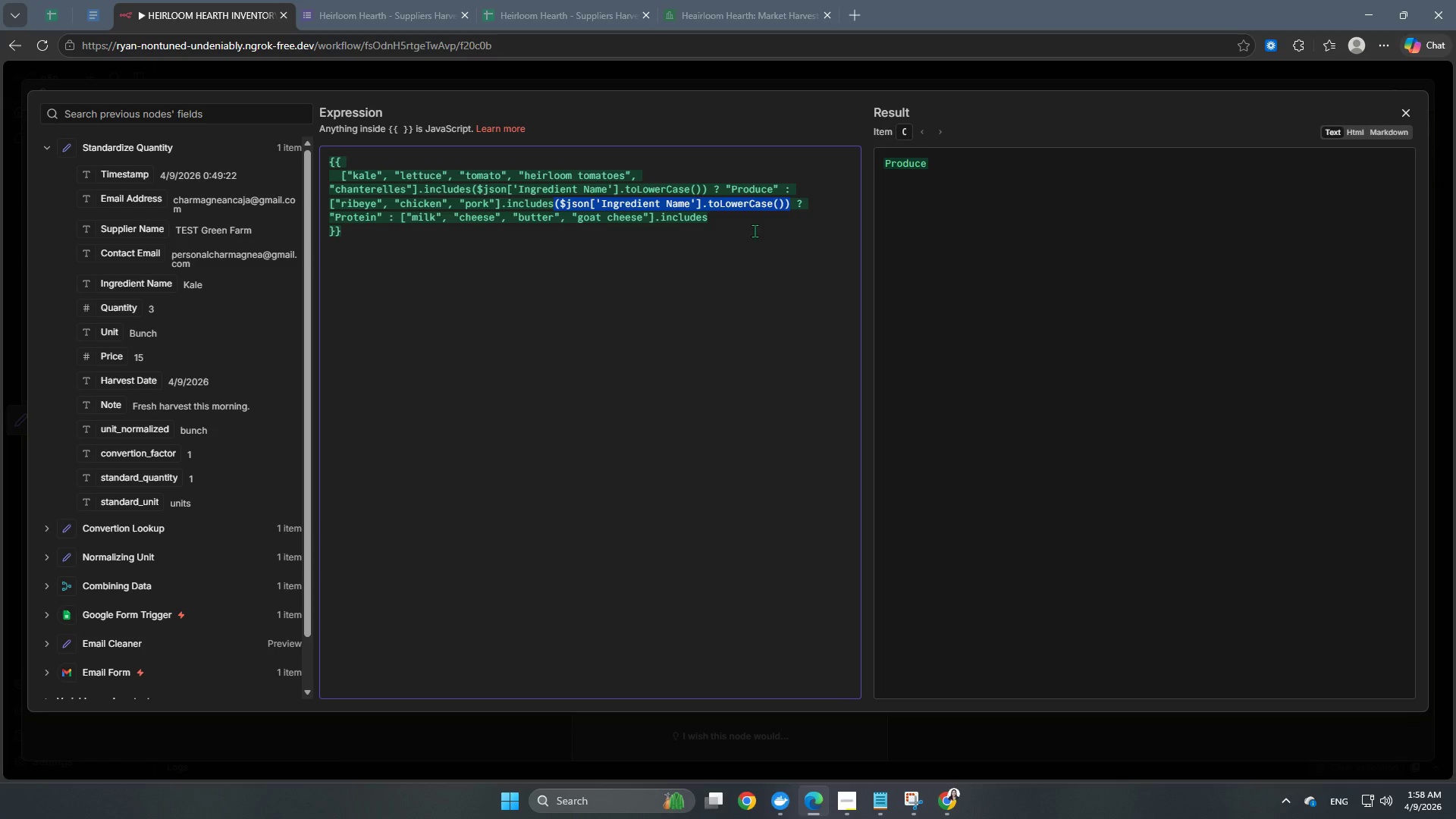 
left_click([765, 222])
 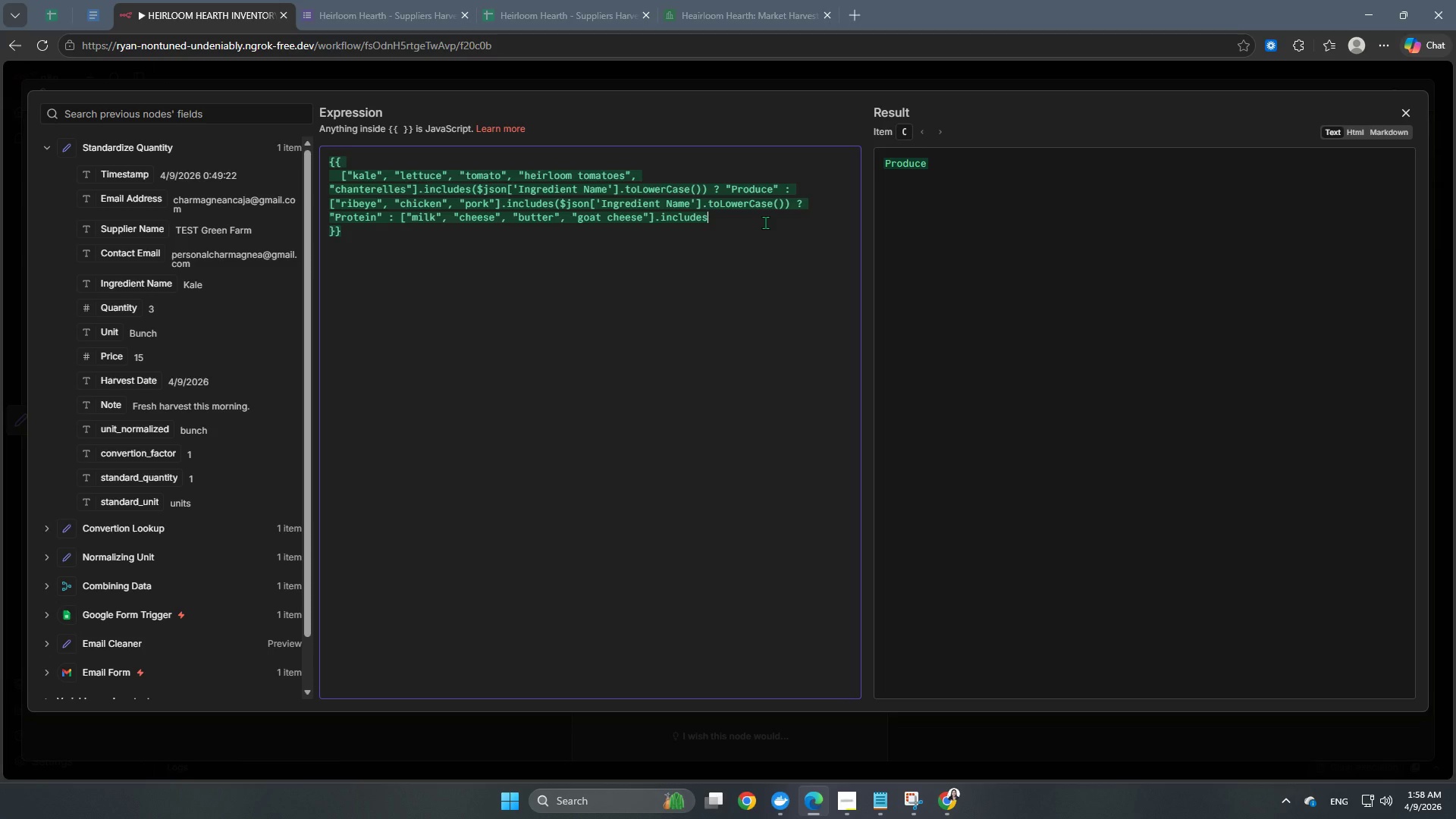 
key(Control+V)
 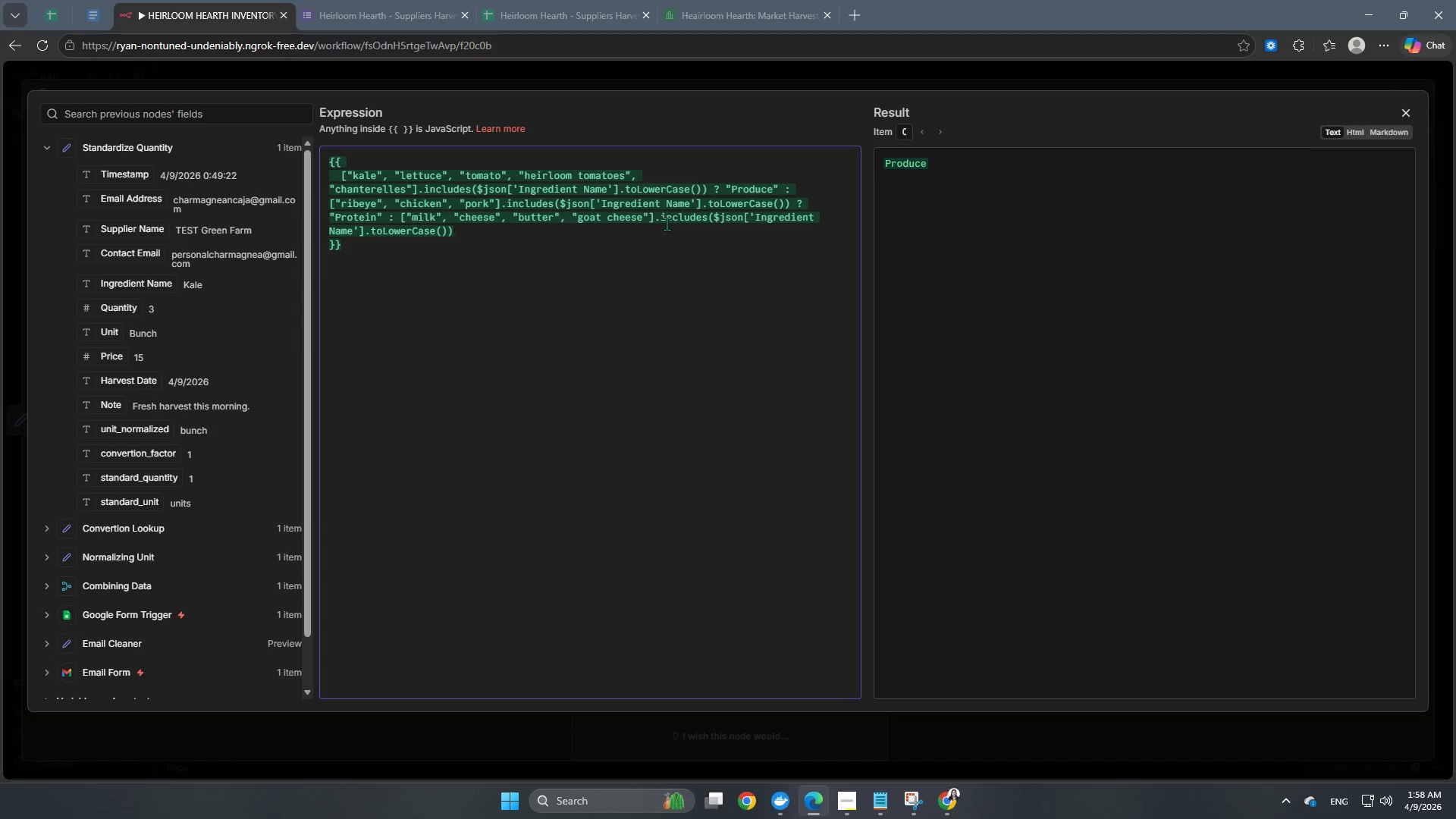 
wait(9.89)
 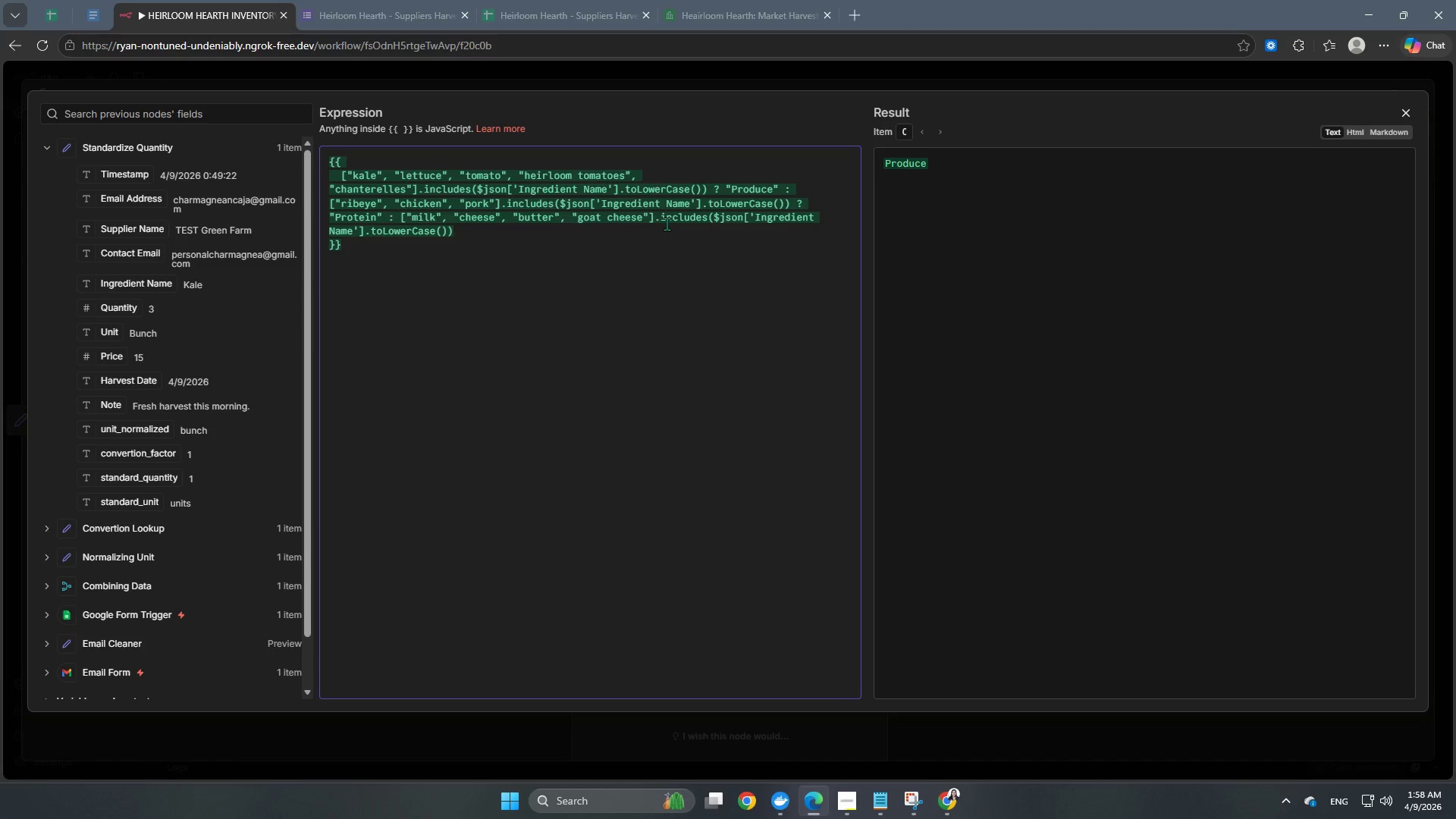 
type( ? "Dairy)
 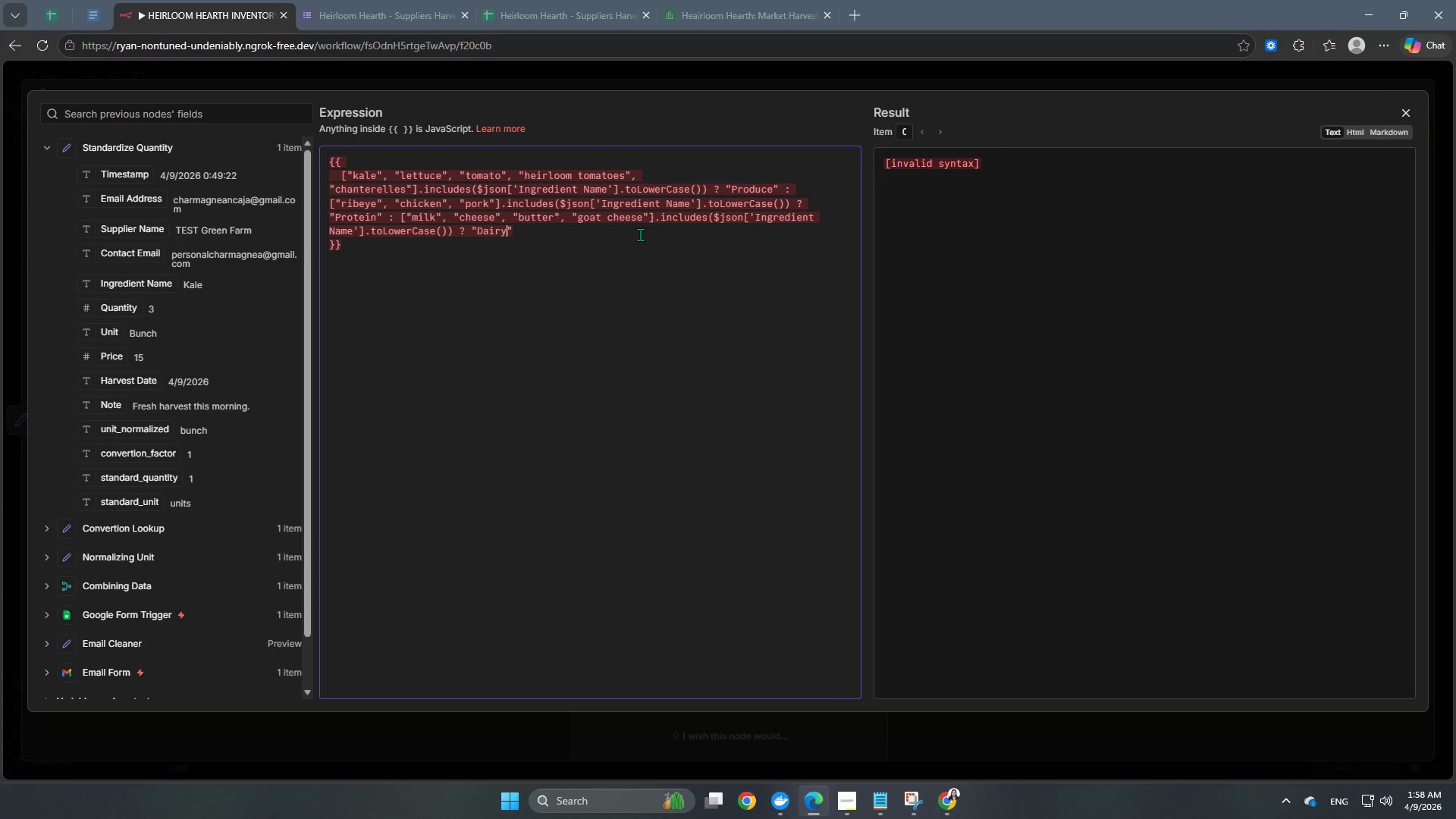 
key(ArrowRight)
 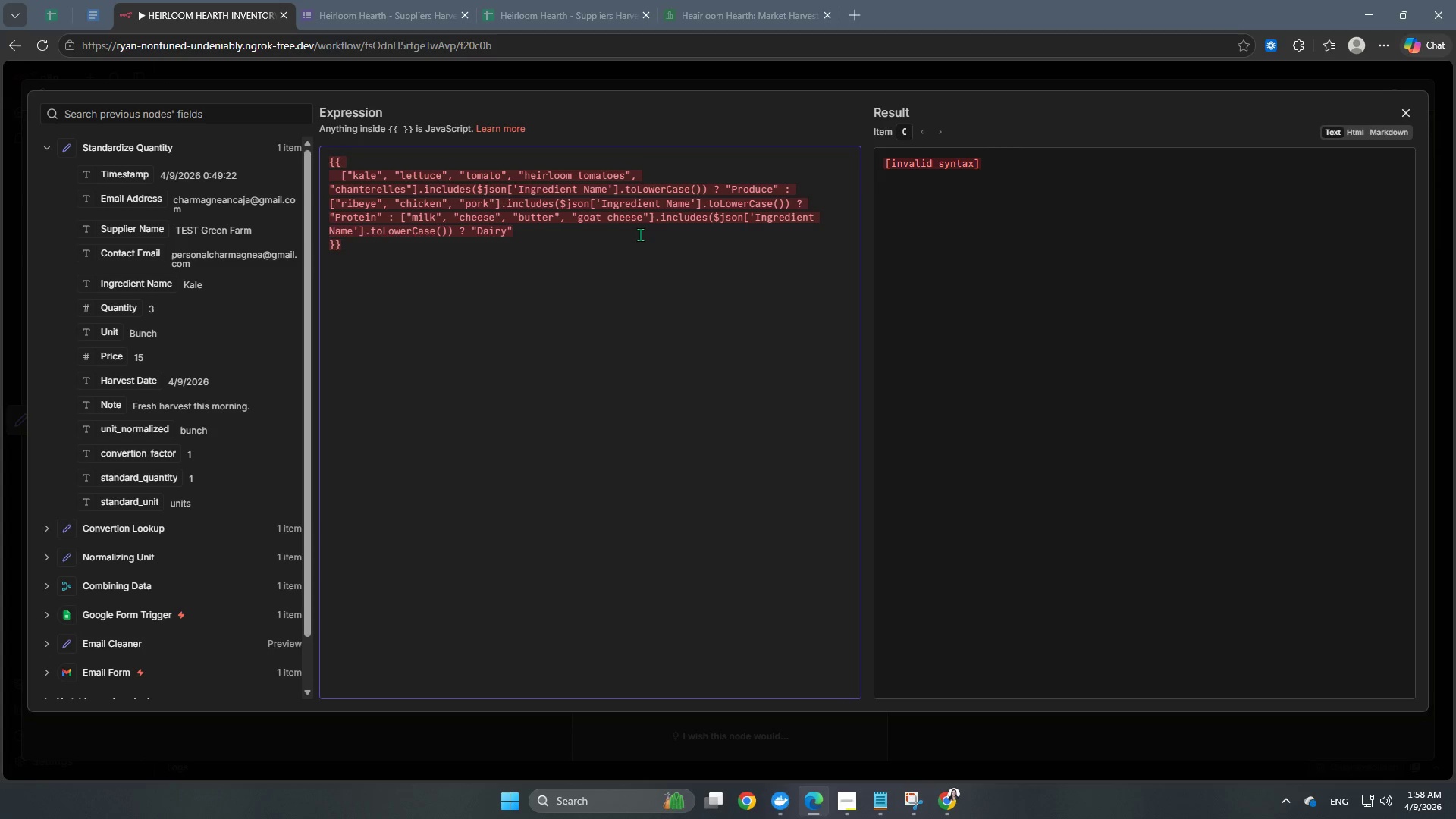 
type( ")
key(Backspace)
type(: "Produce)
 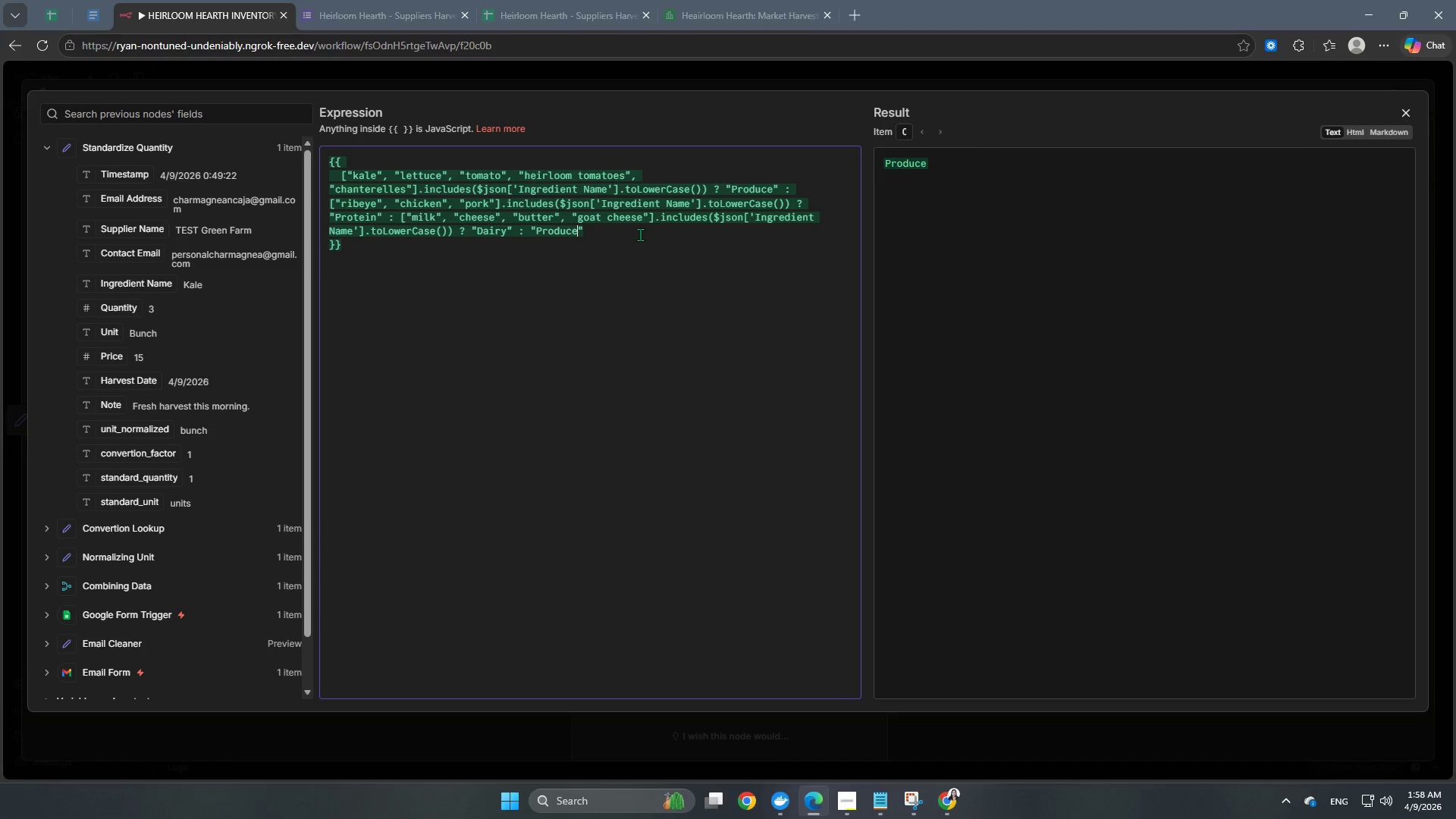 
wait(5.25)
 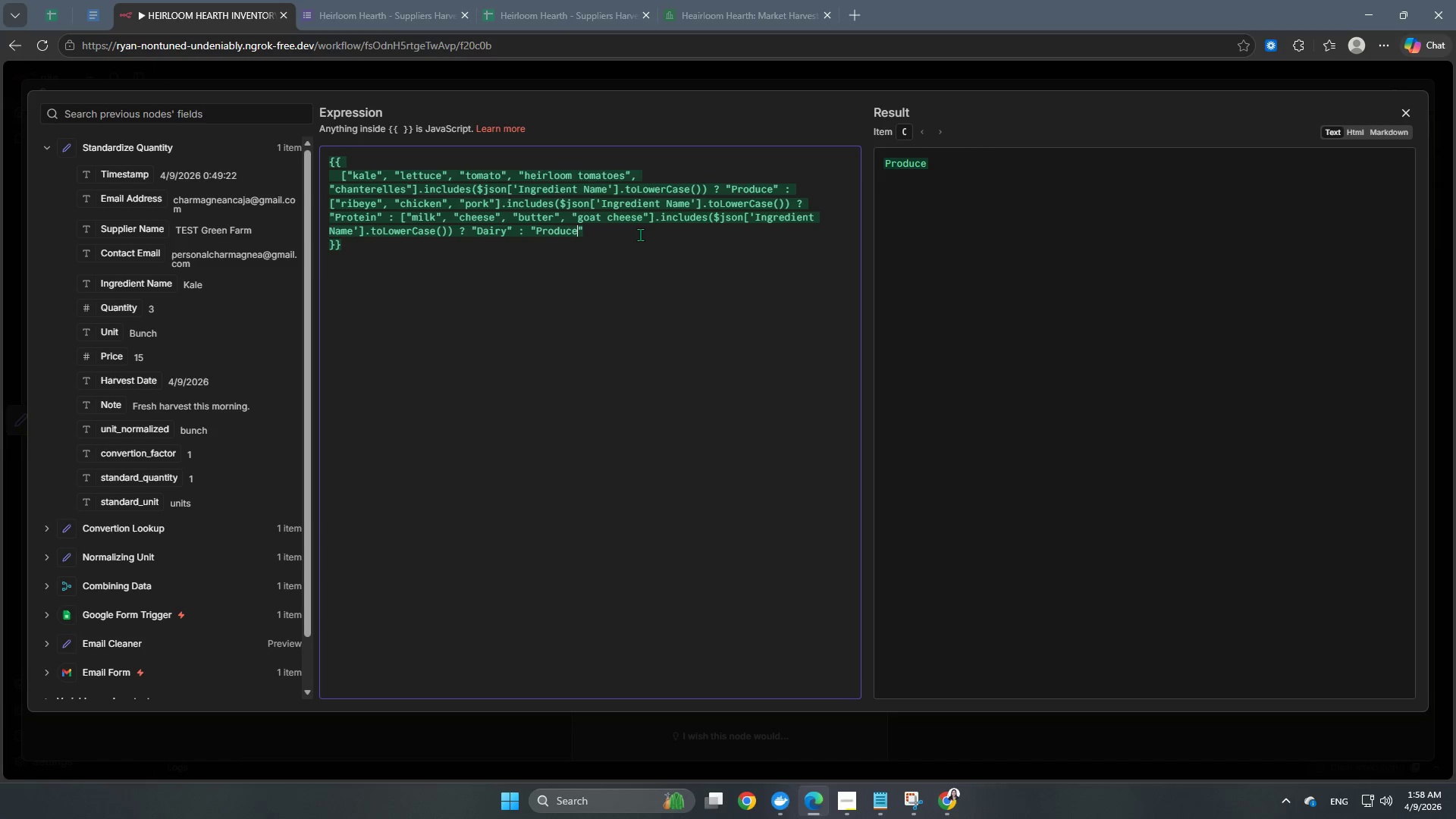 
left_click([740, 83])
 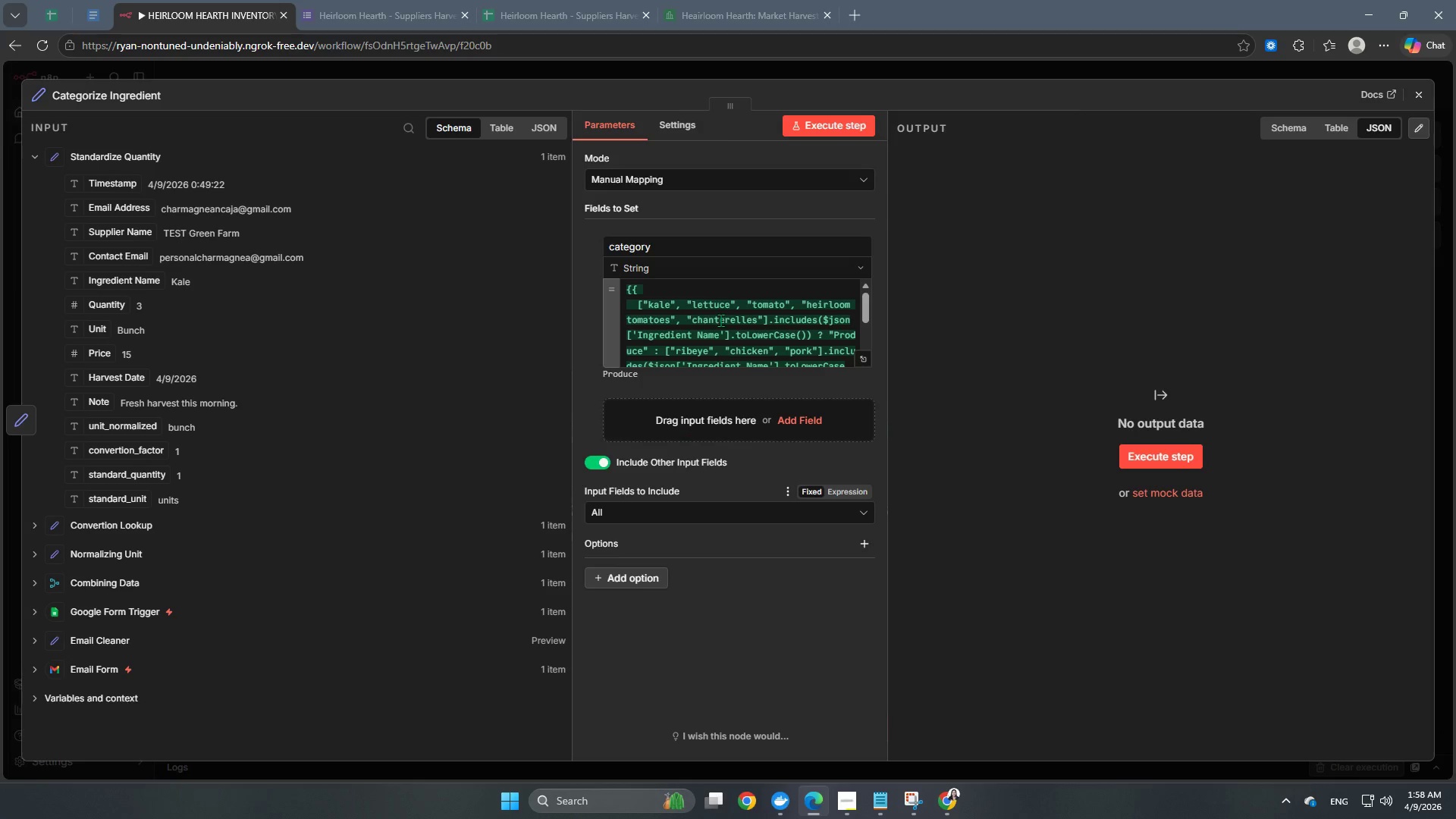 
left_click([829, 125])
 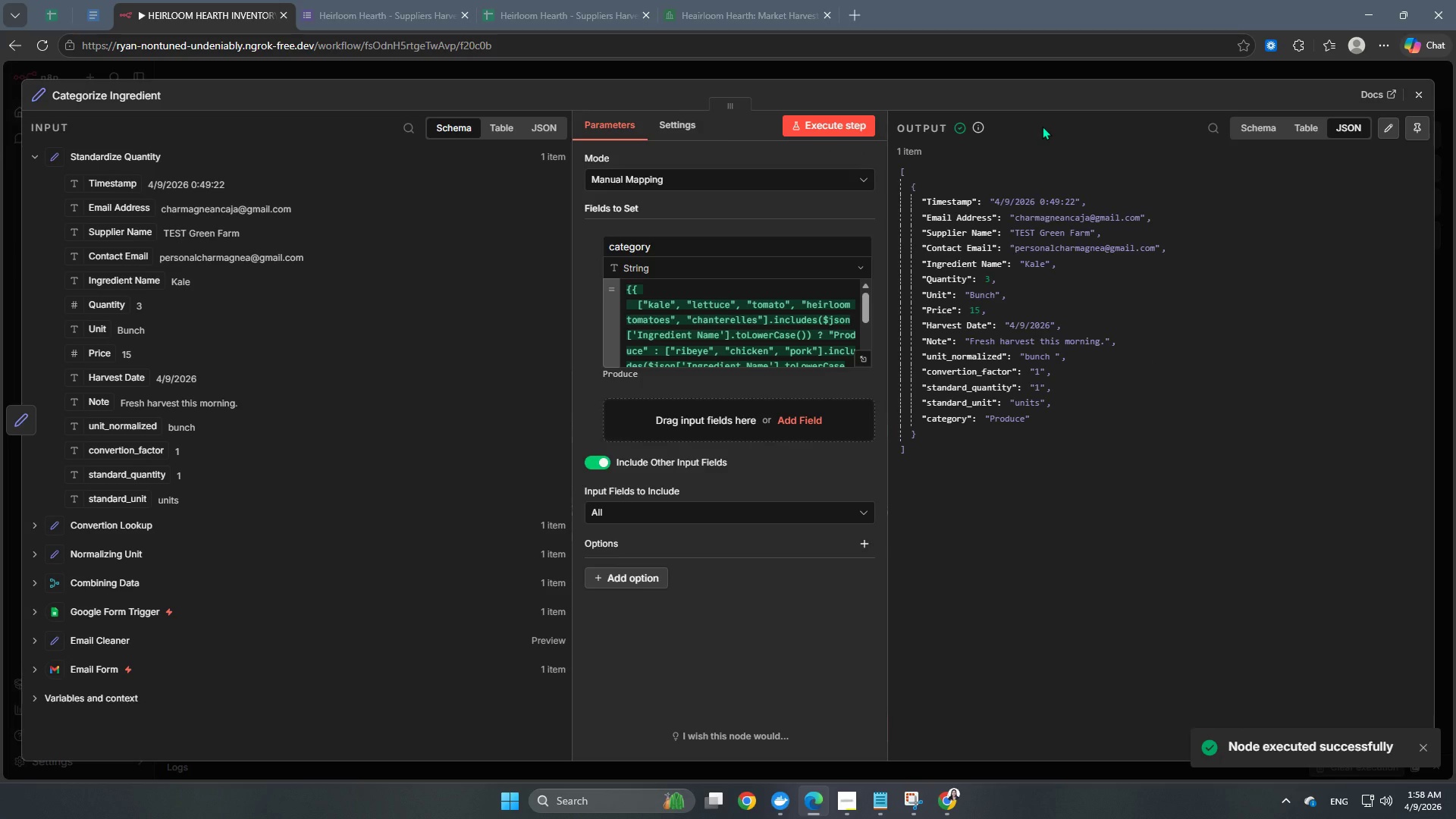 
wait(6.34)
 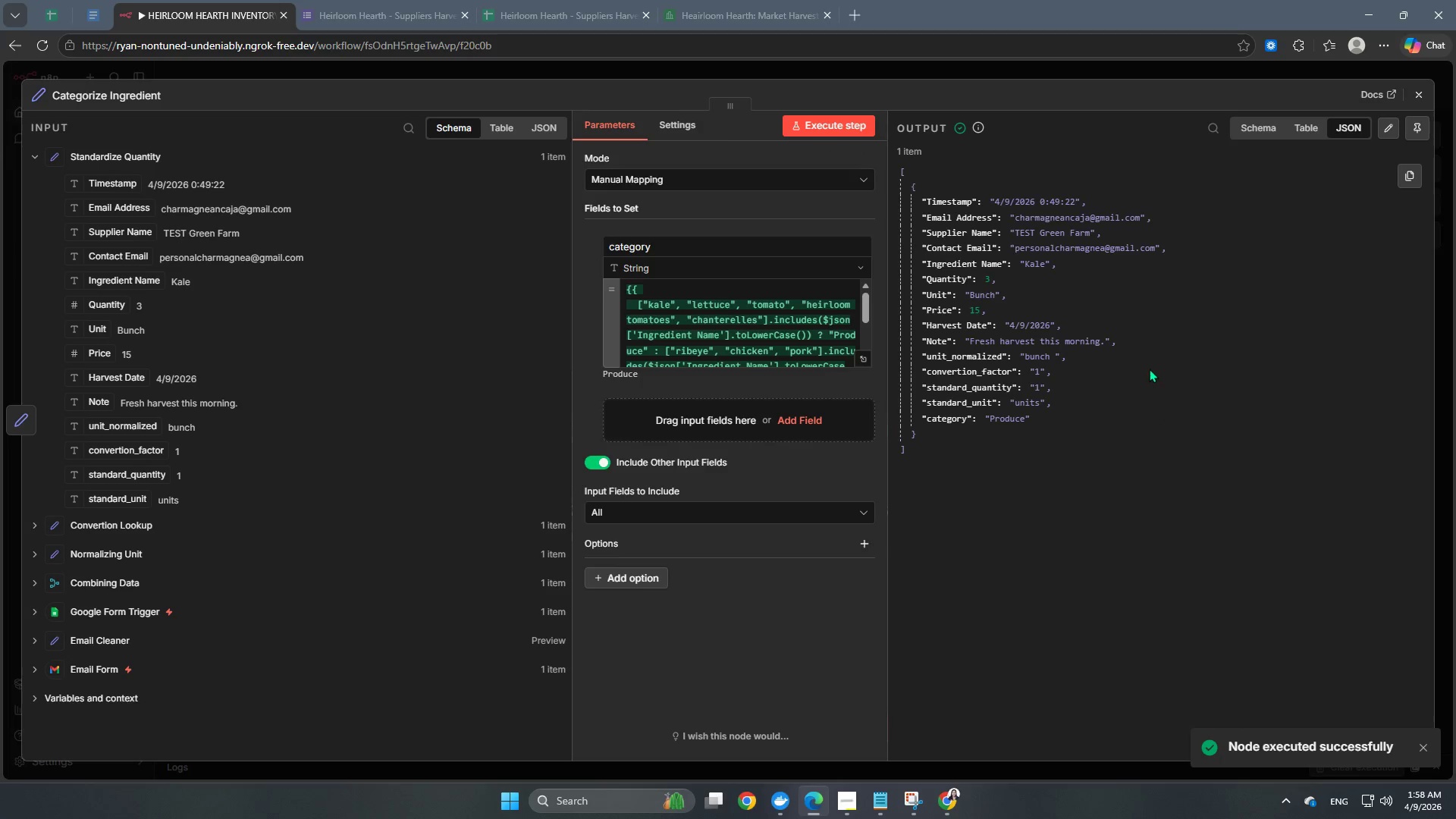 
left_click([1060, 71])
 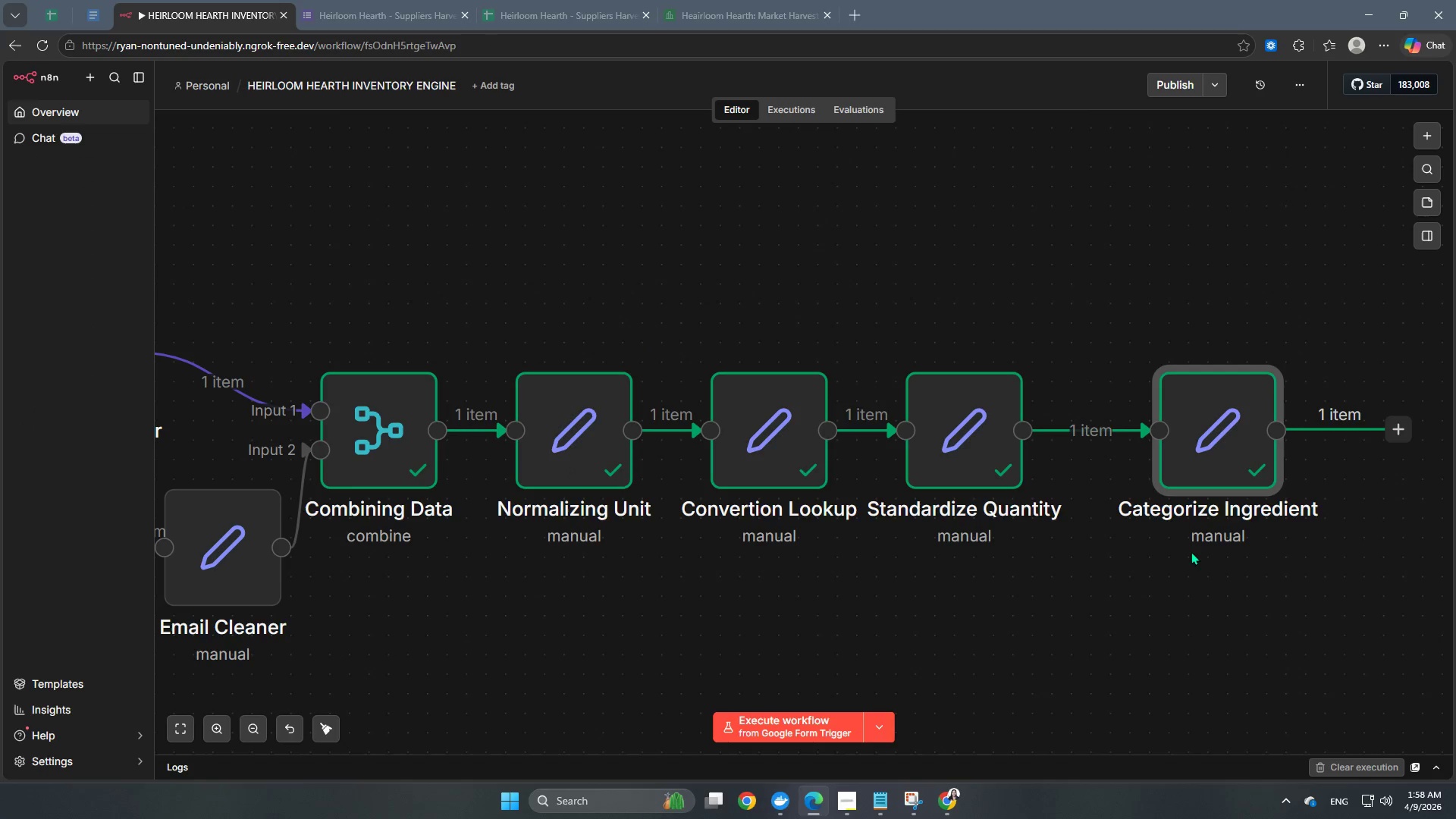 
hold_key(key=Space, duration=1.27)
 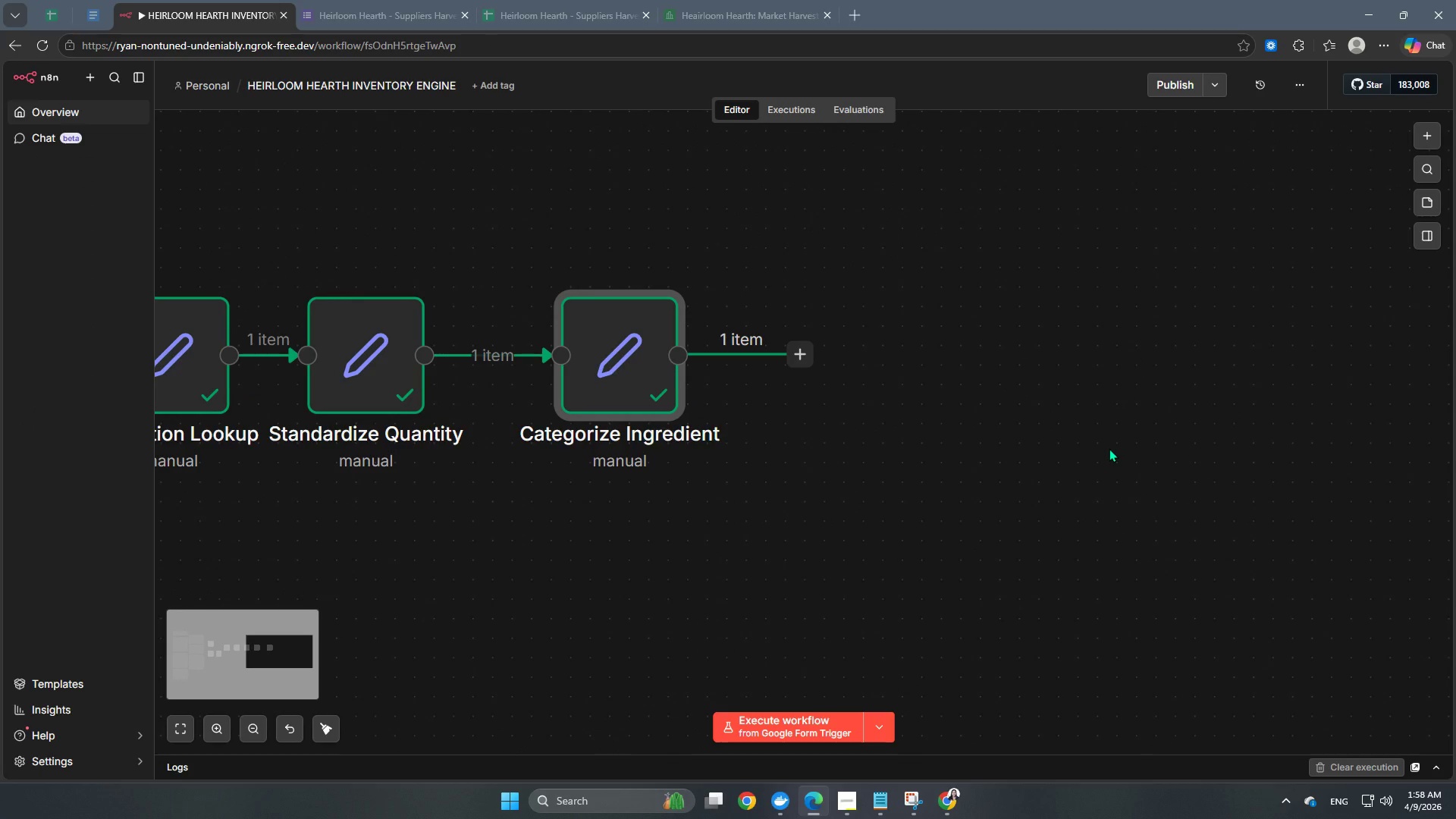 
left_click_drag(start_coordinate=[1210, 586], to_coordinate=[611, 511])
 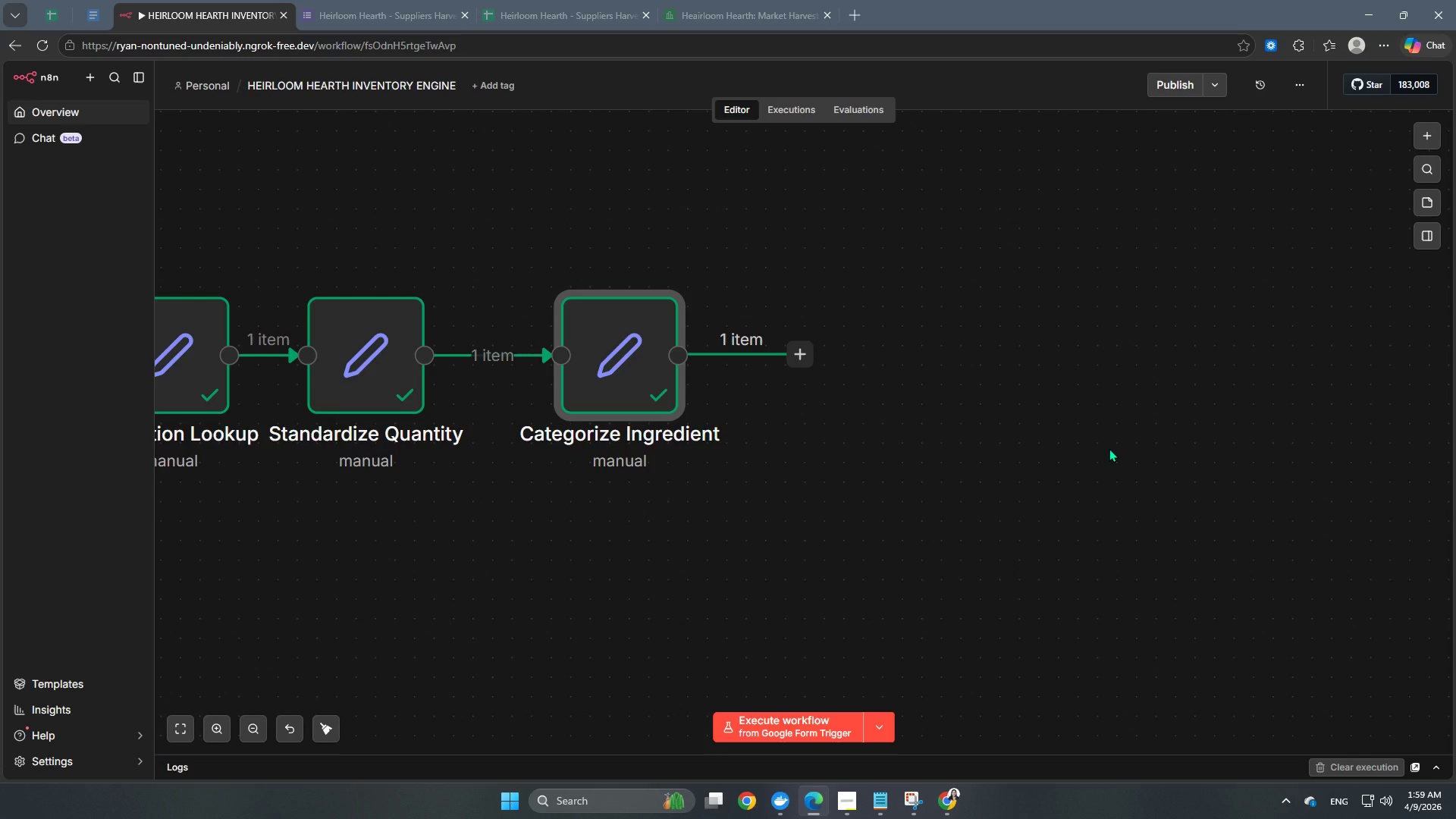 
wait(7.48)
 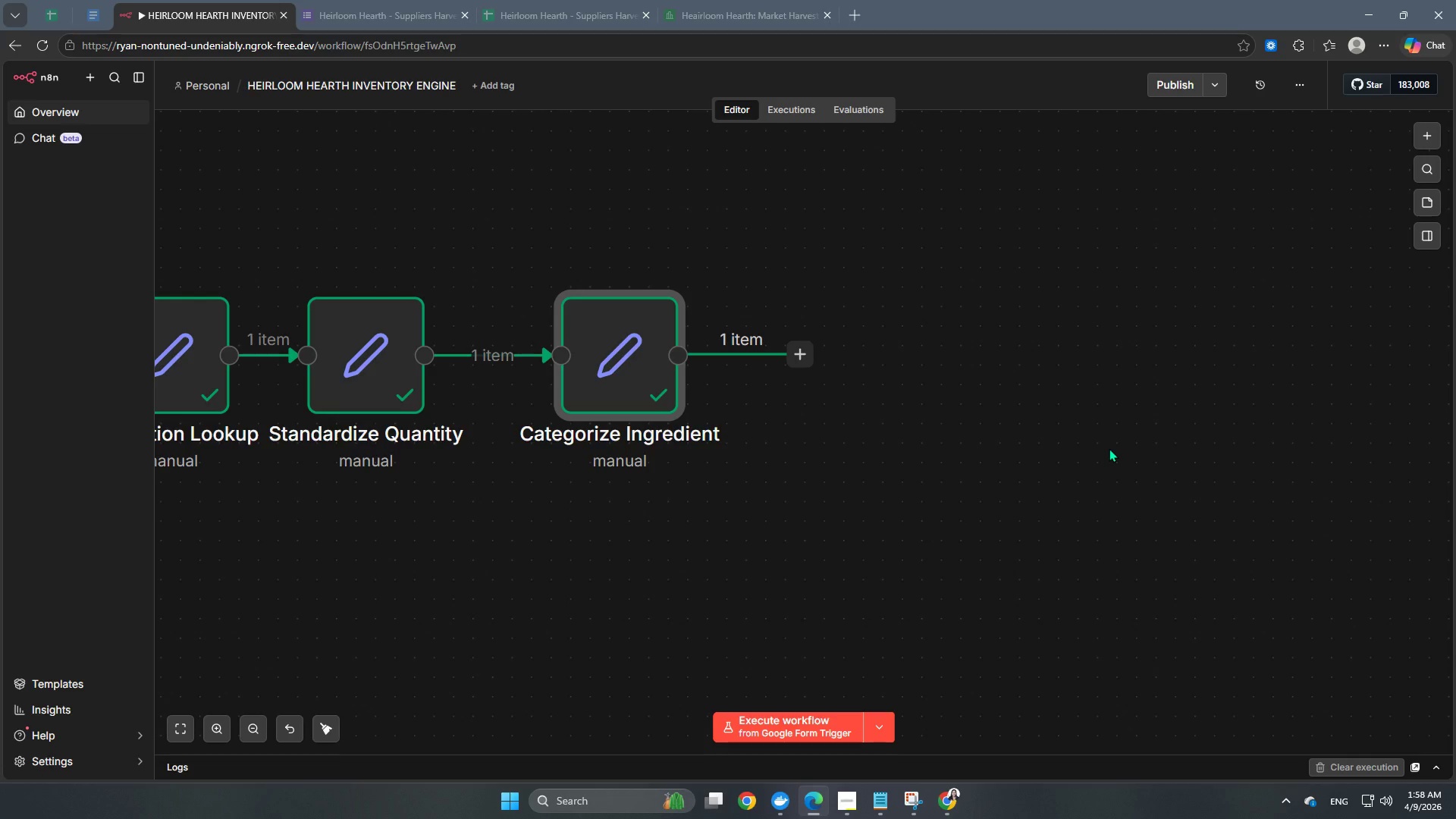 
left_click([806, 356])
 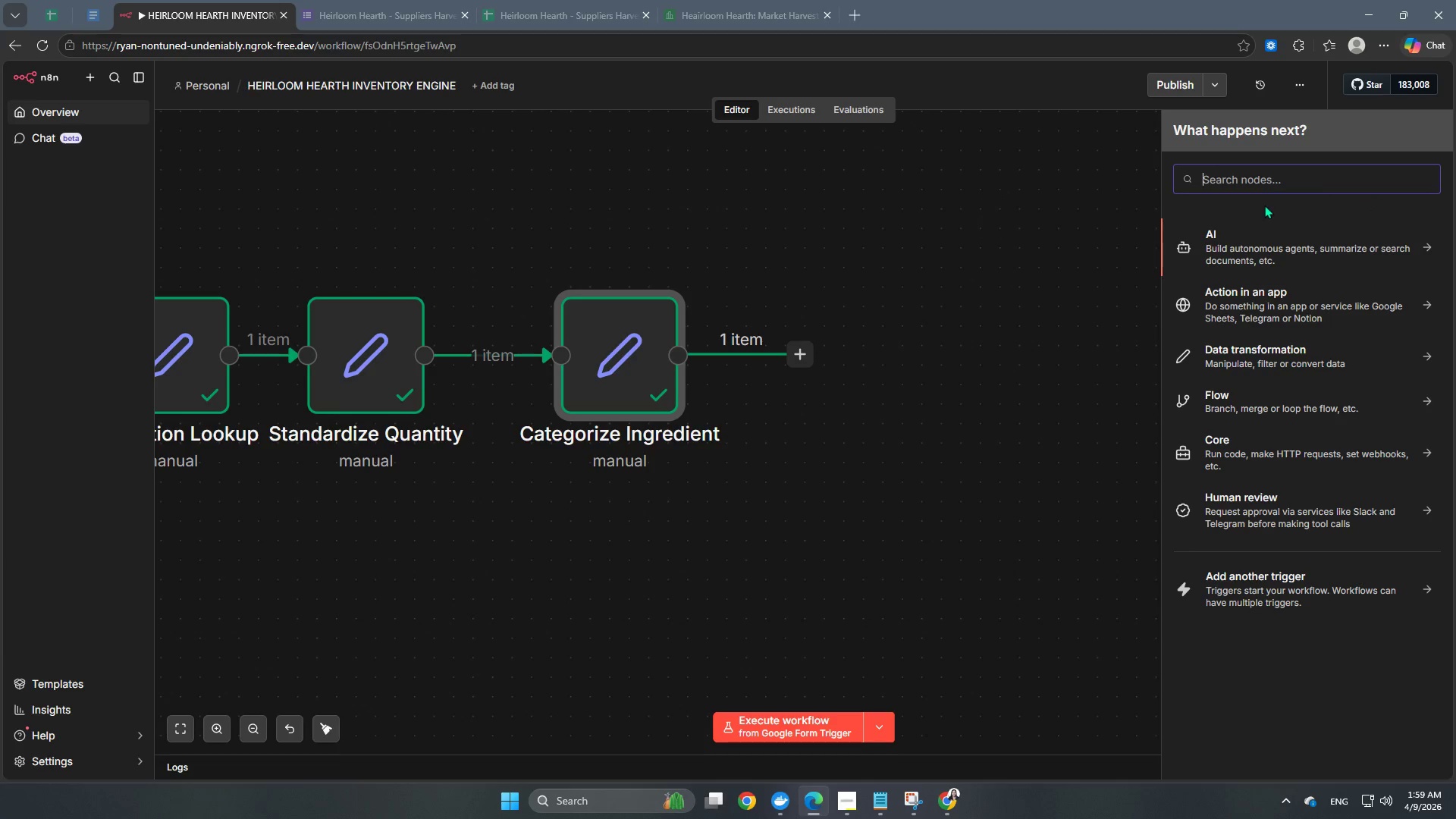 
type(set)
 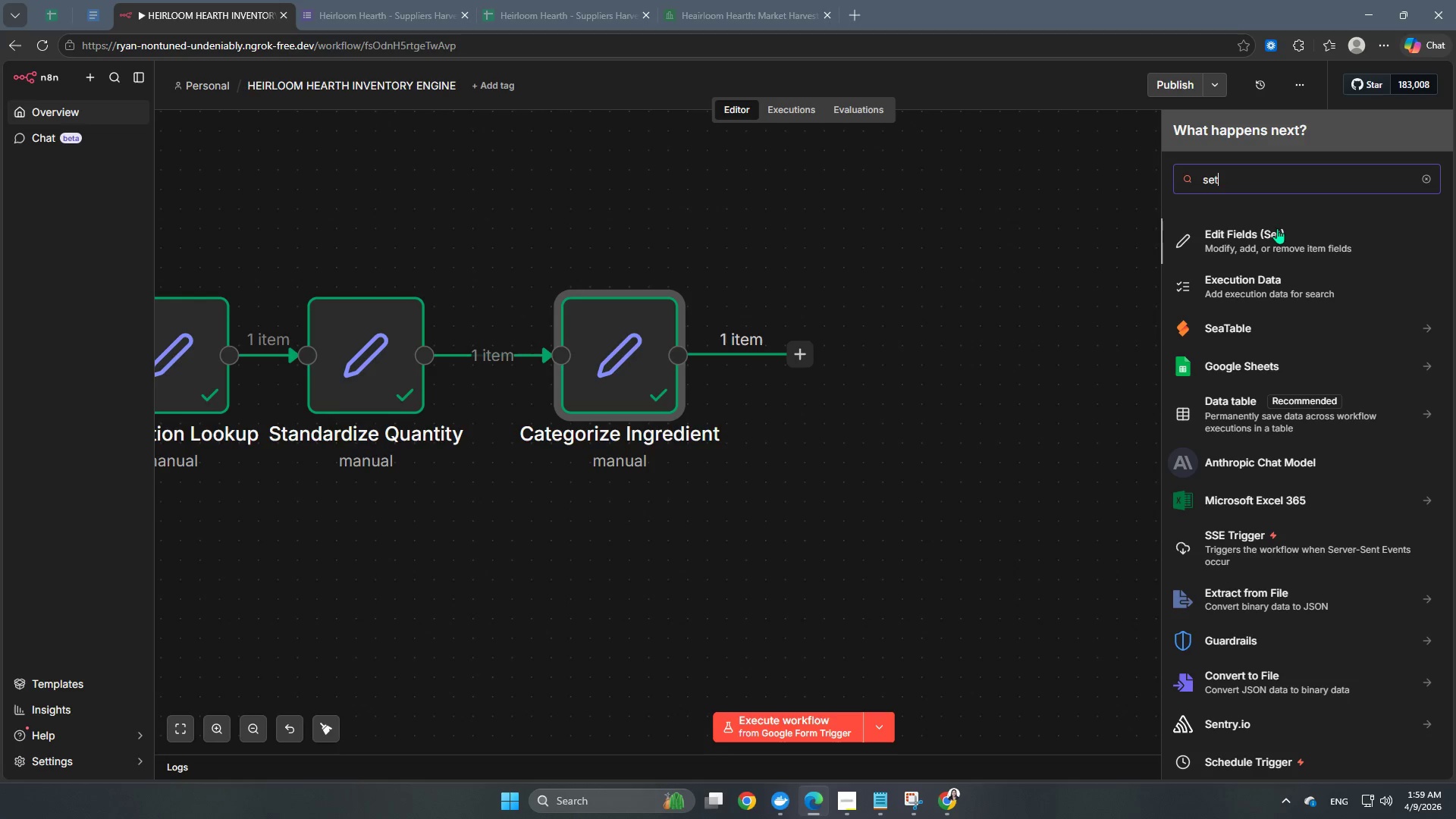 
left_click([1265, 240])
 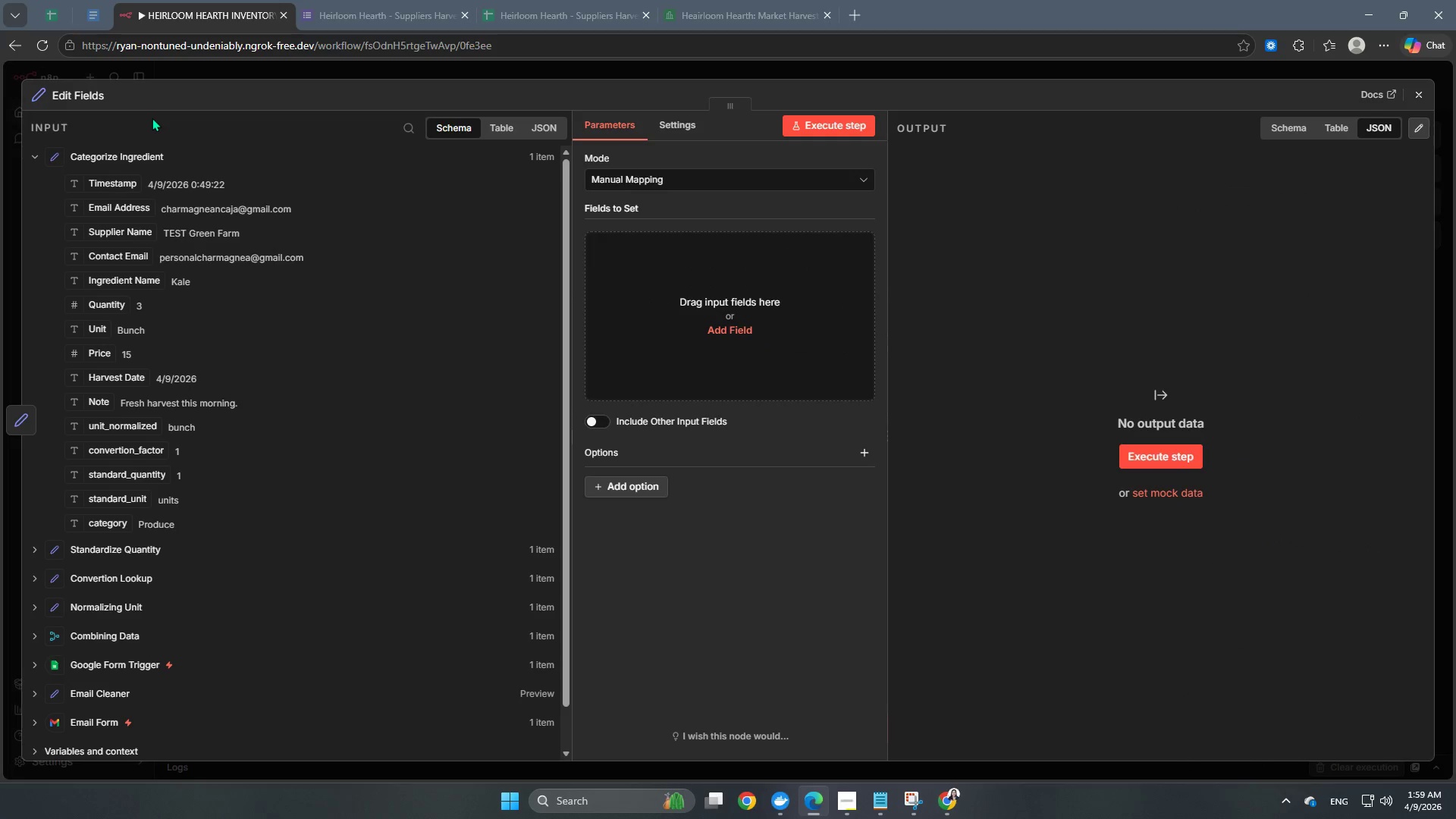 
left_click([74, 102])
 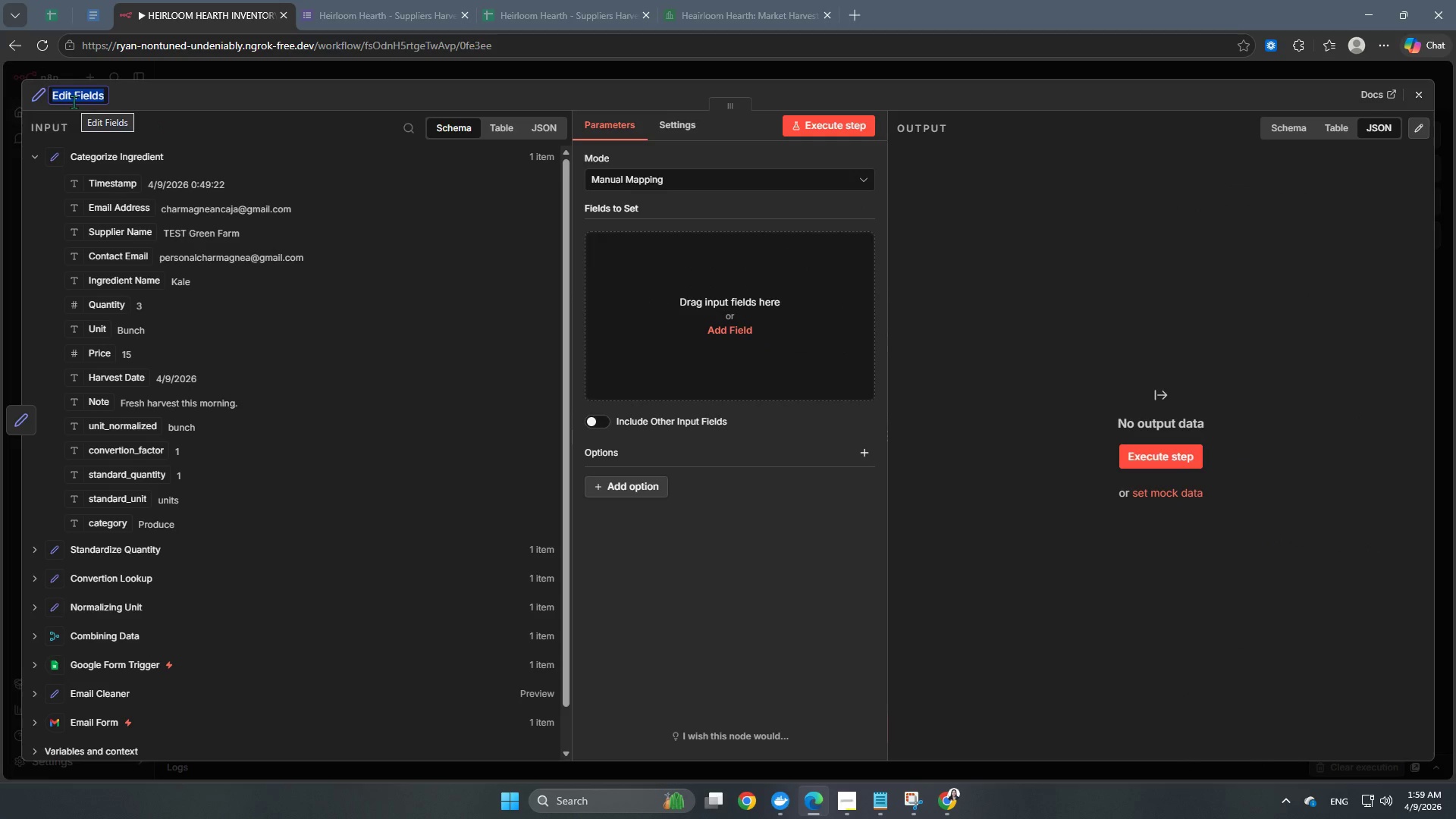 
type(Airtable)
 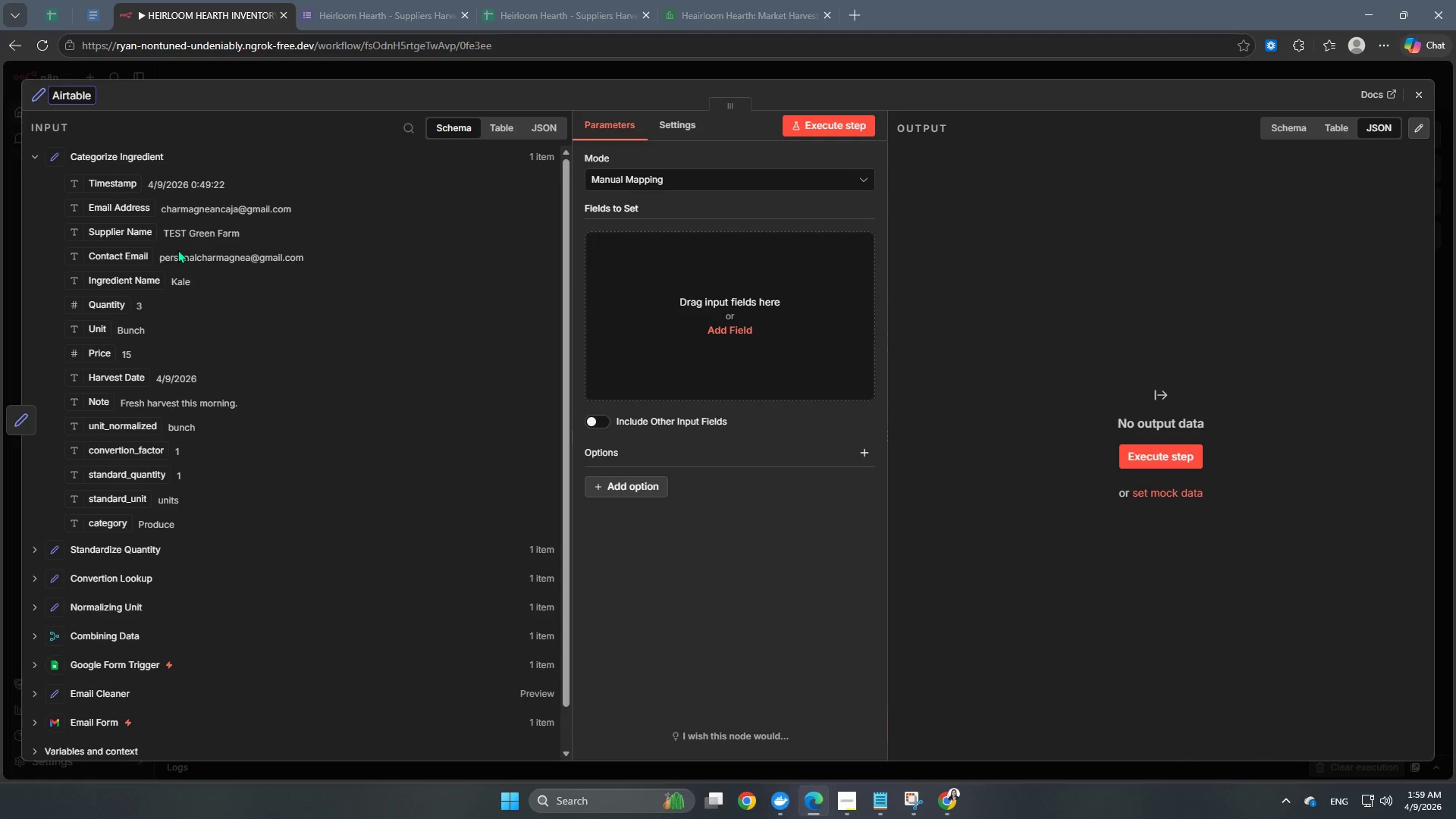 
type( Cleaner)
 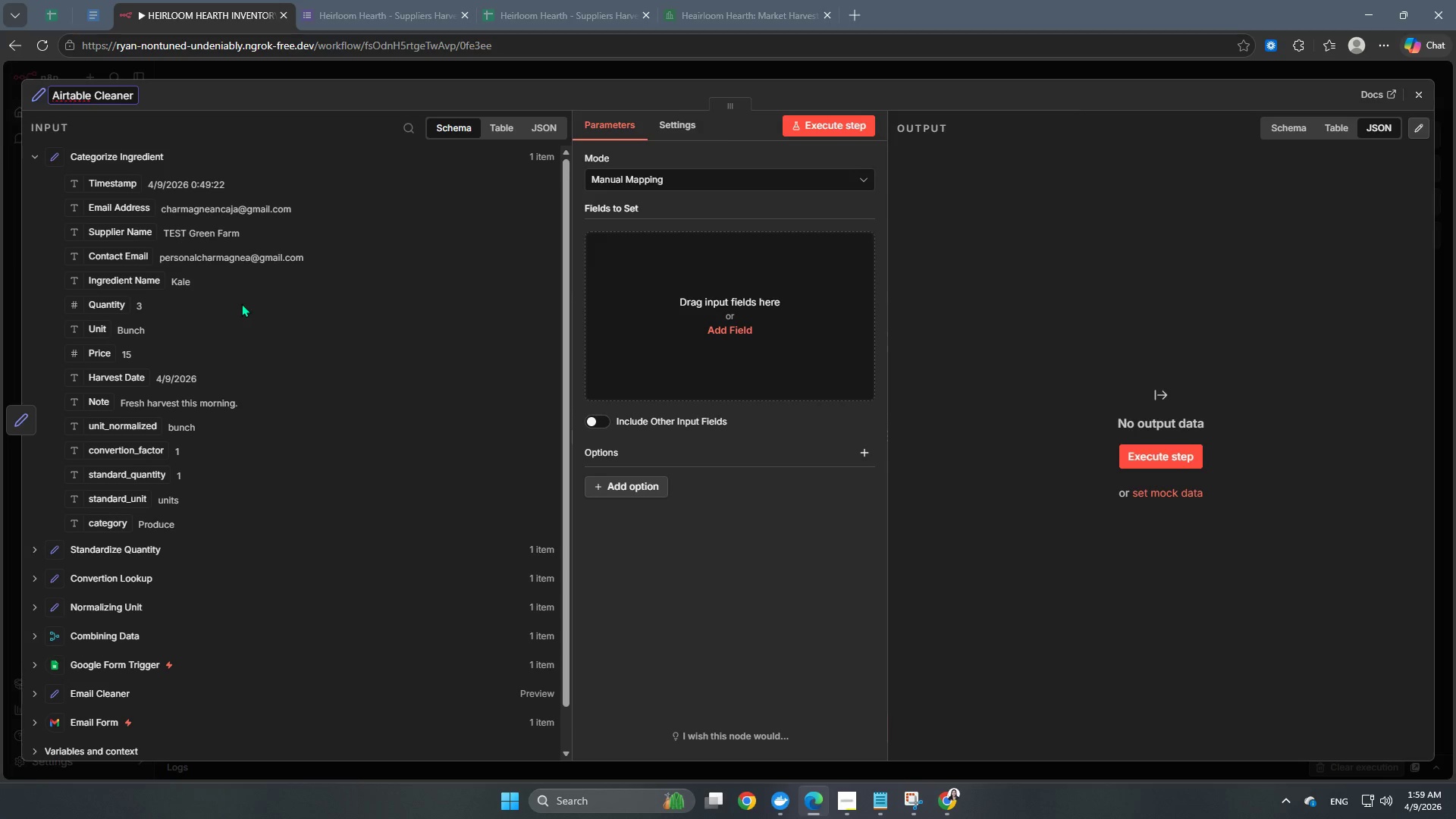 
left_click([658, 322])
 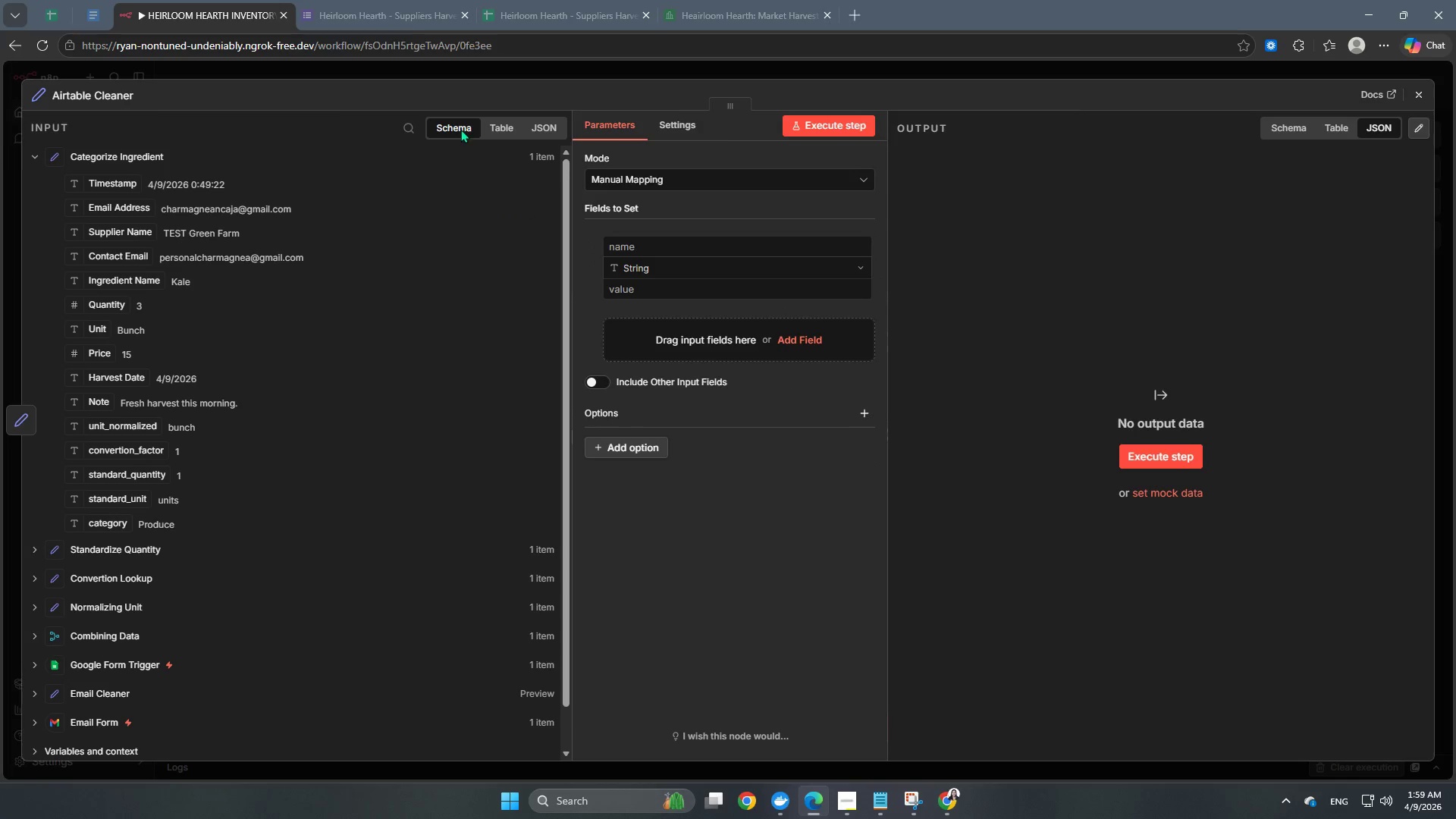 
left_click([394, 0])
 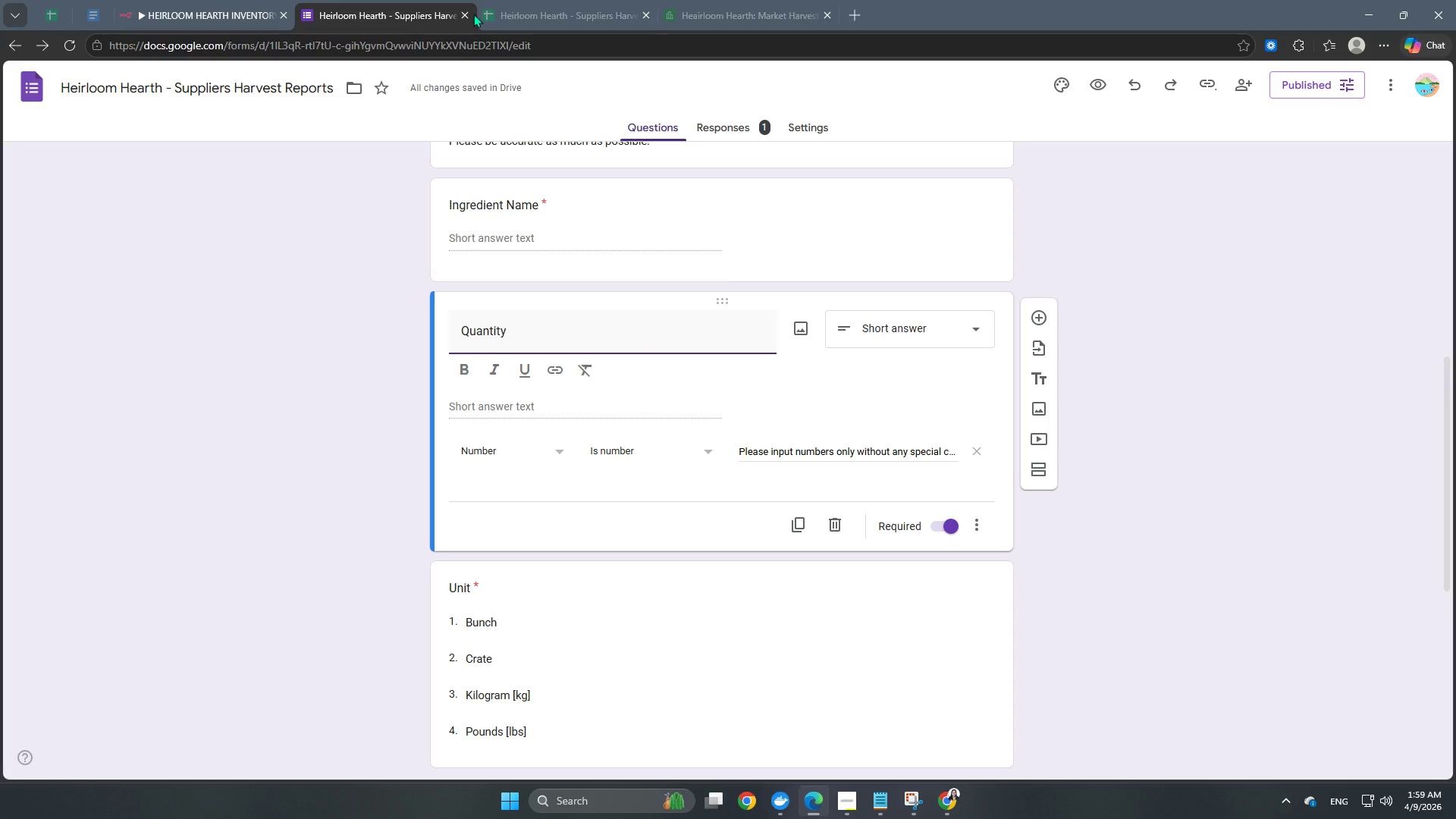 
left_click([537, 0])
 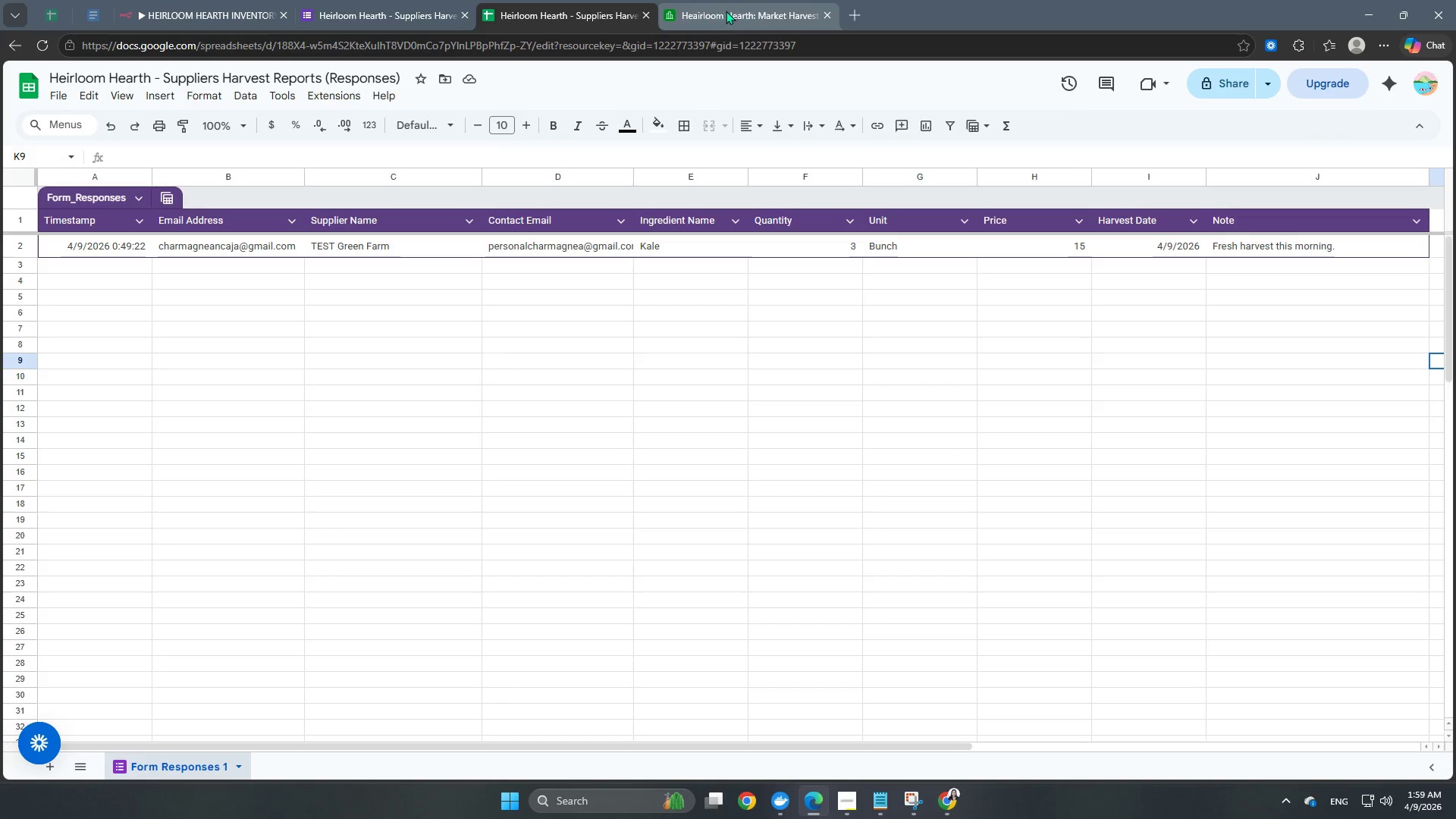 
left_click_drag(start_coordinate=[736, 11], to_coordinate=[367, 0])
 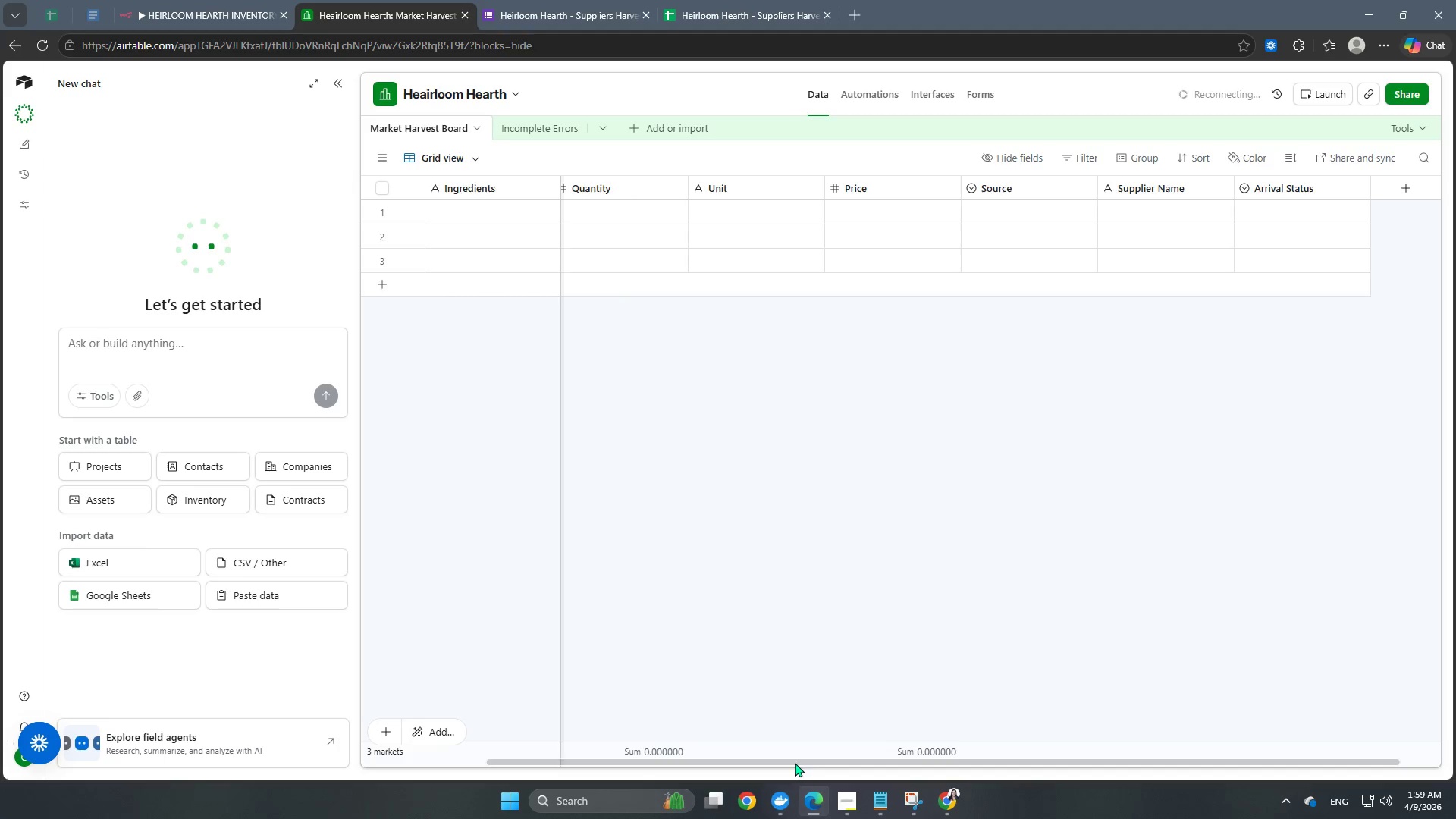 
left_click_drag(start_coordinate=[795, 763], to_coordinate=[556, 726])
 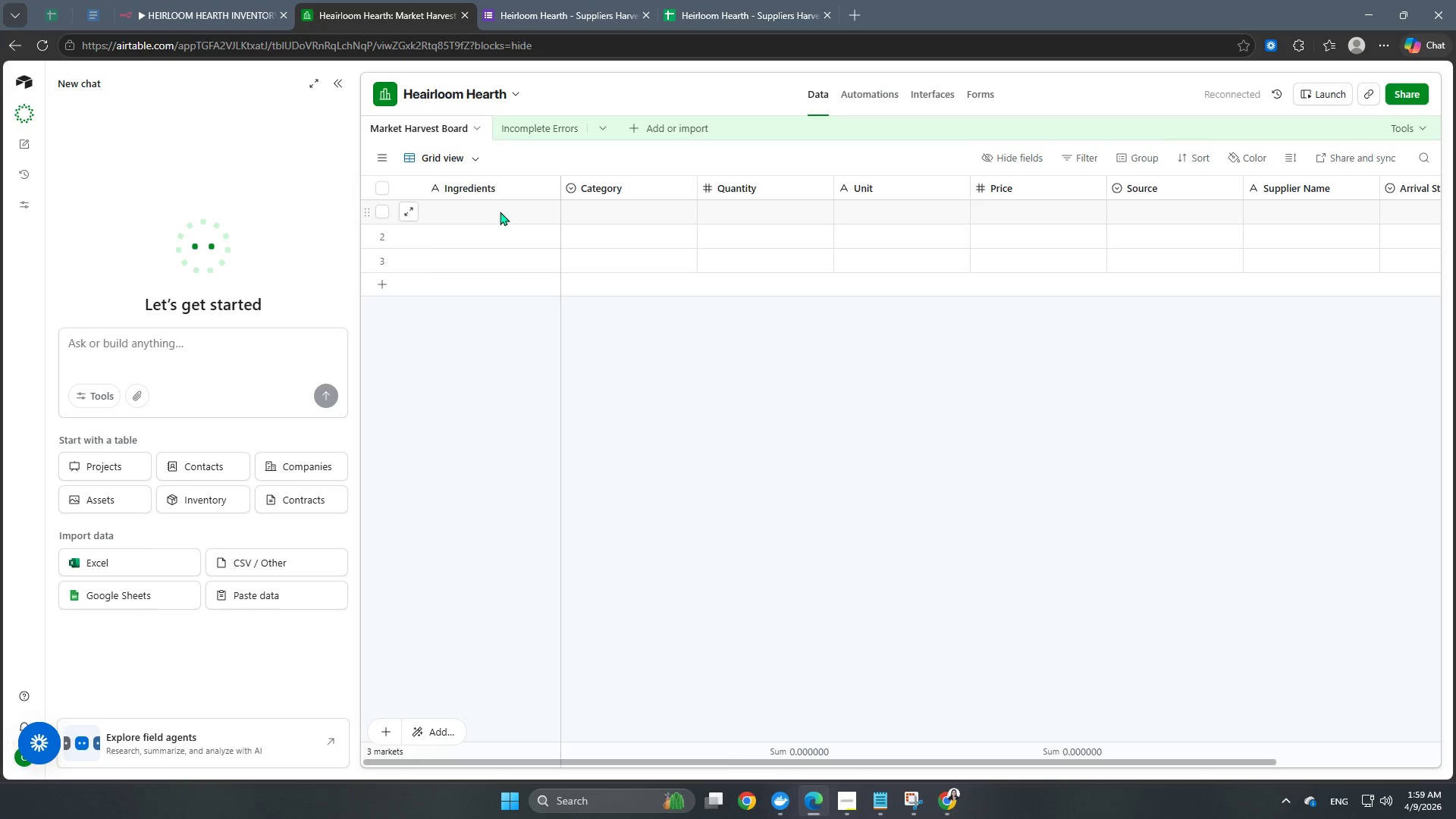 
left_click([189, 1])
 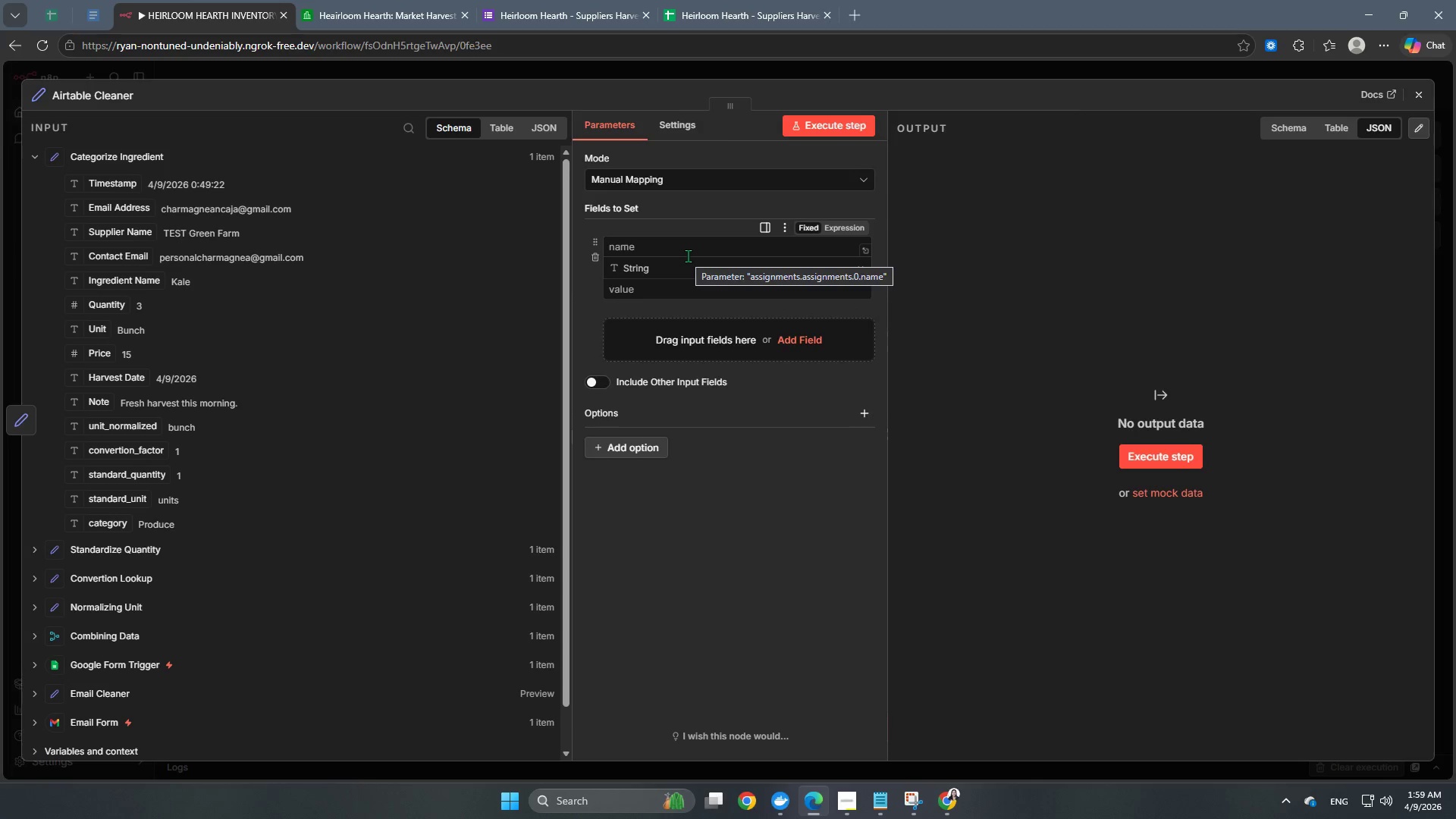 
left_click([688, 256])
 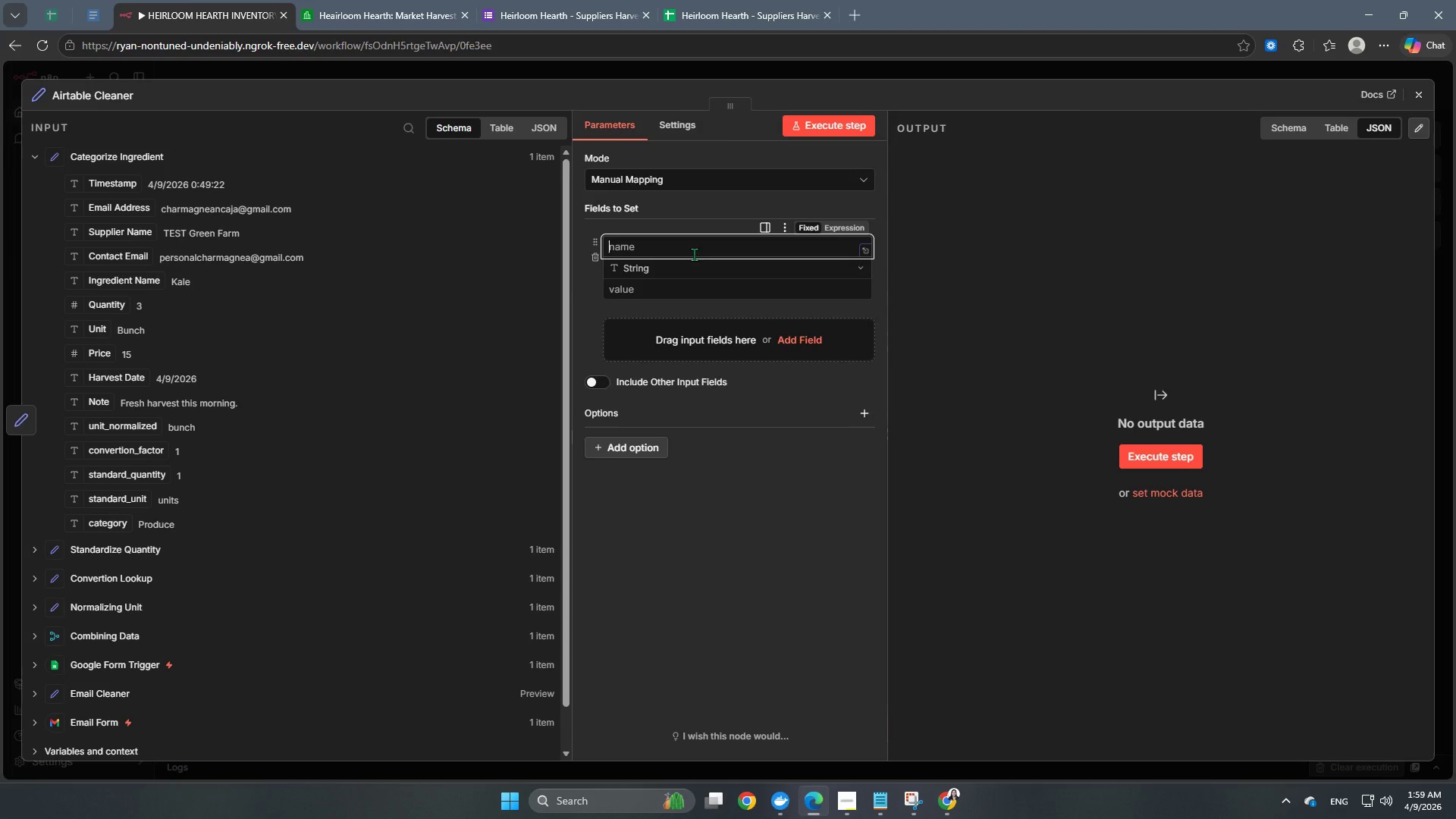 
type(Ingredients)
 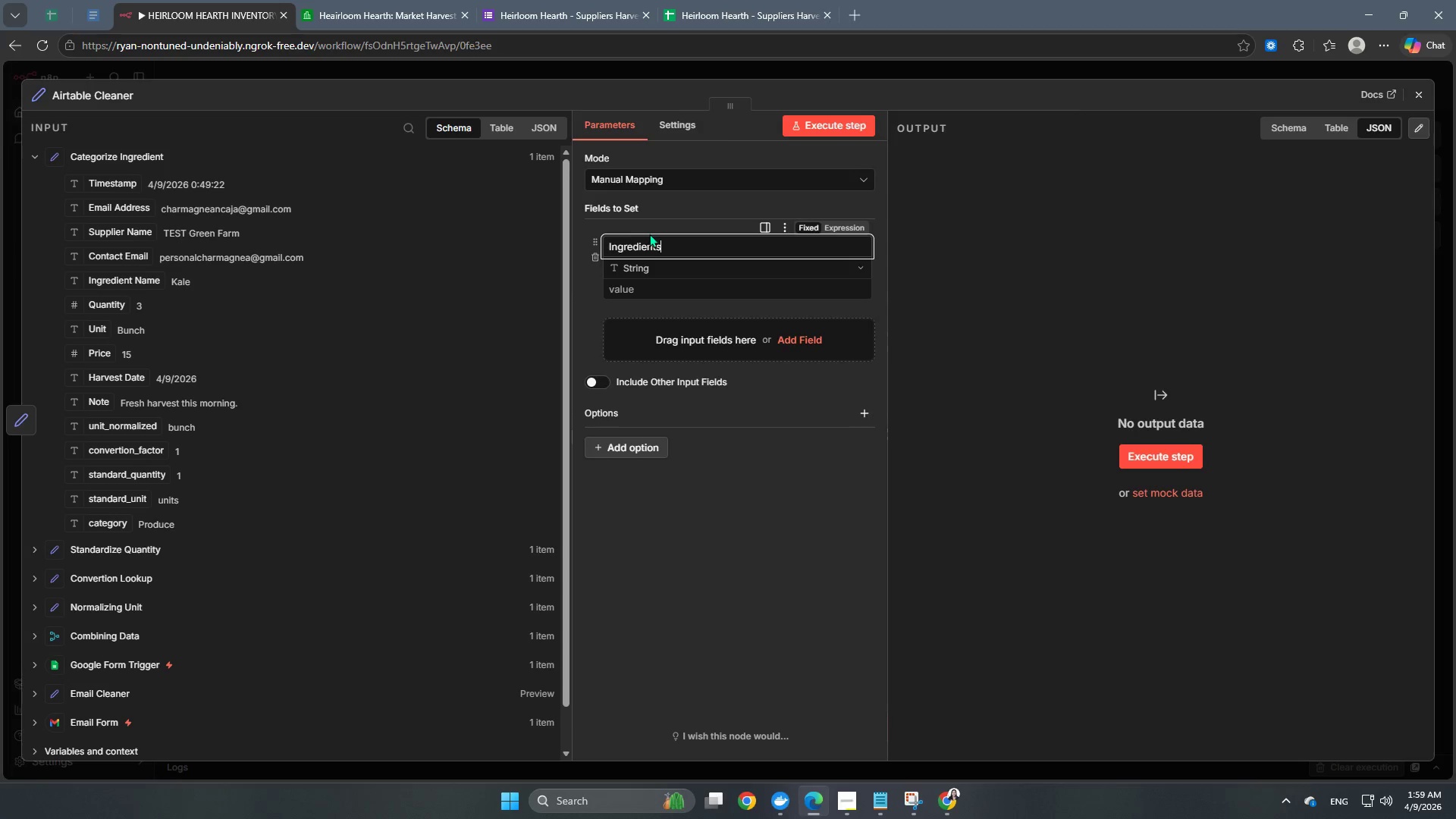 
left_click([650, 278])
 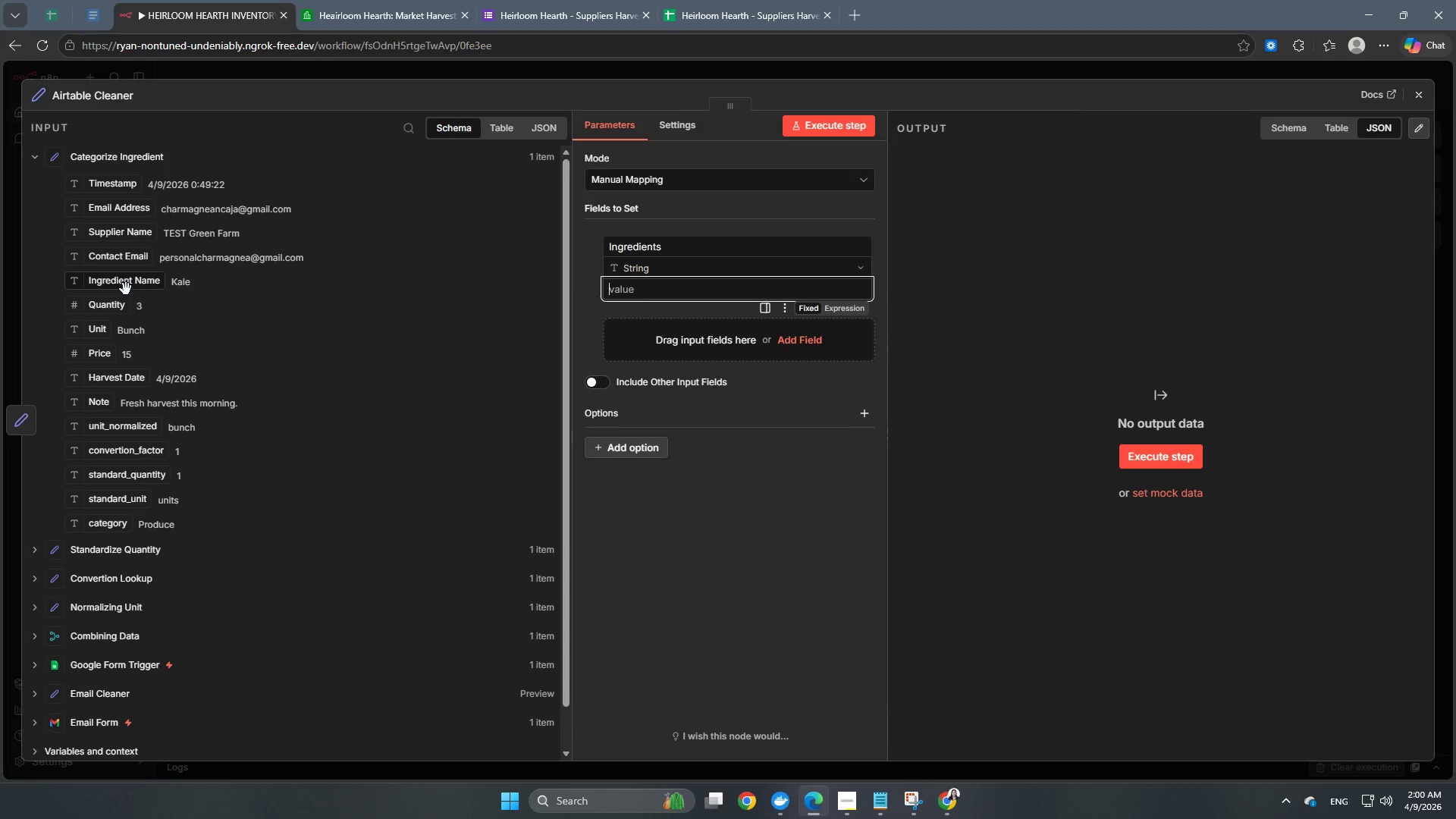 
wait(6.05)
 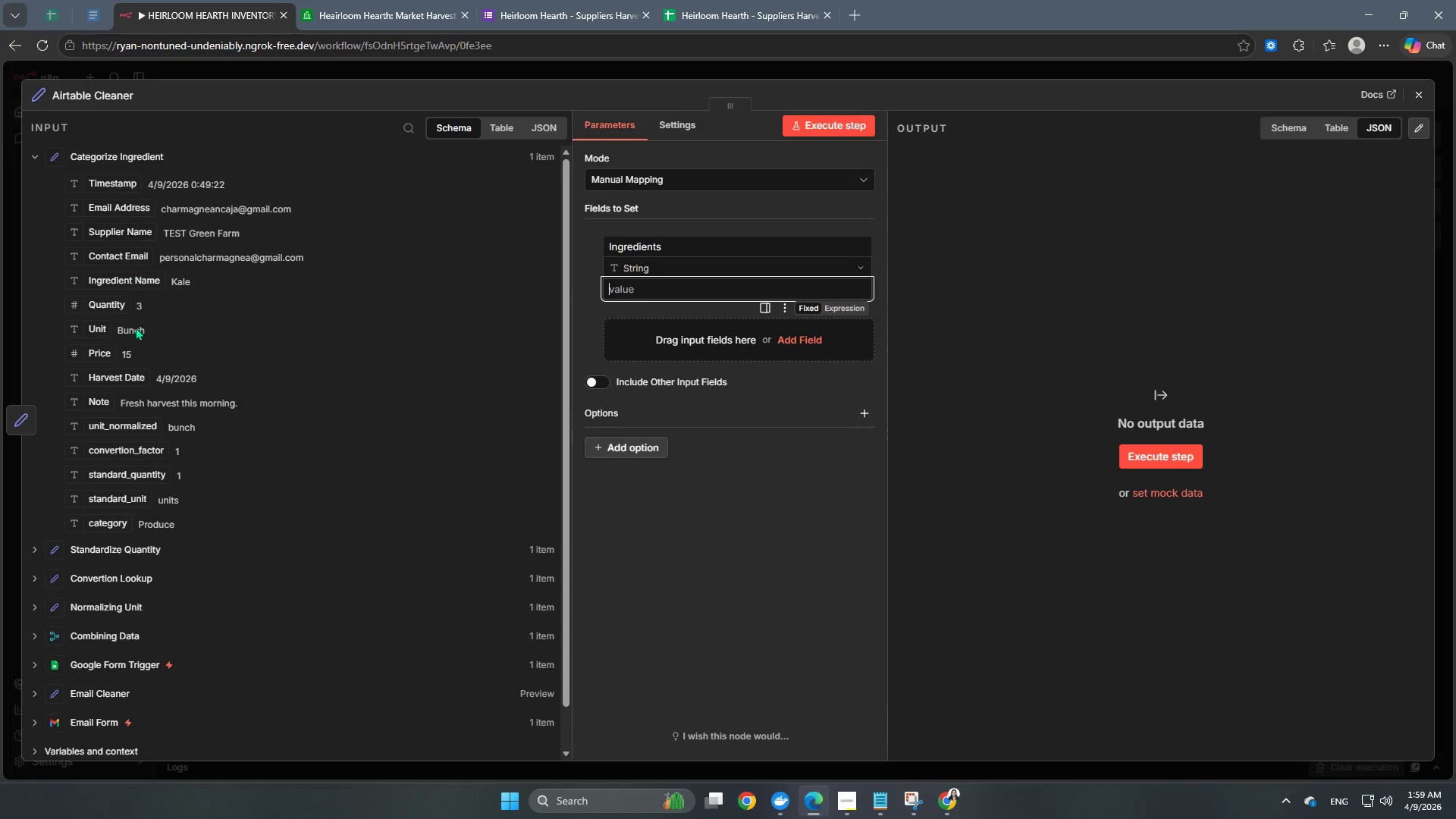 
left_click_drag(start_coordinate=[127, 281], to_coordinate=[674, 292])
 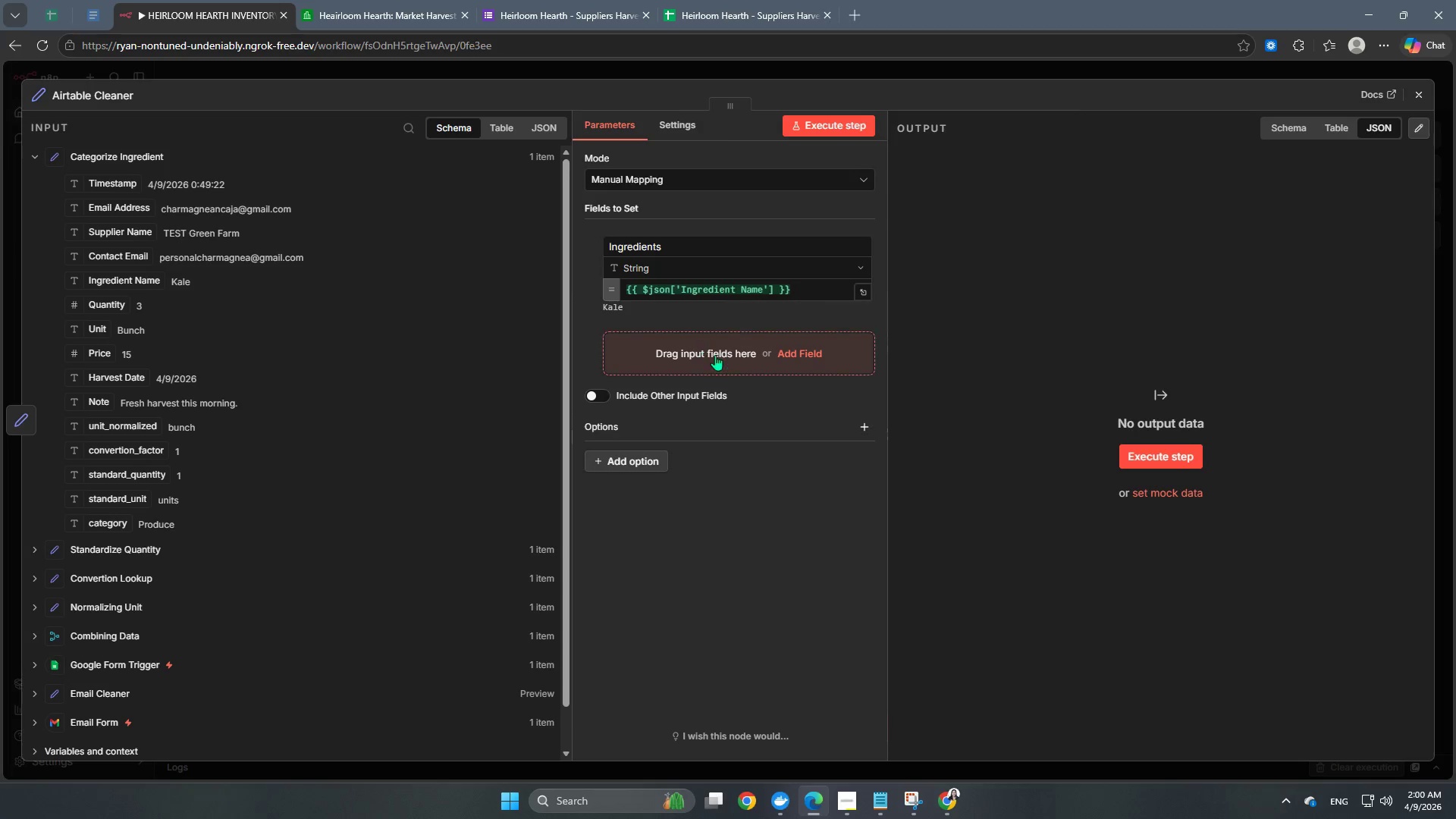 
left_click([719, 354])
 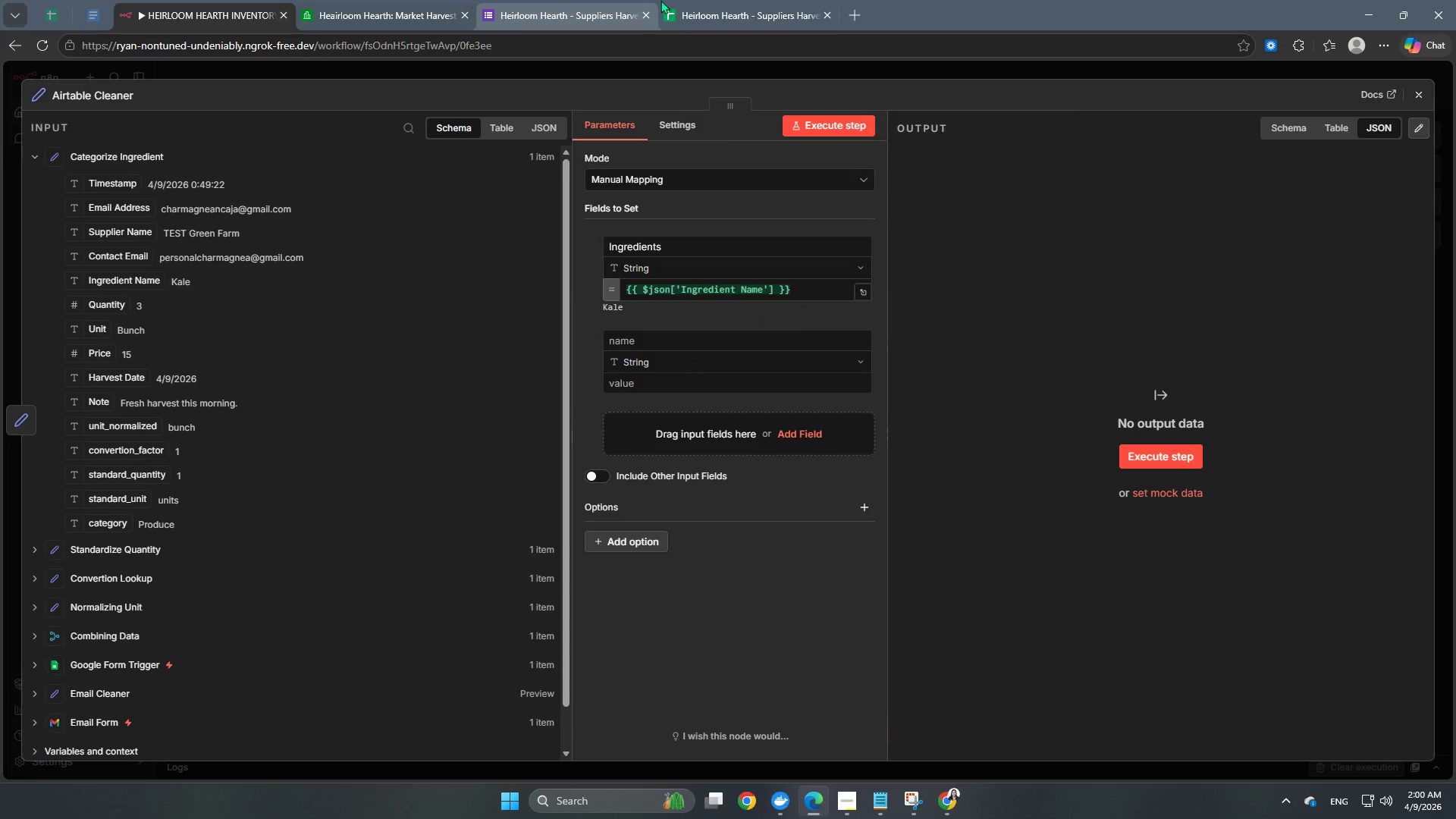 
left_click([357, 4])
 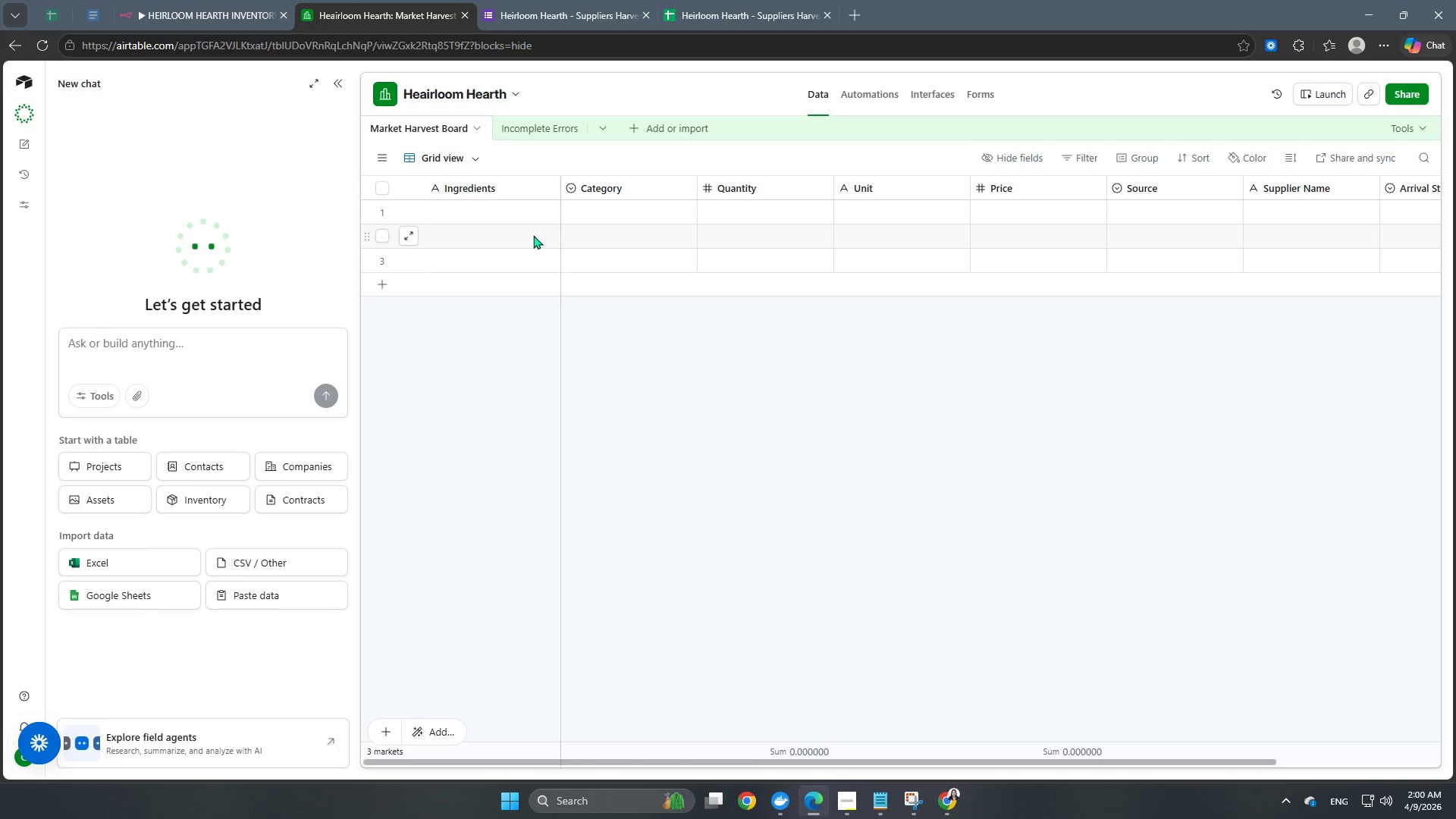 
scroll: coordinate [607, 278], scroll_direction: up, amount: 1.0
 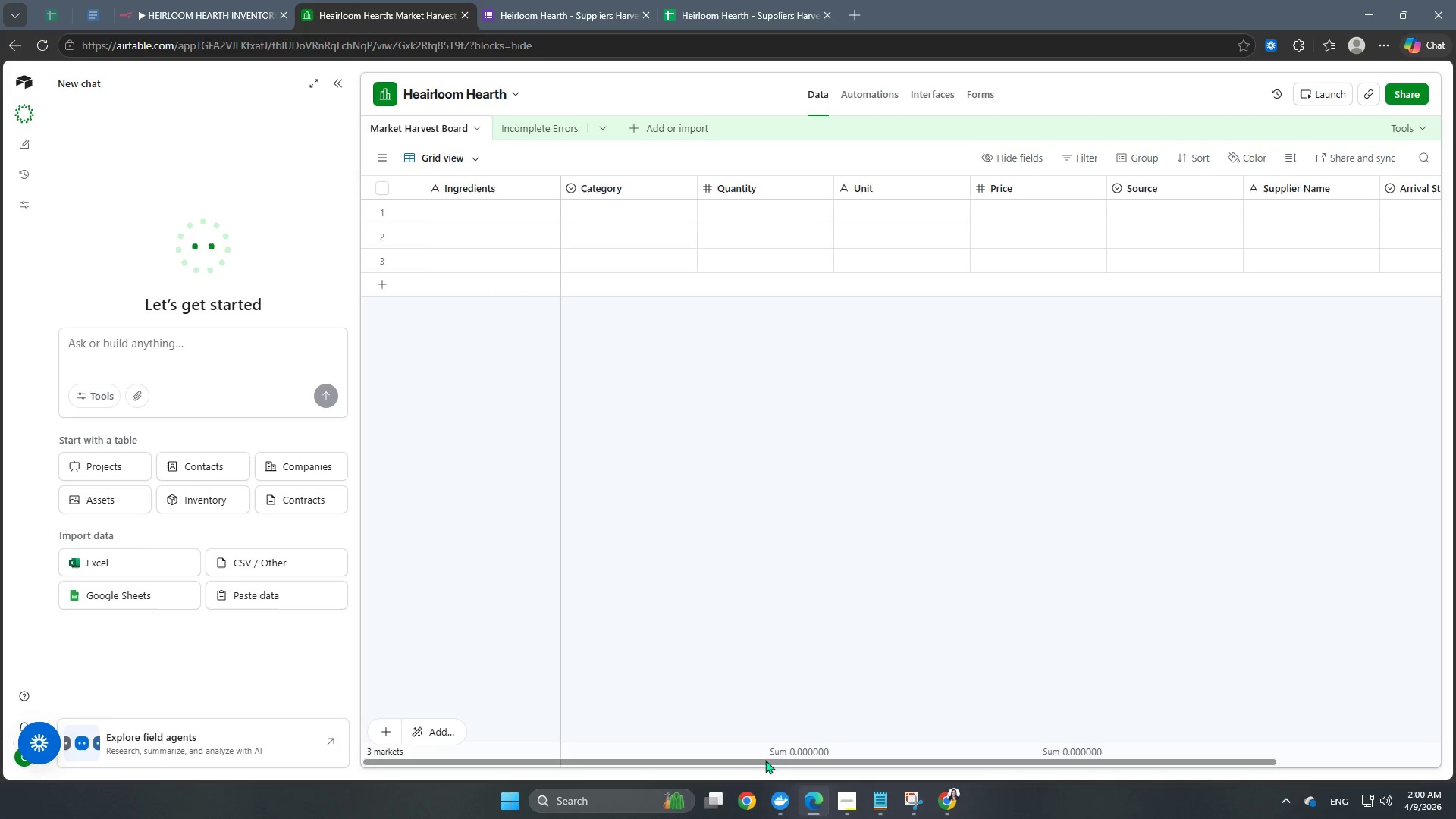 
left_click_drag(start_coordinate=[754, 764], to_coordinate=[683, 769])
 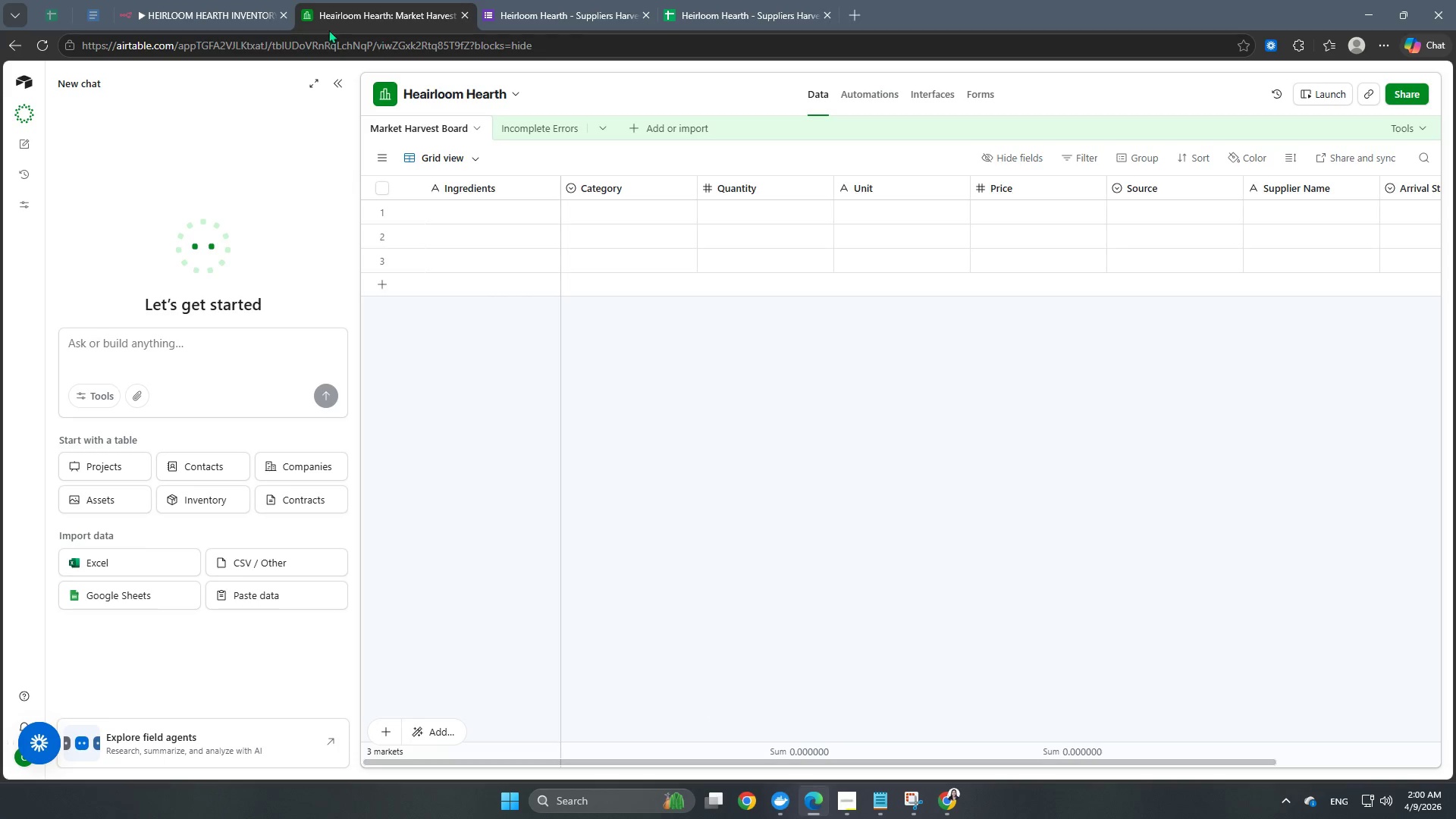 
left_click([222, 0])
 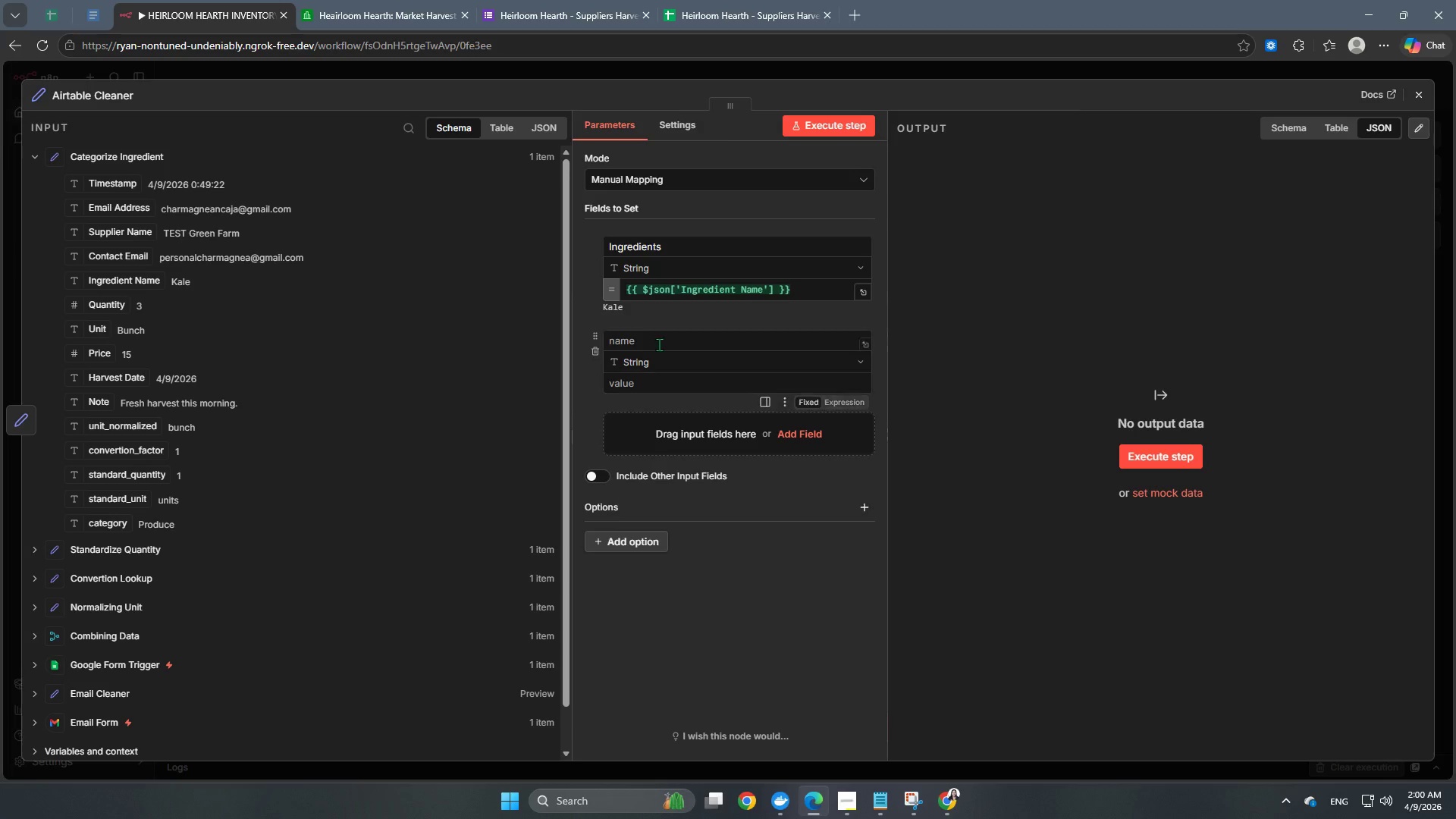 
left_click([661, 335])
 